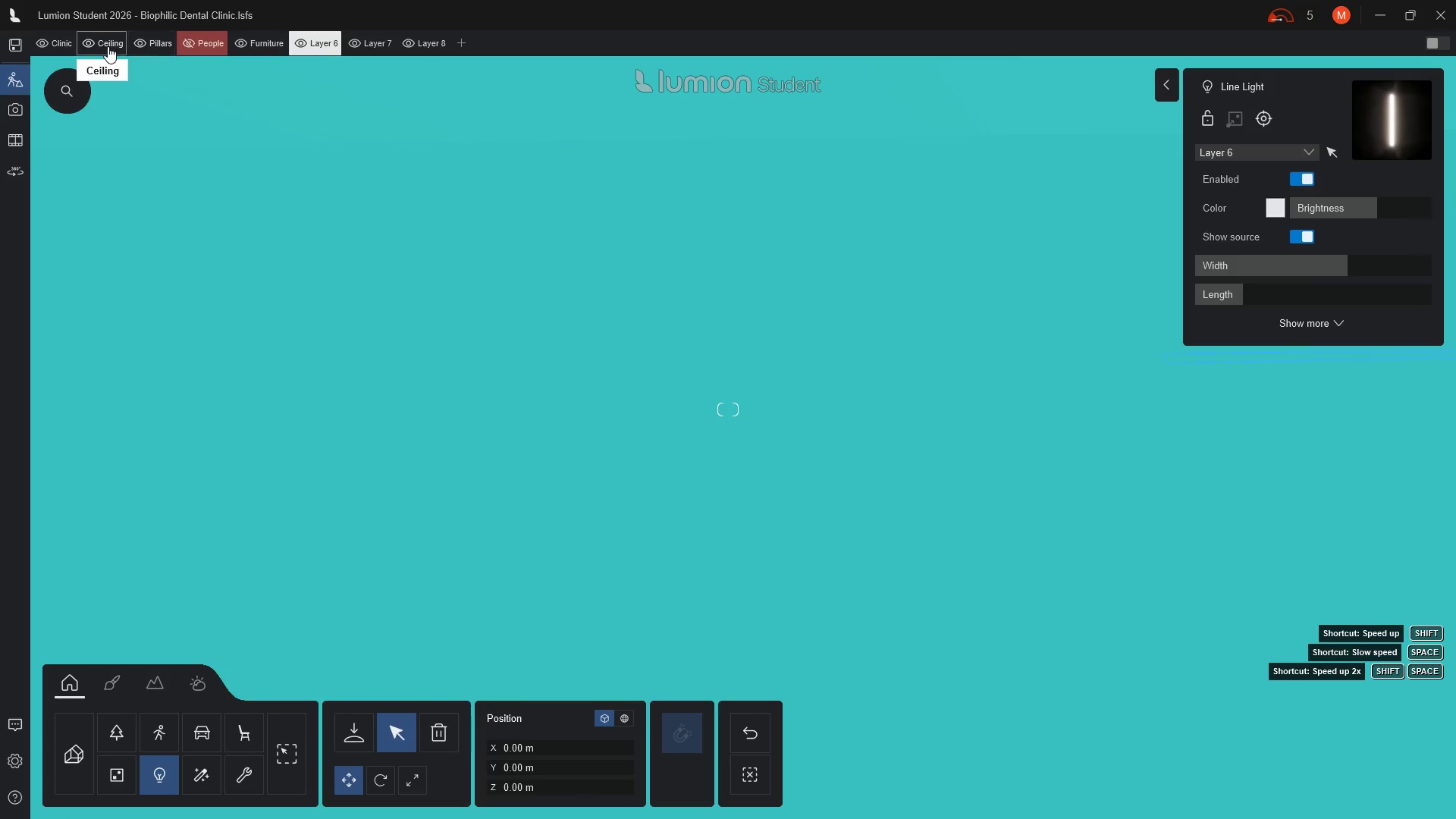 
left_click([91, 43])
 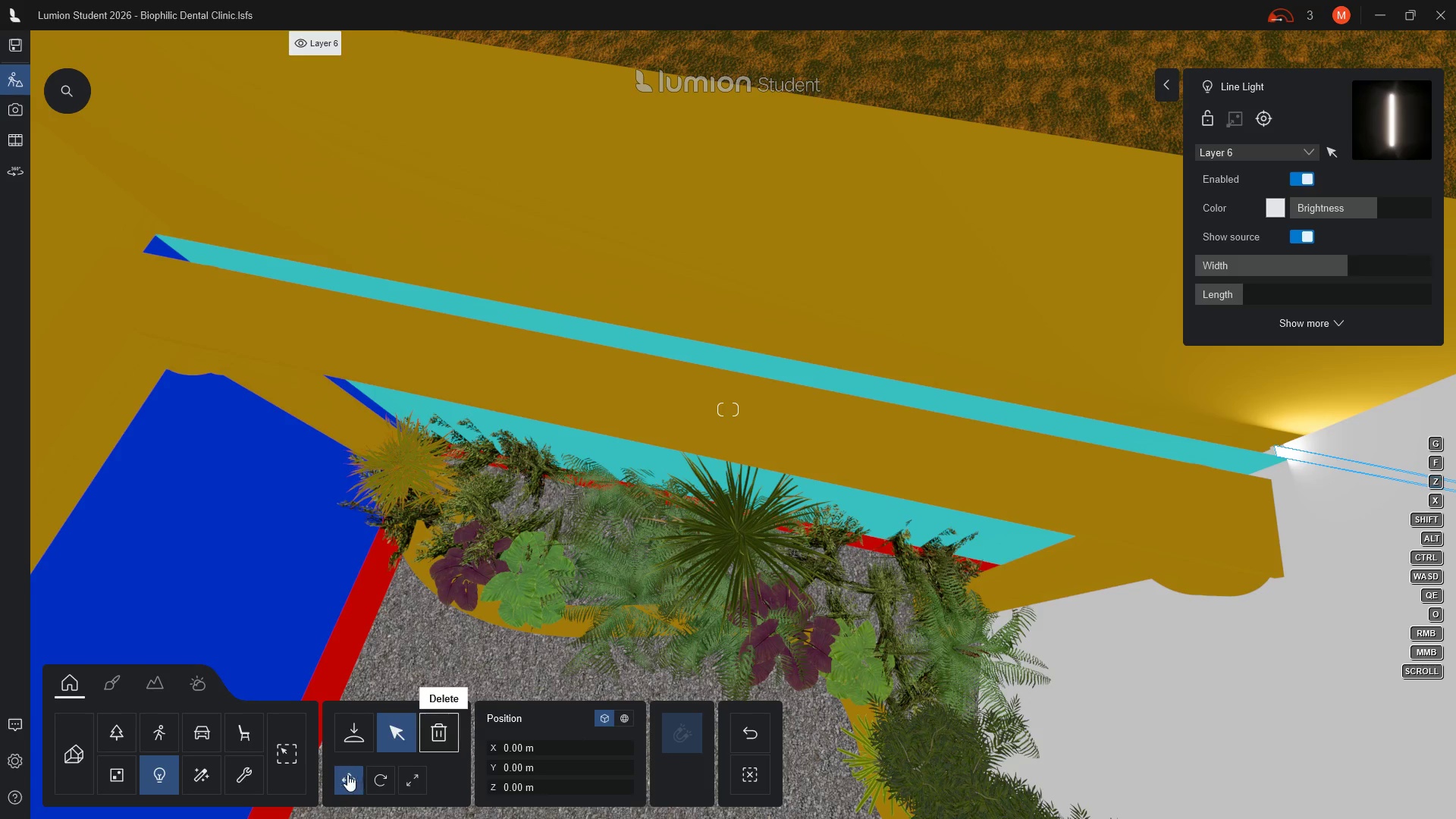 
wait(19.75)
 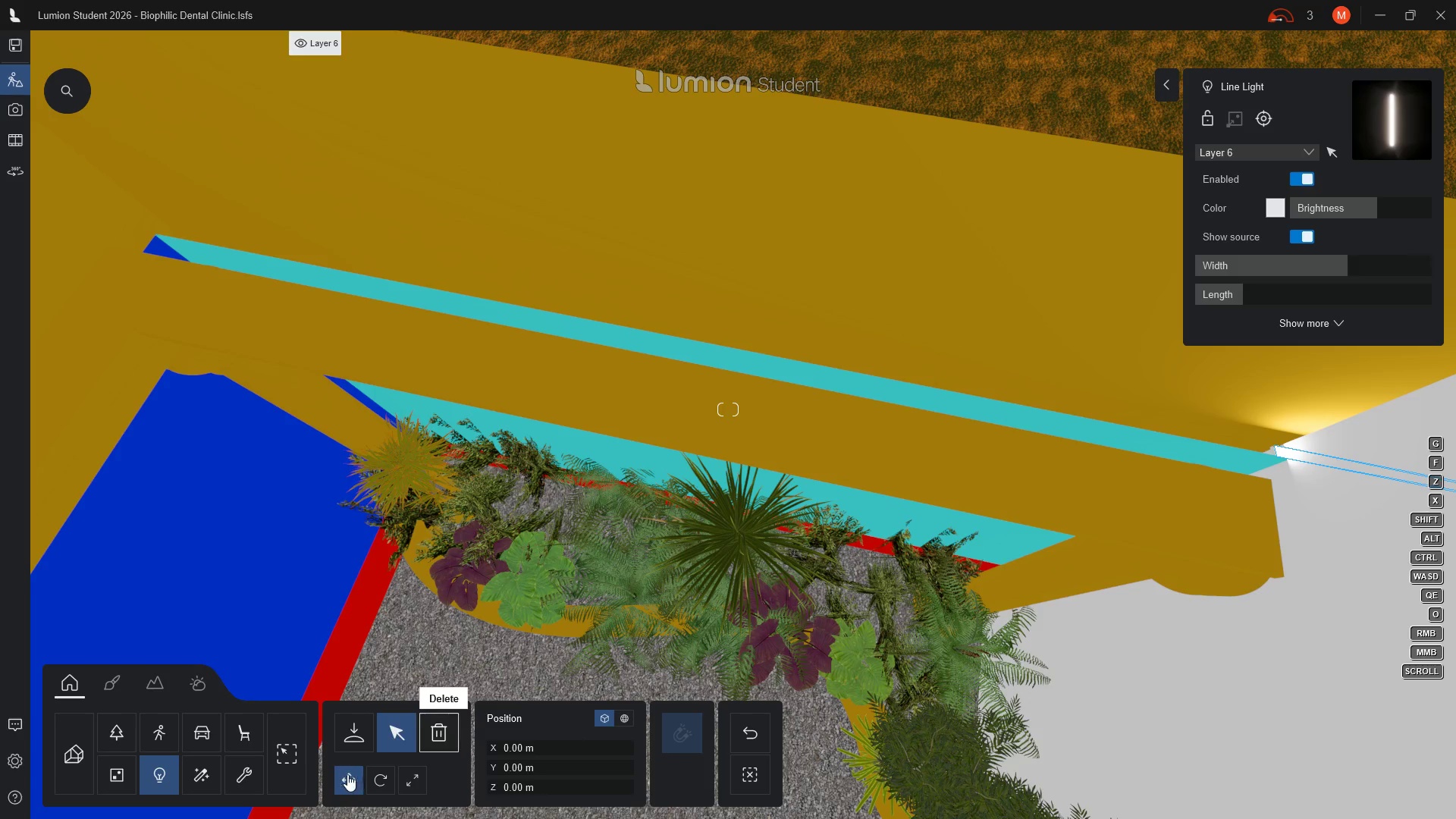 
left_click([356, 735])
 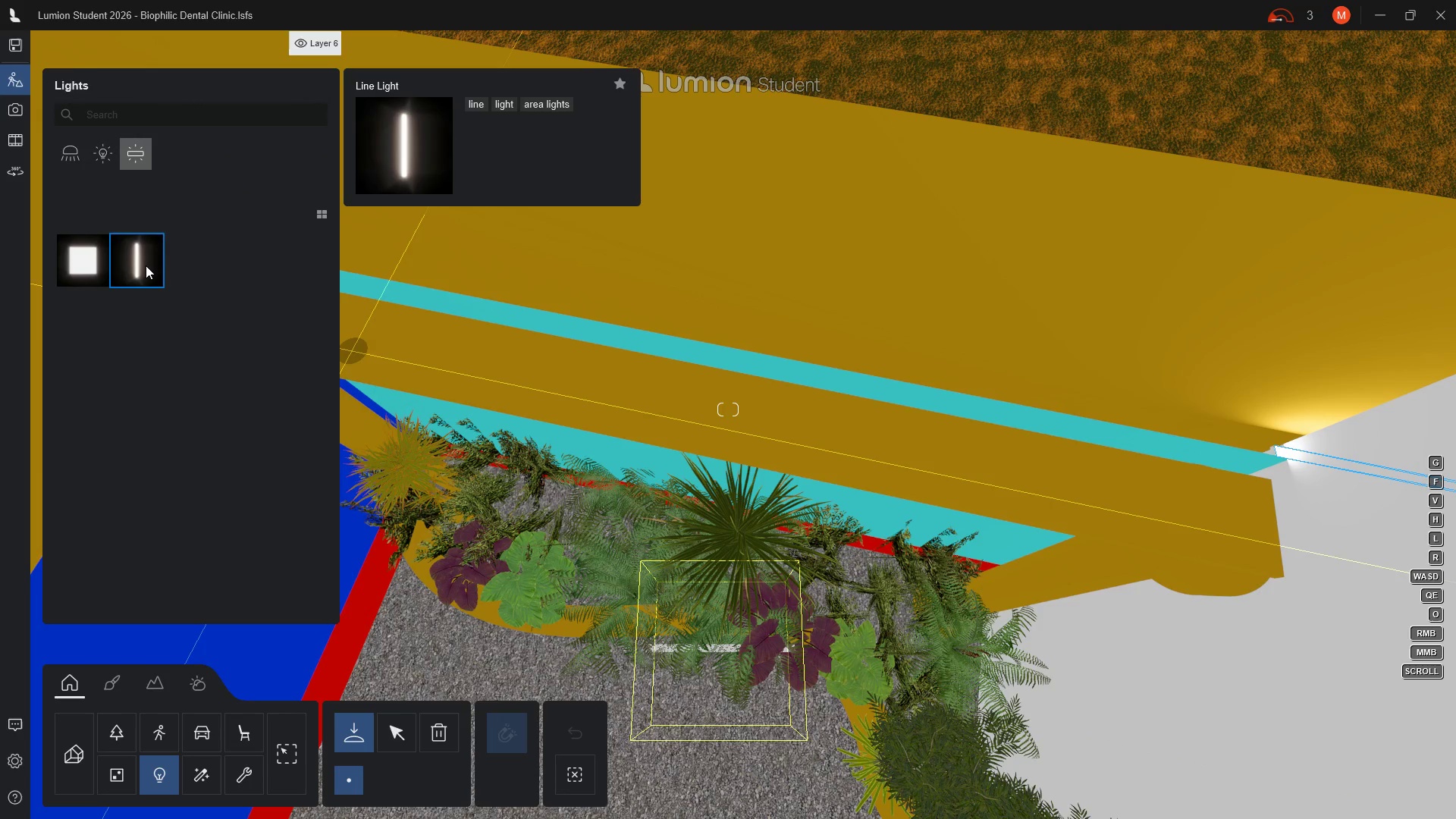 
left_click([140, 265])
 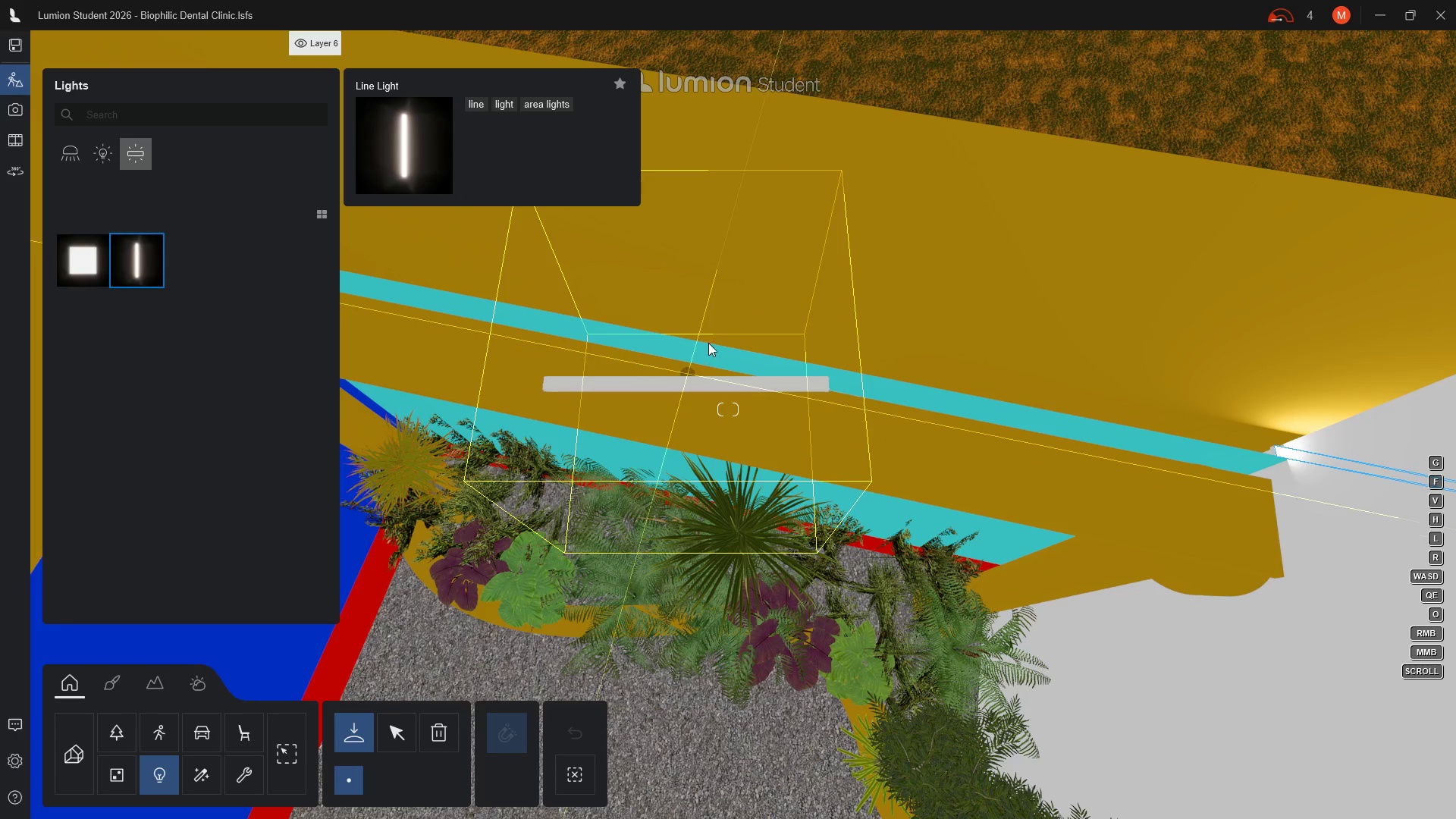 
wait(22.39)
 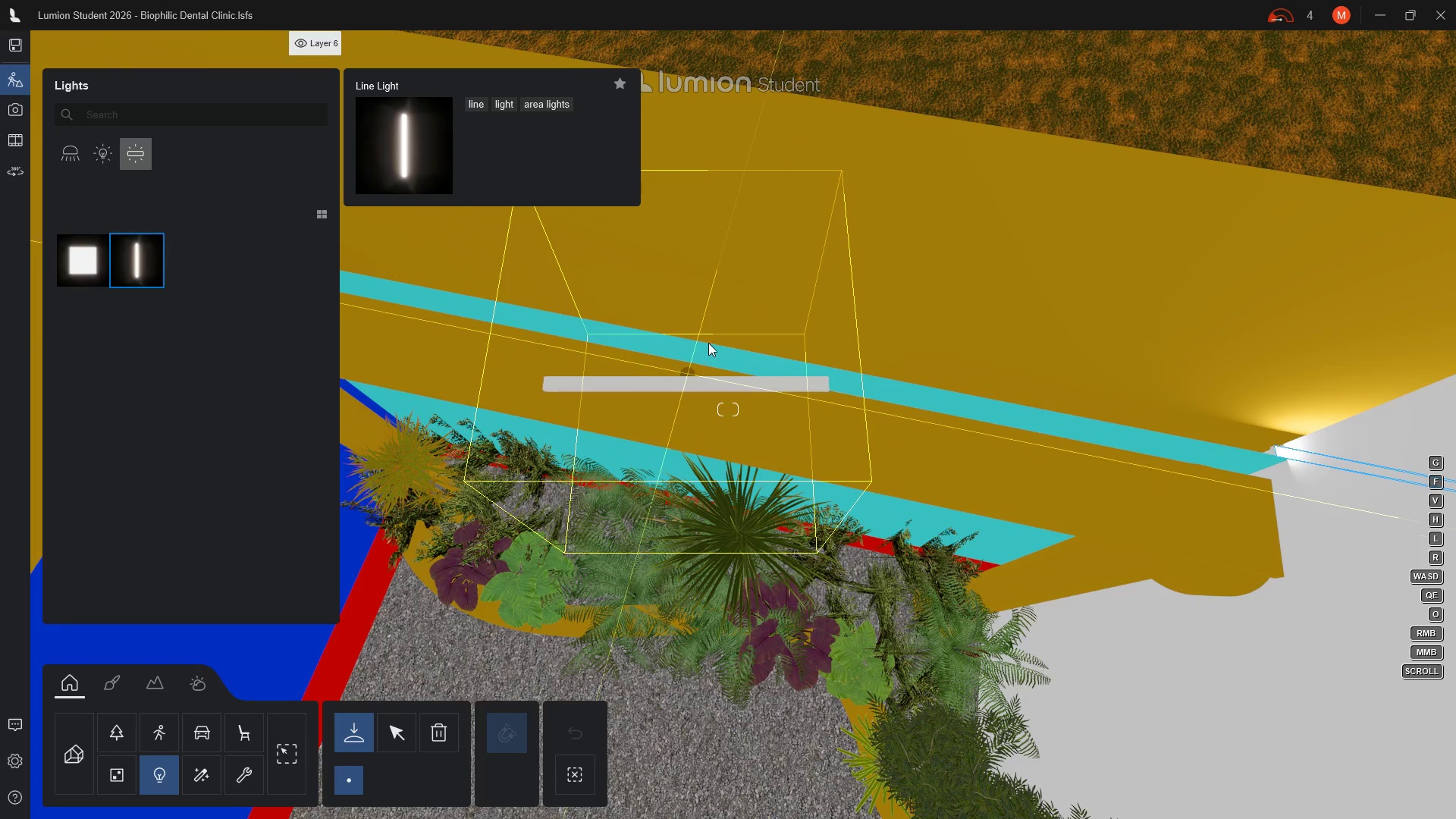 
left_click([677, 392])
 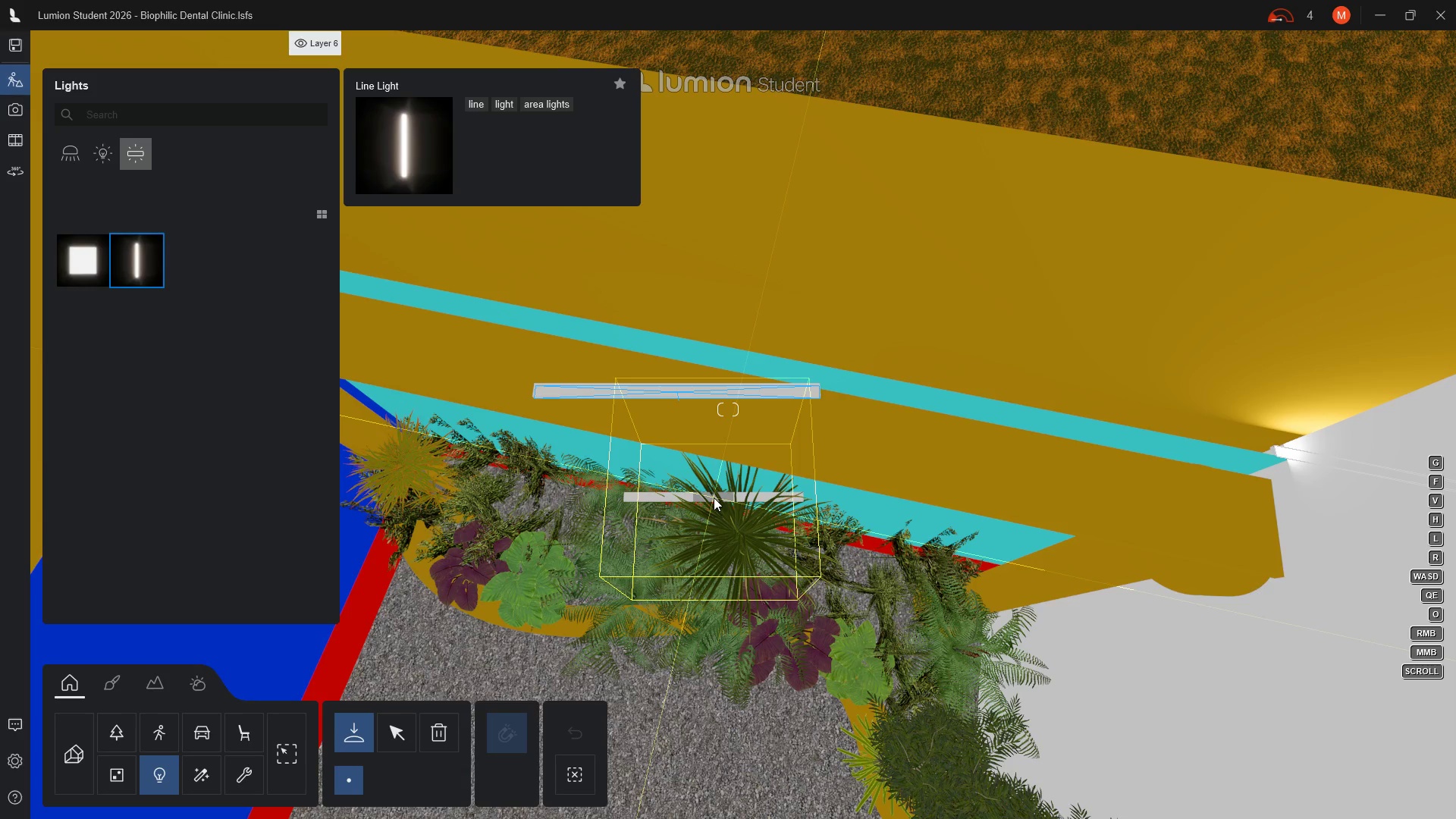 
wait(31.16)
 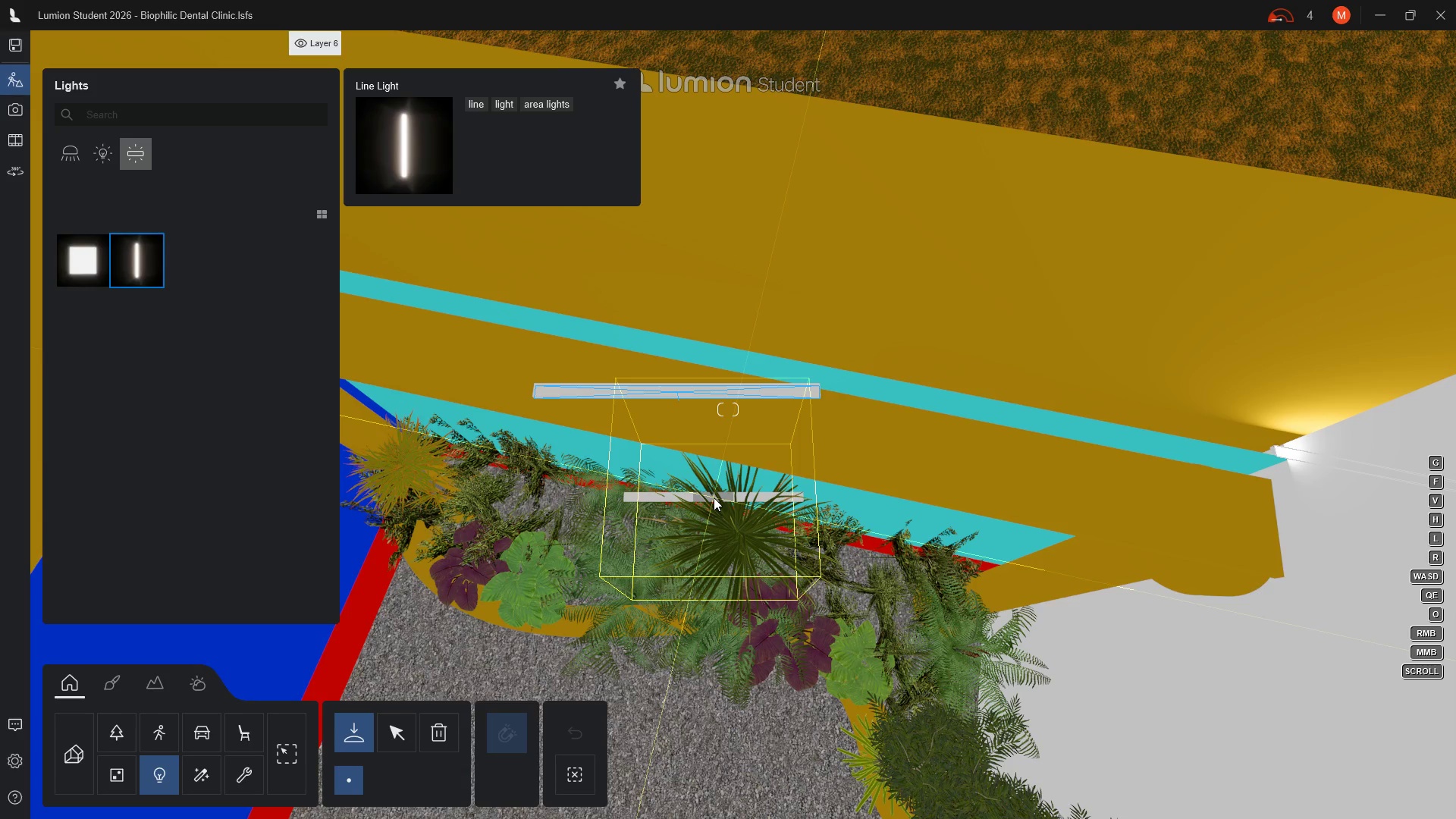 
left_click([395, 733])
 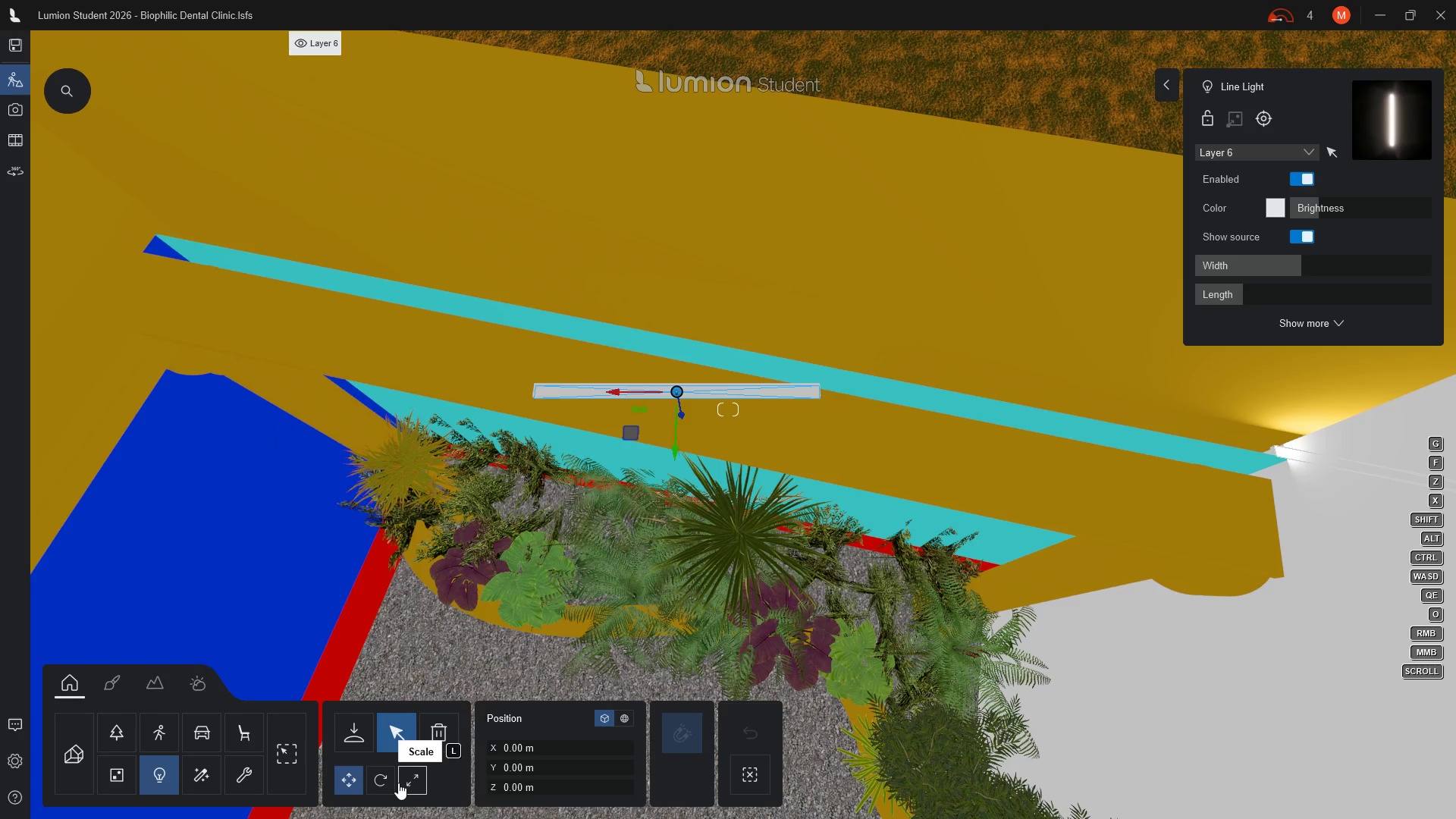 
left_click([383, 781])
 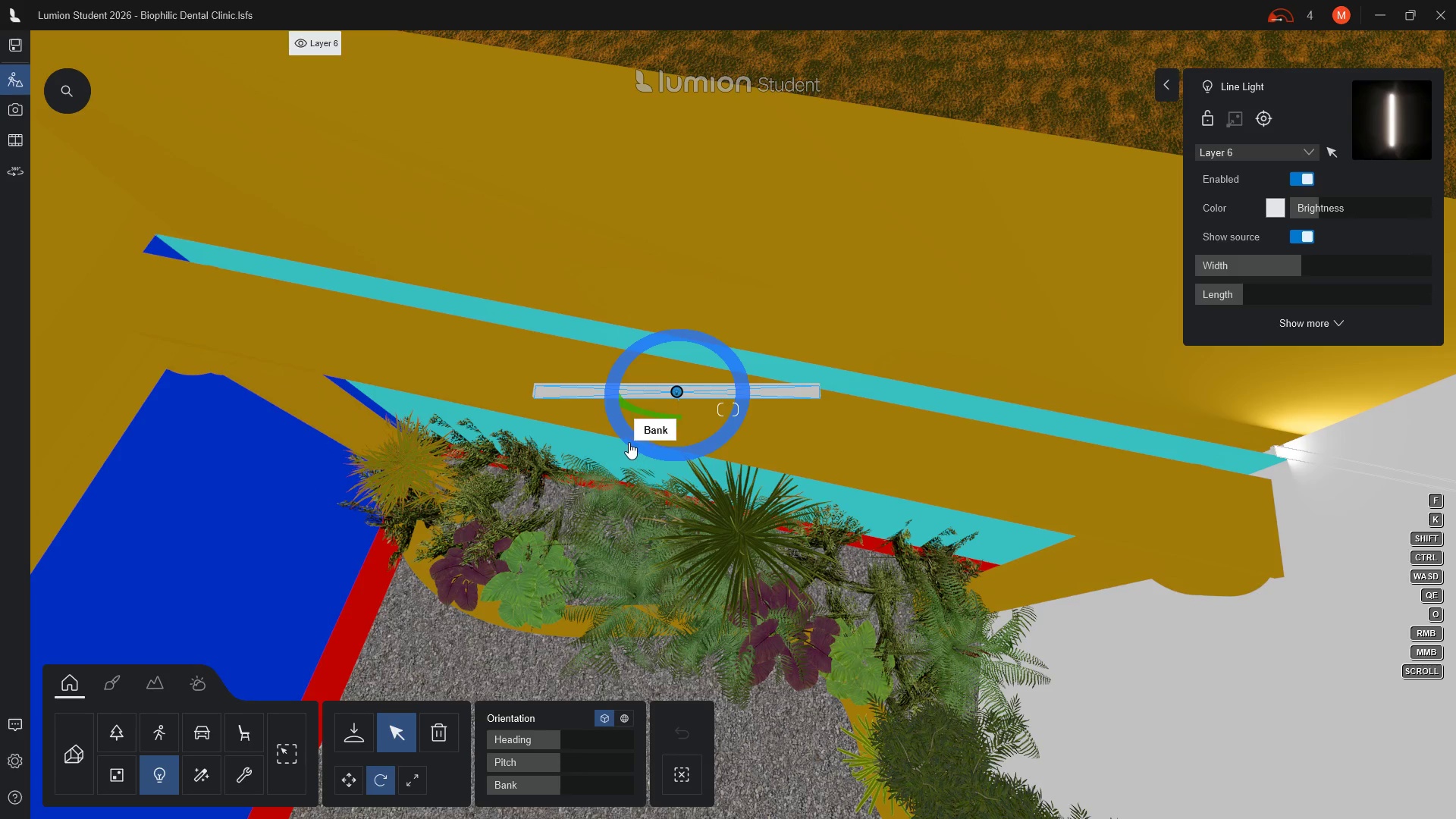 
left_click_drag(start_coordinate=[622, 435], to_coordinate=[607, 423])
 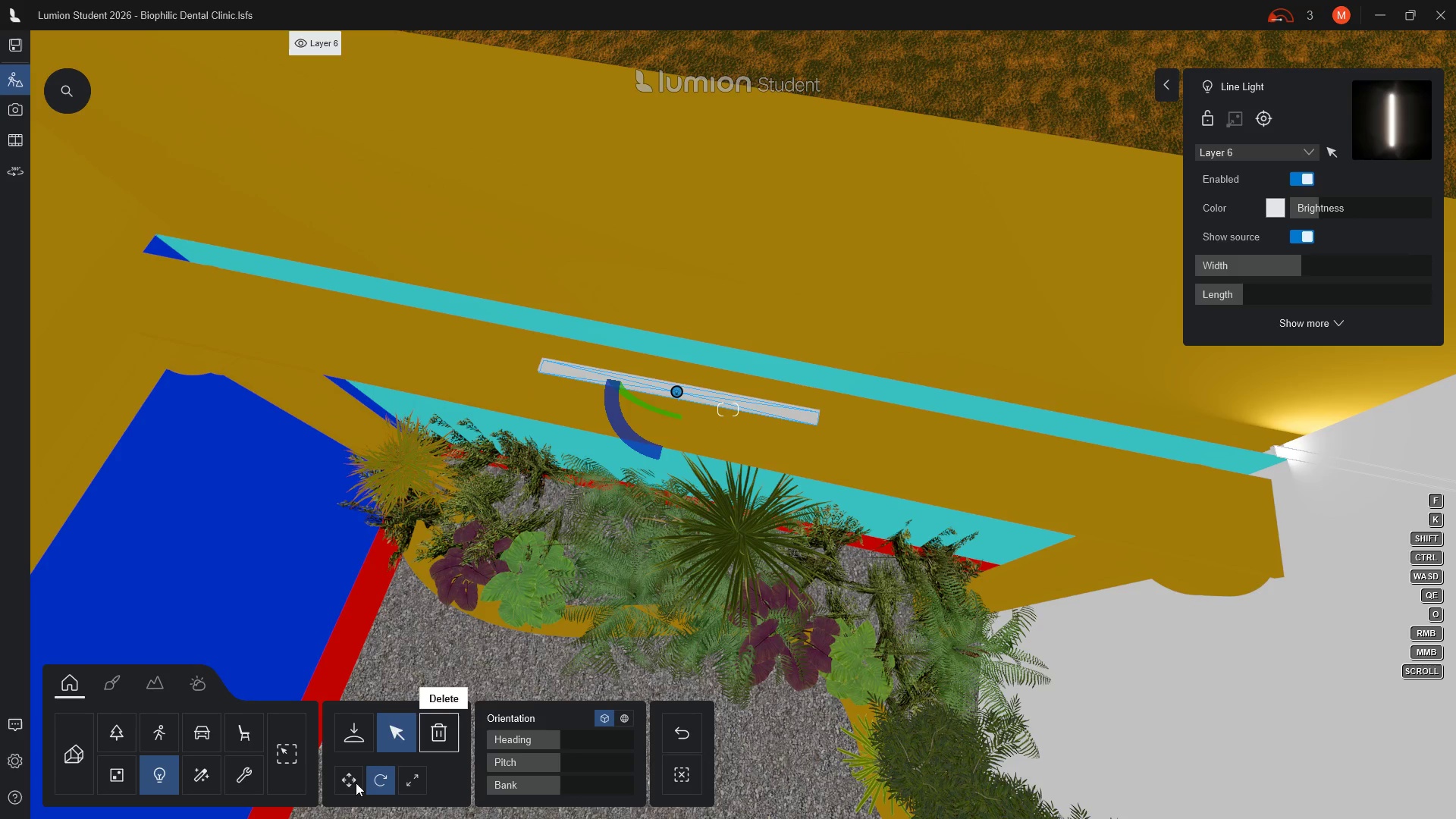 
left_click([347, 780])
 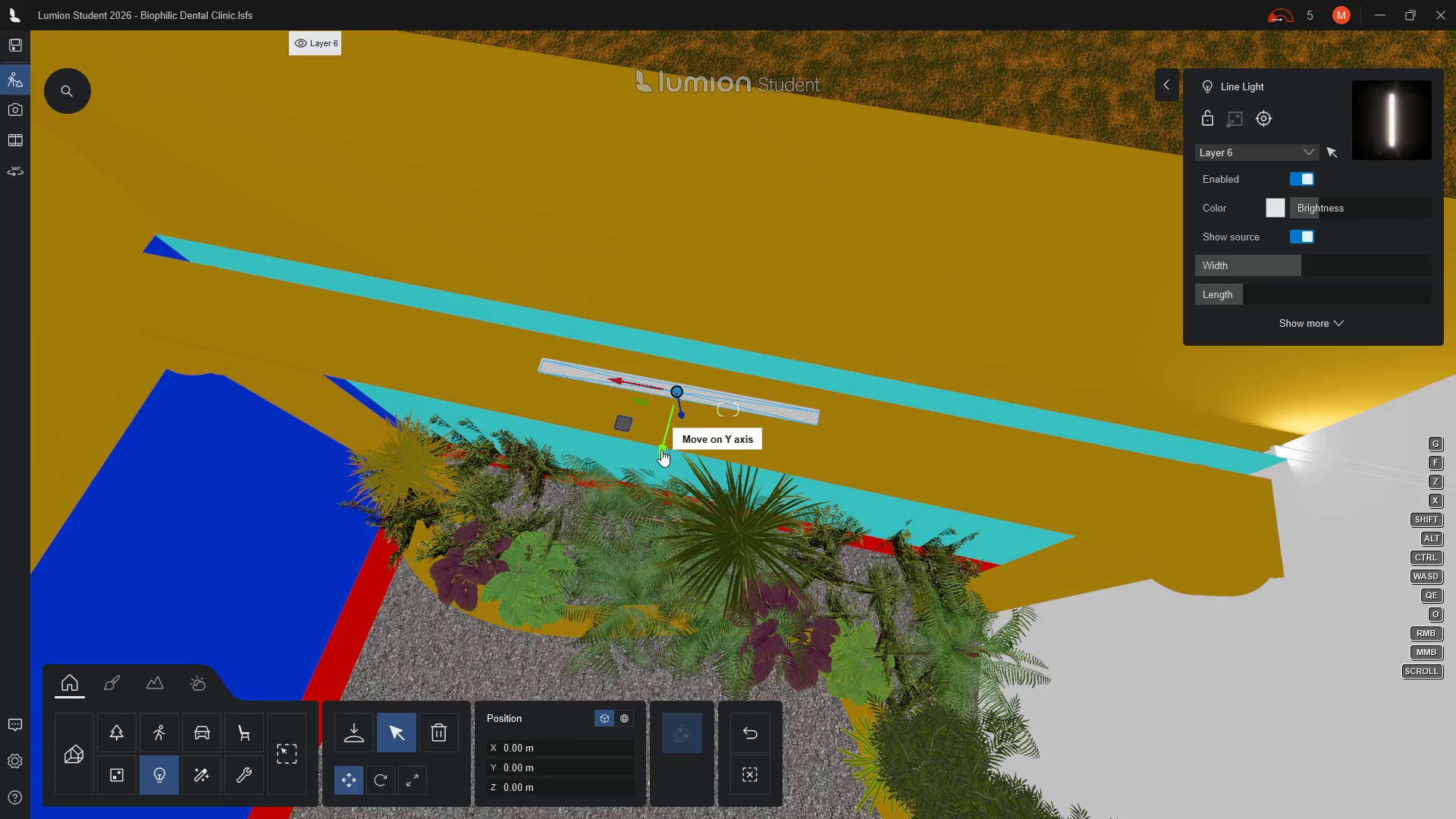 
left_click_drag(start_coordinate=[661, 450], to_coordinate=[691, 355])
 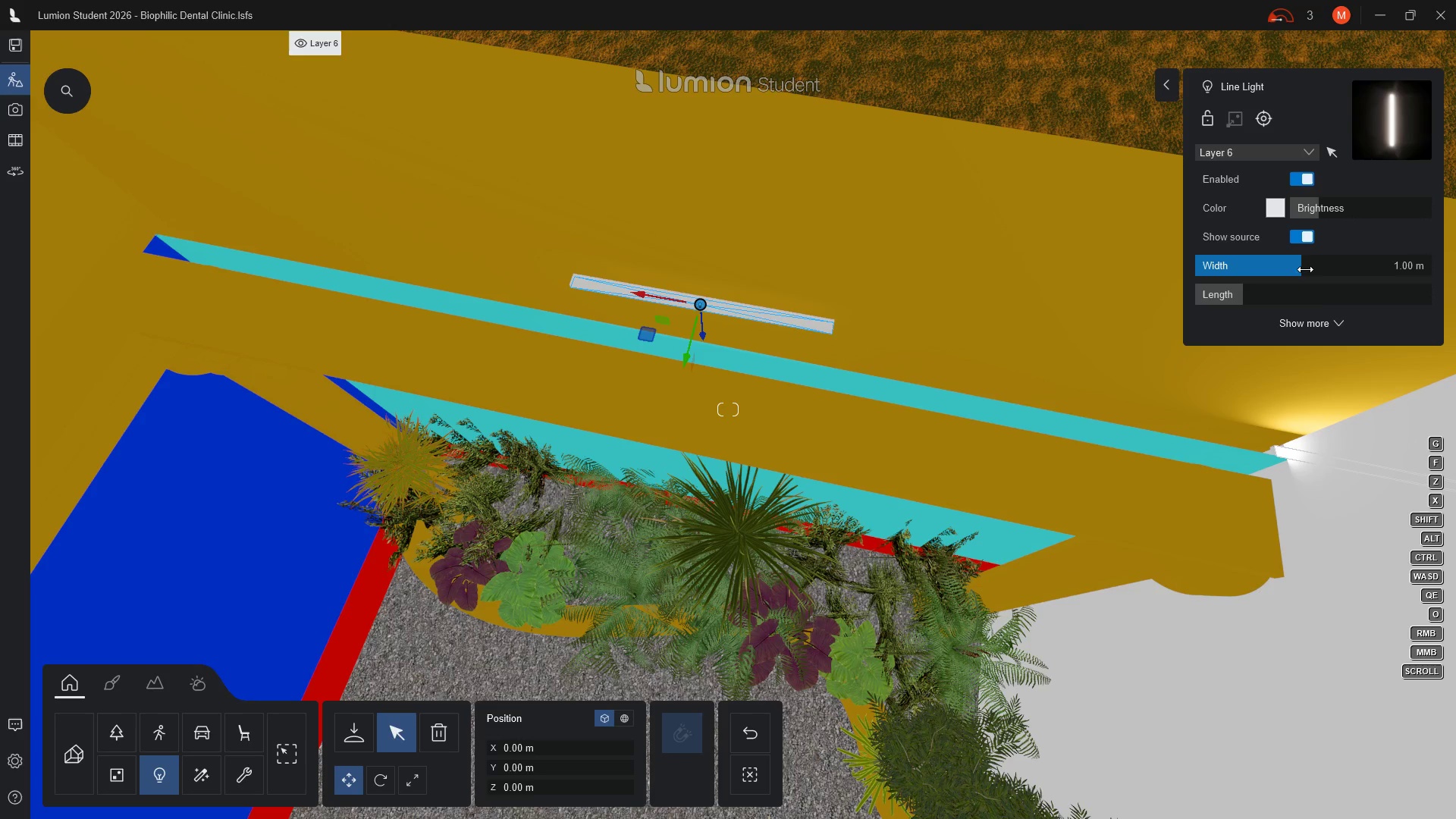 
left_click_drag(start_coordinate=[1303, 268], to_coordinate=[1351, 254])
 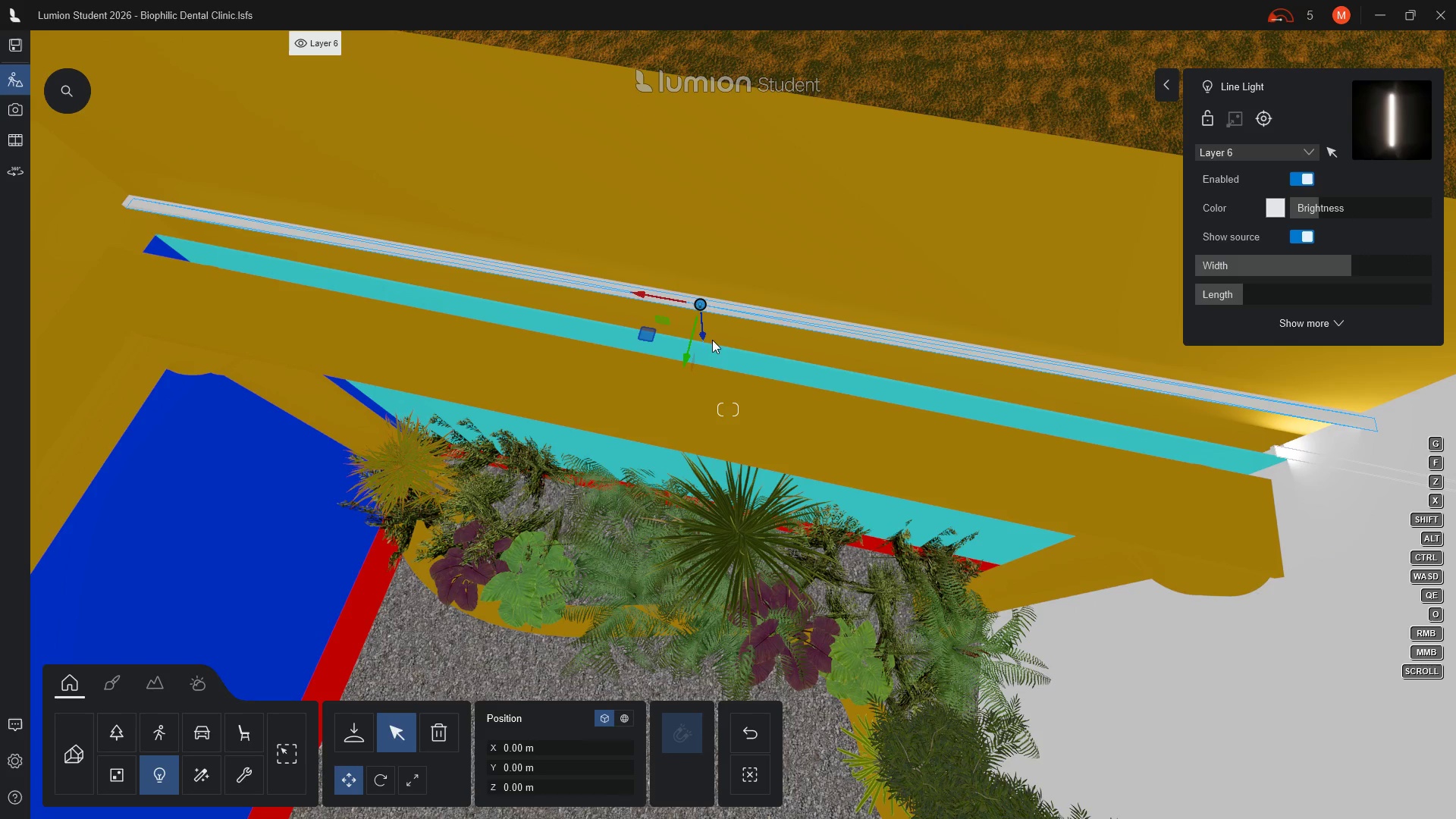 
left_click_drag(start_coordinate=[704, 334], to_coordinate=[705, 362])
 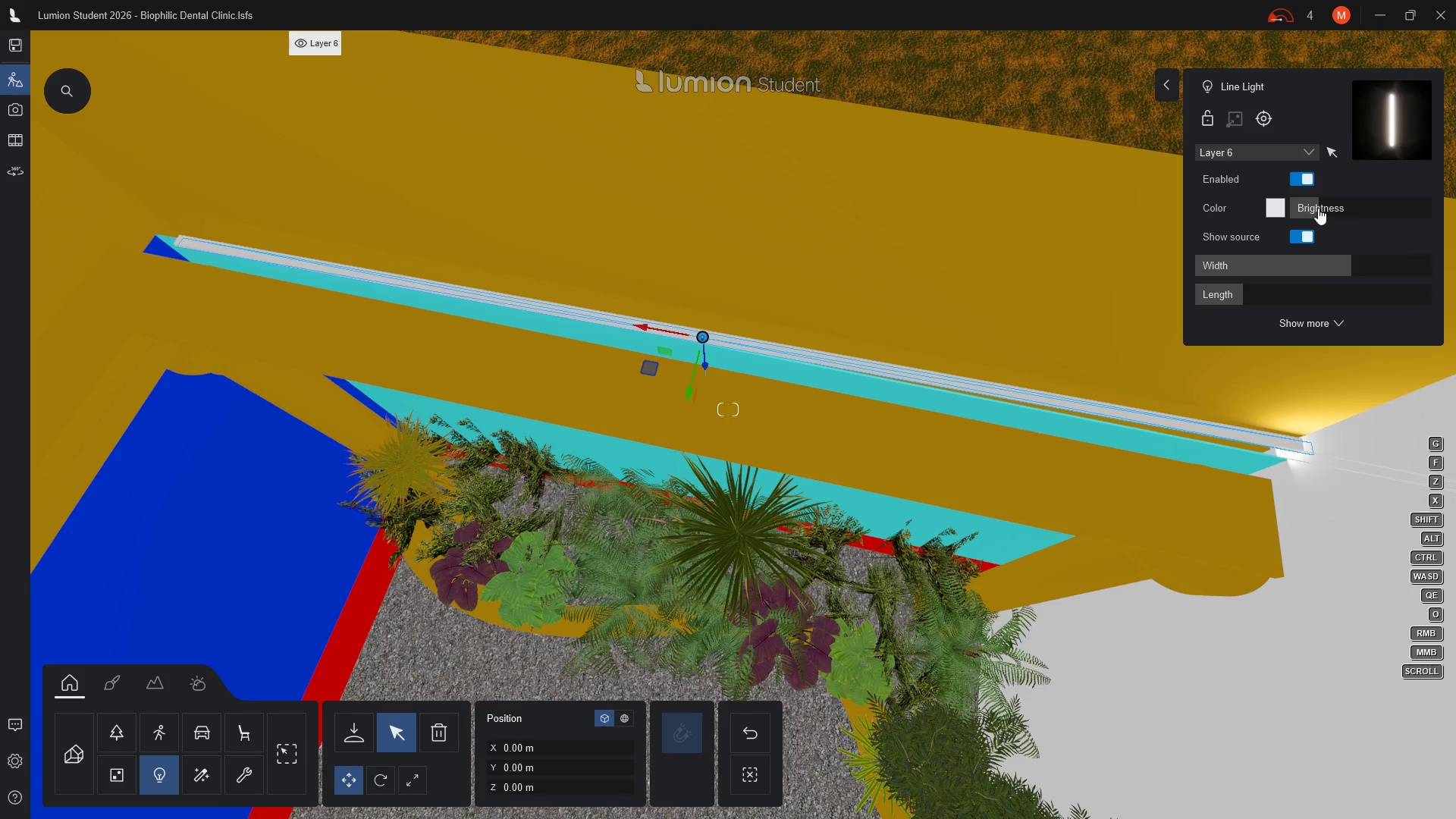 
left_click_drag(start_coordinate=[1314, 206], to_coordinate=[1379, 203])
 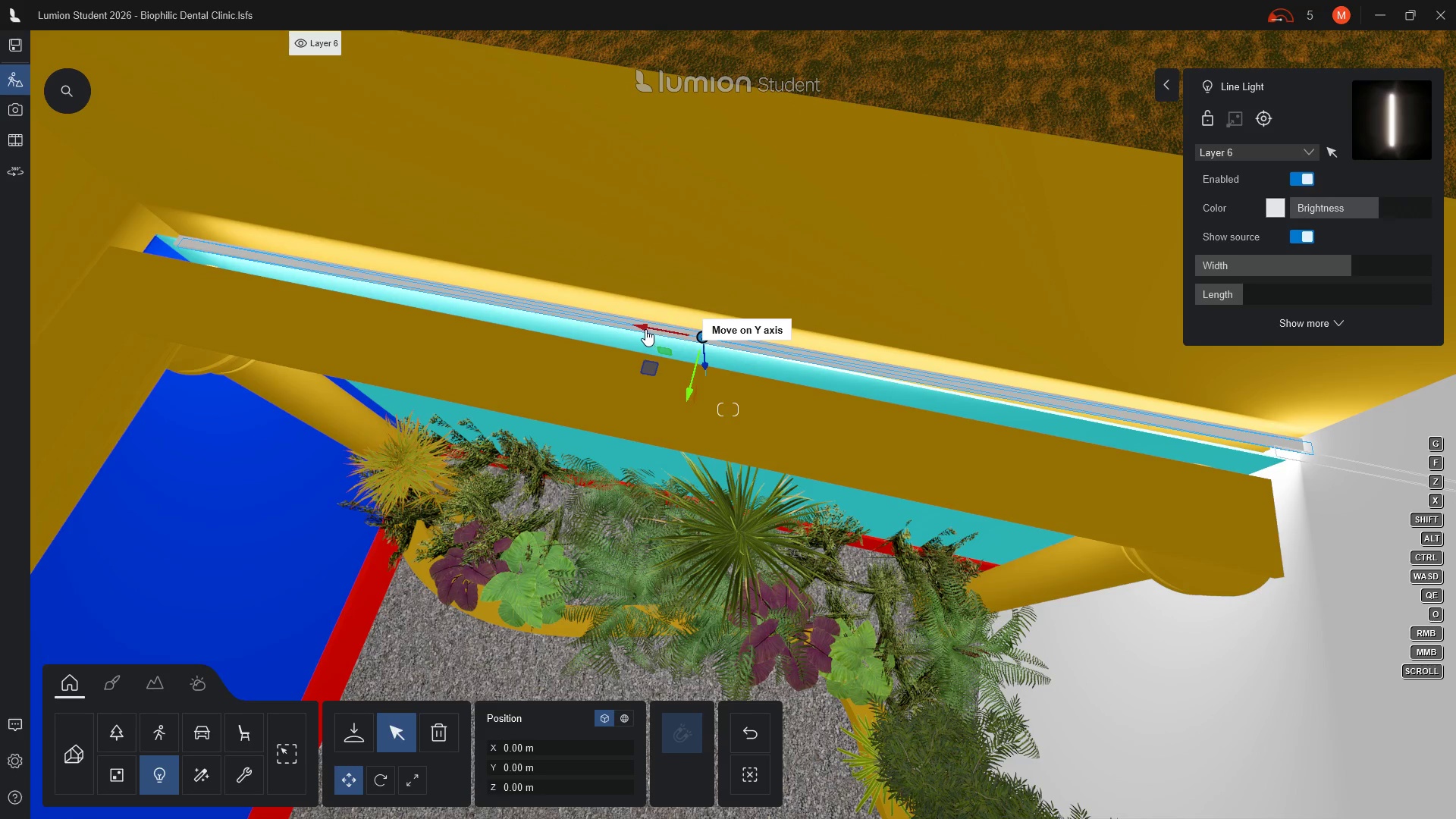 
left_click_drag(start_coordinate=[644, 328], to_coordinate=[611, 315])
 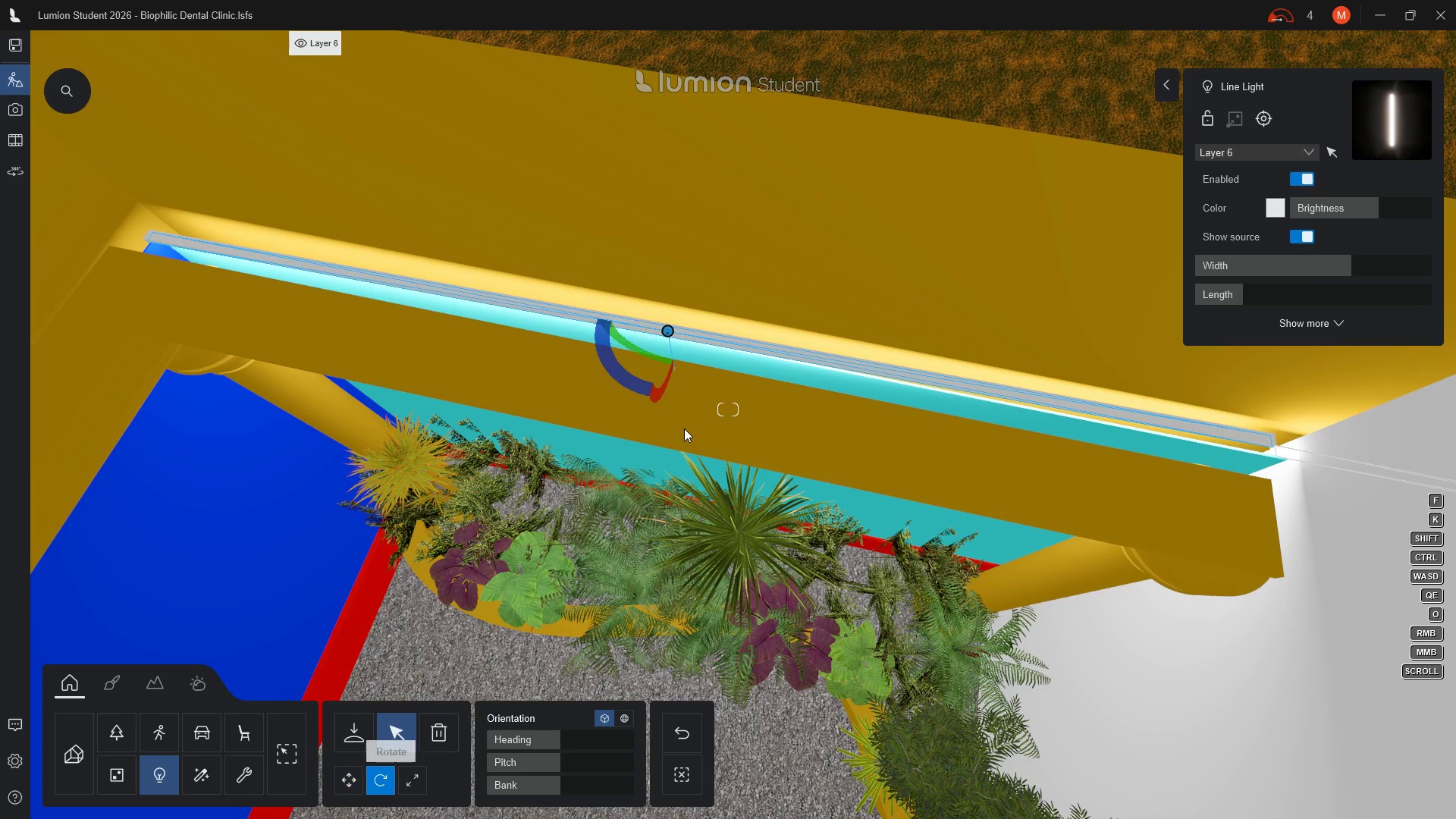 
wait(5.59)
 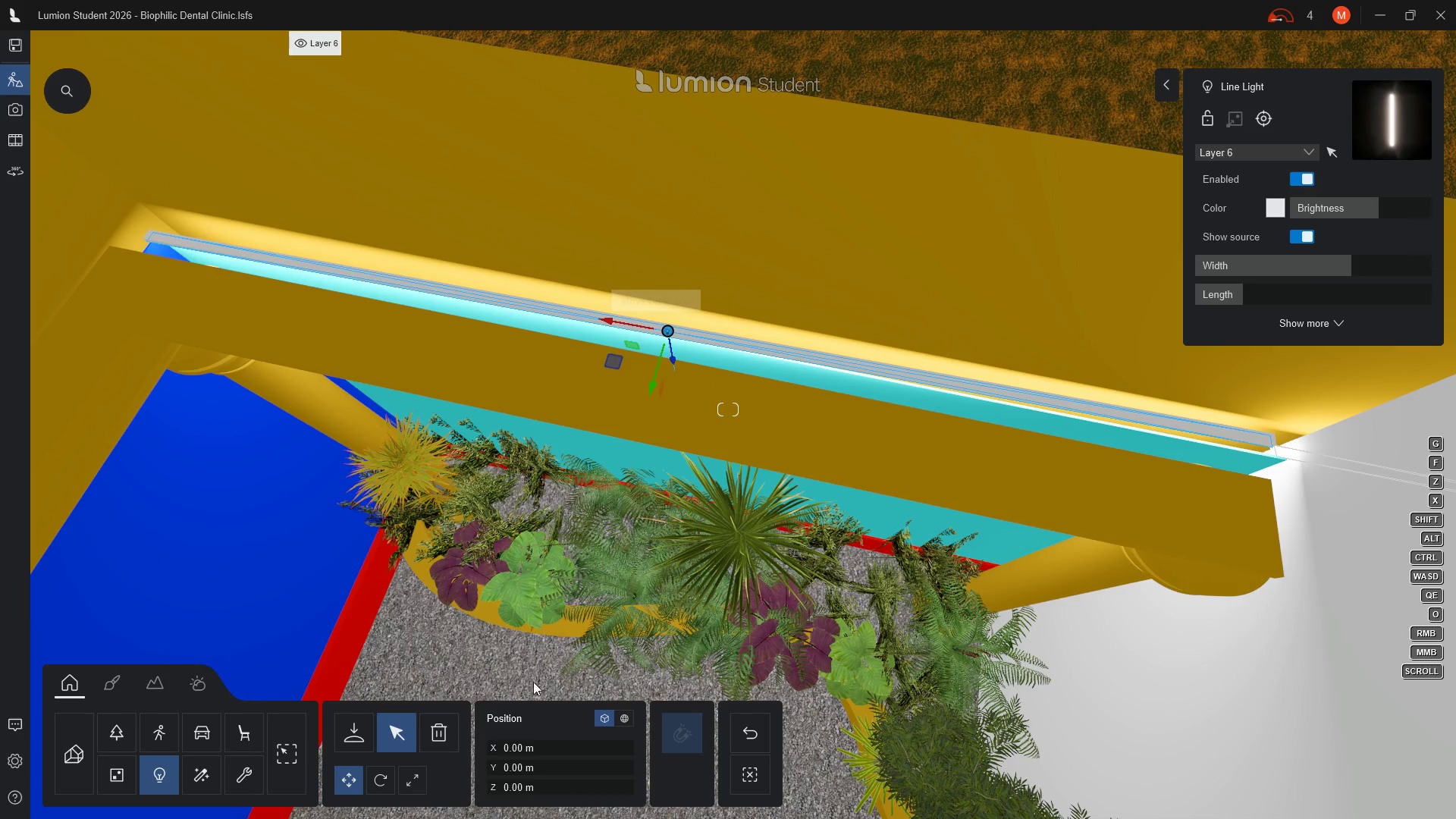 
key(D)
 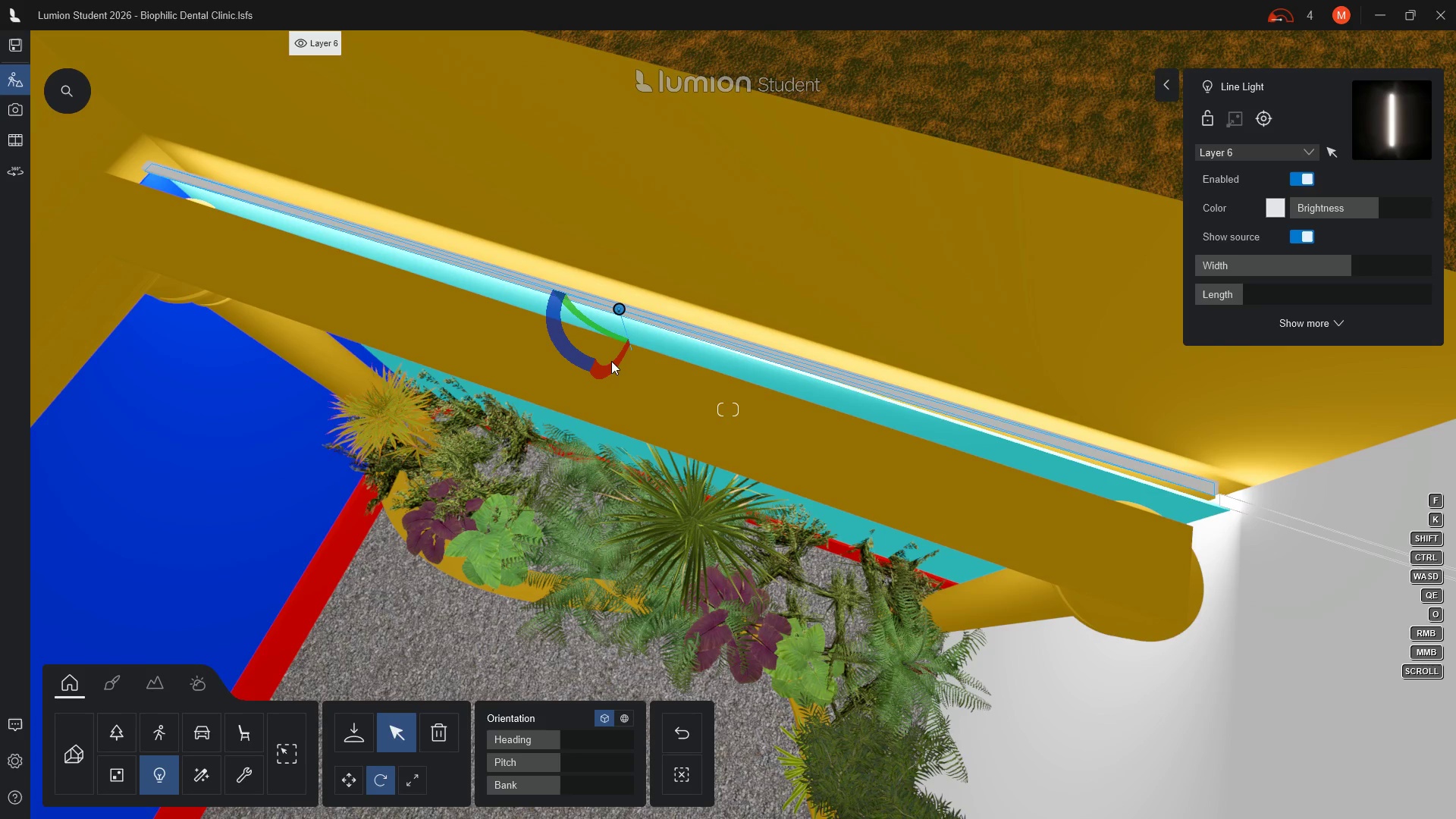 
wait(6.53)
 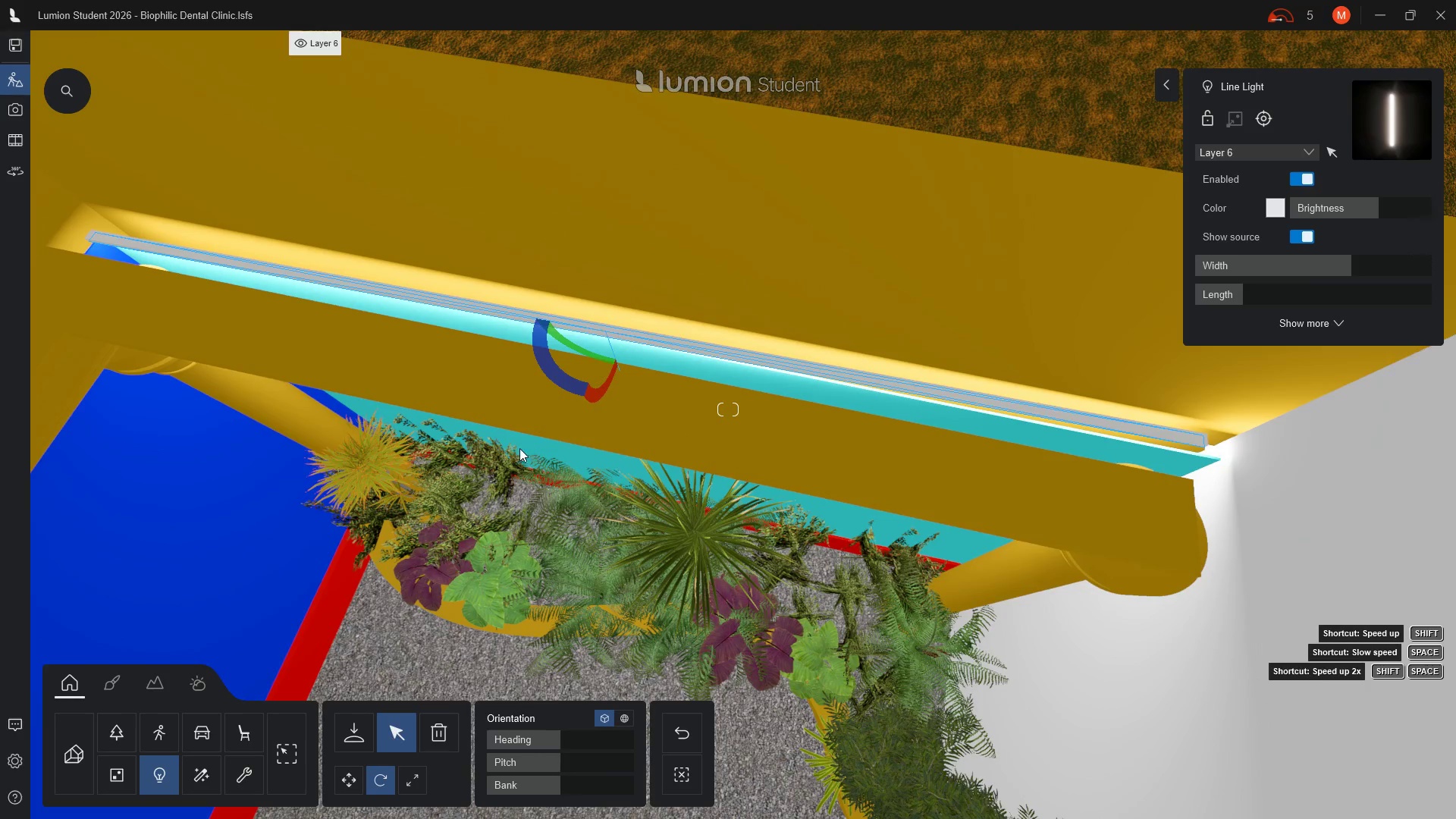 
left_click_drag(start_coordinate=[614, 364], to_coordinate=[622, 238])
 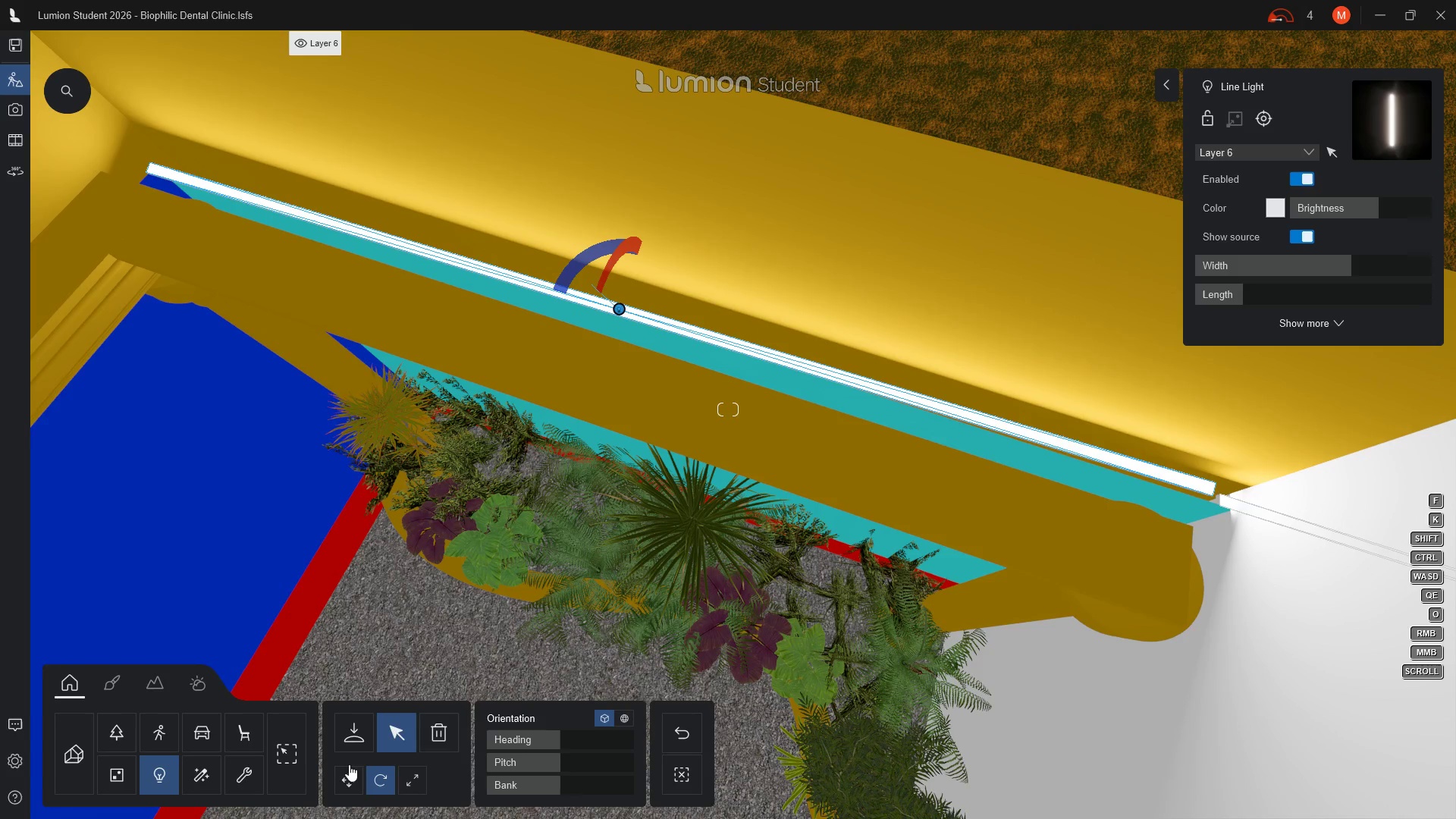 
left_click([350, 777])
 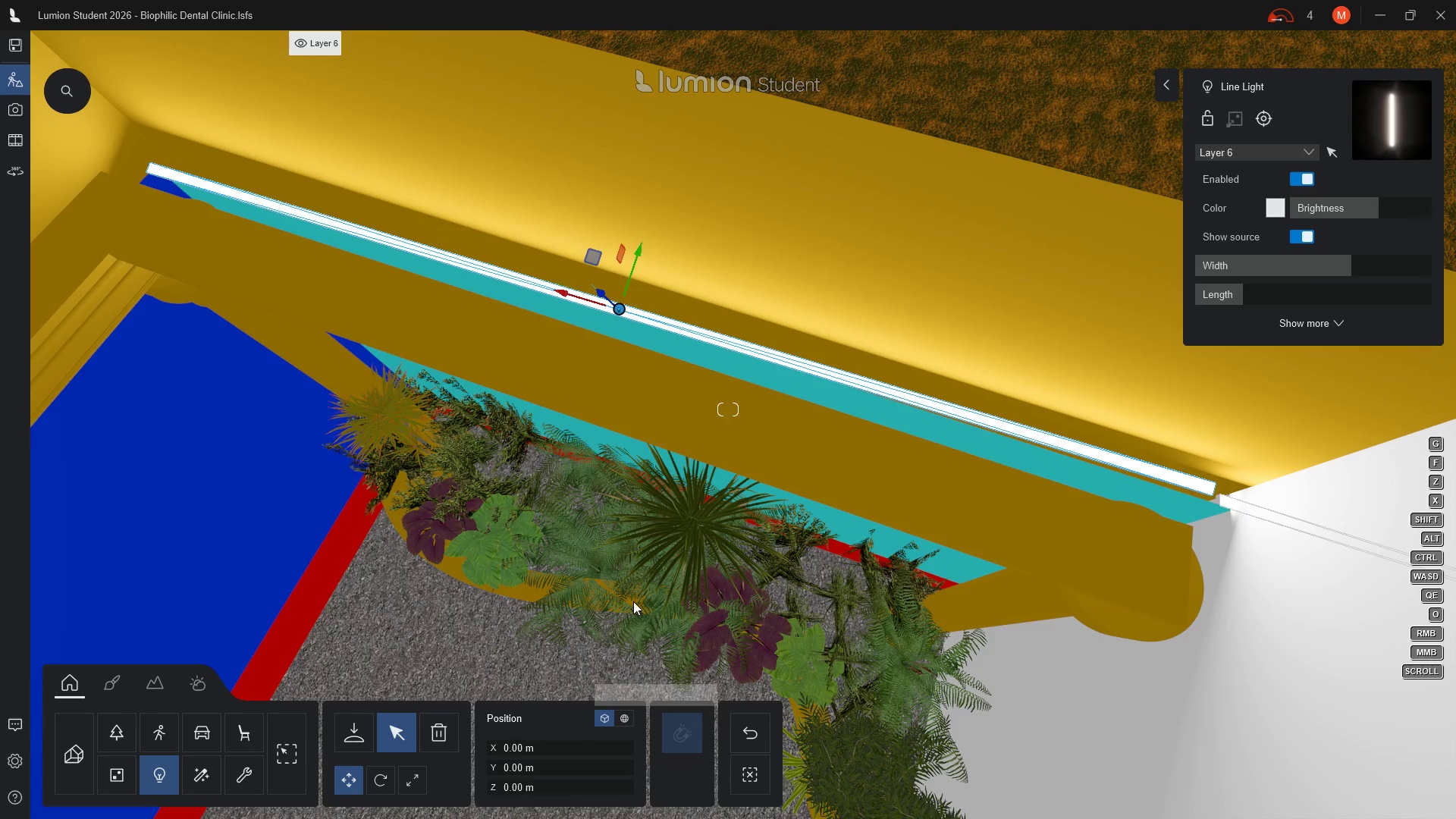 
wait(5.89)
 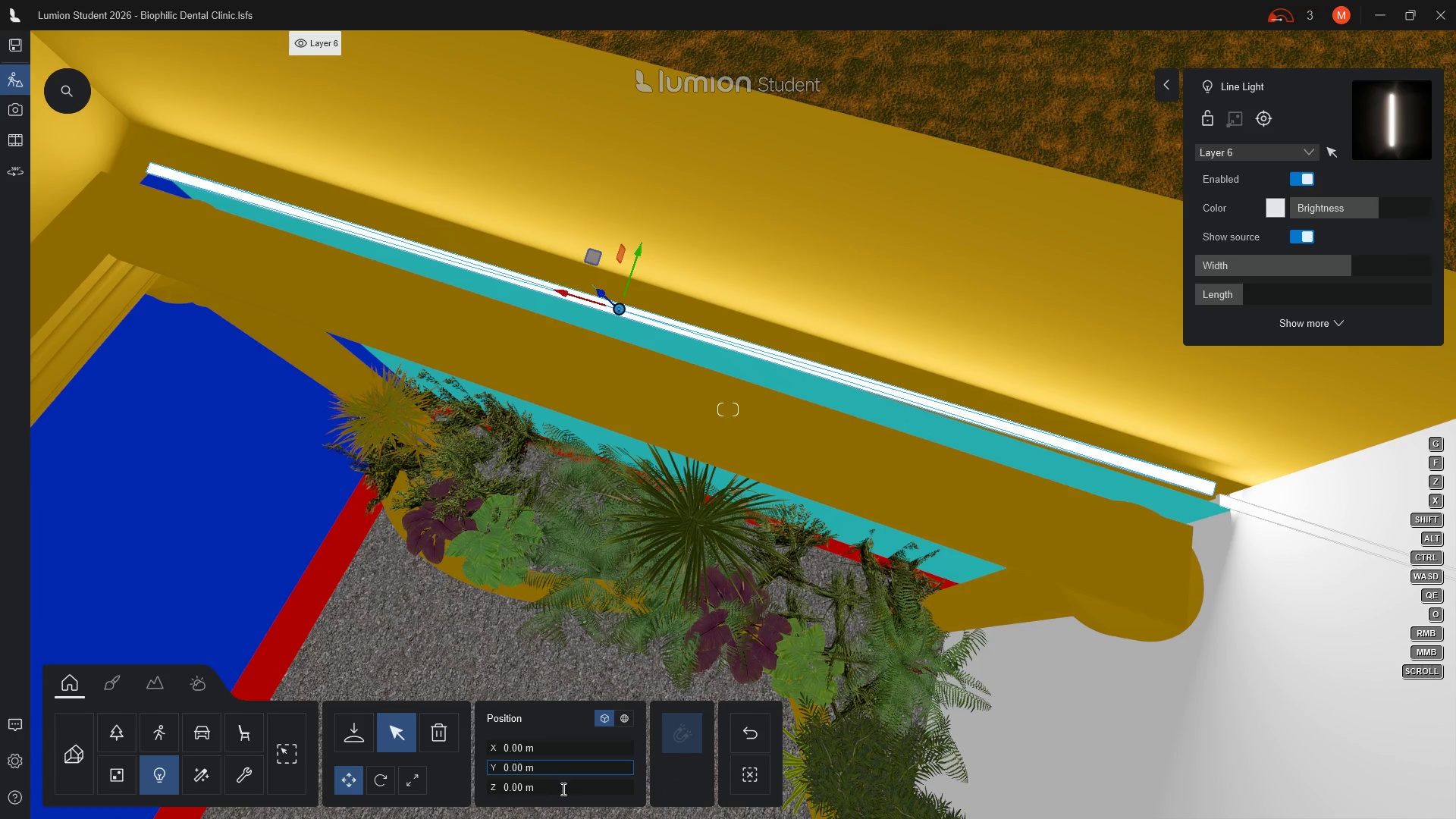 
type(ee)
 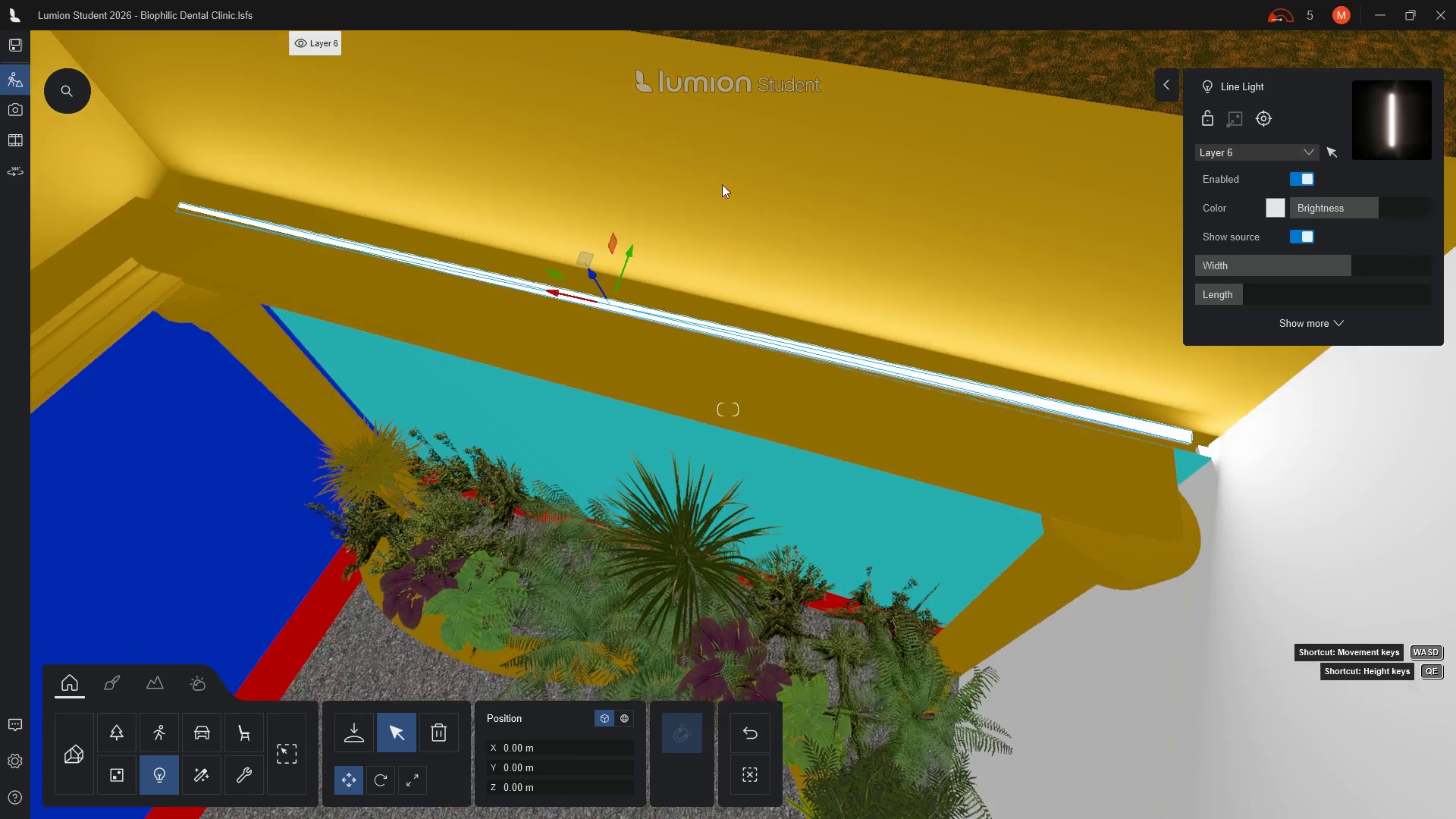 
hold_key(key=E, duration=1.09)
 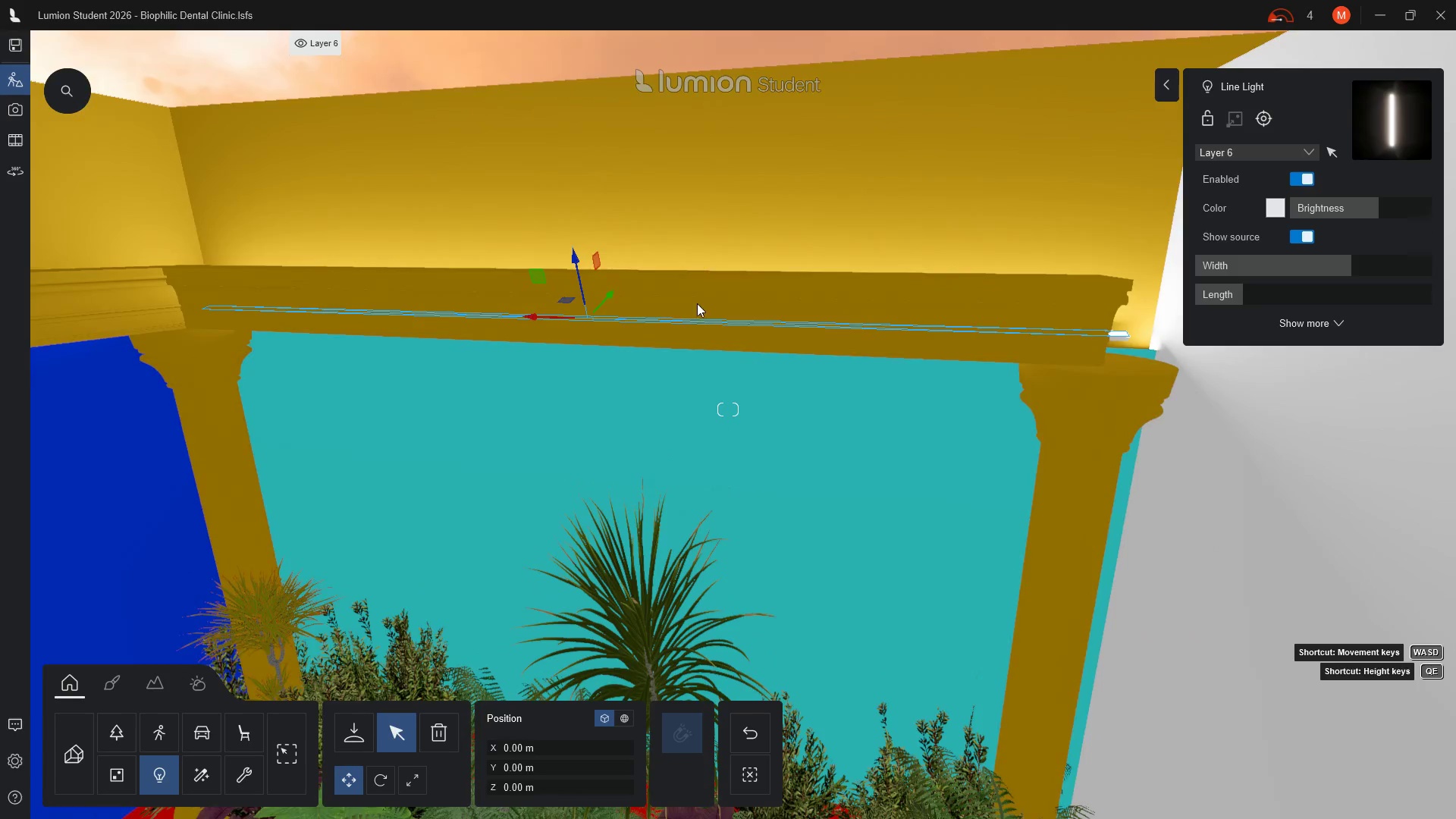 
scroll: coordinate [662, 491], scroll_direction: up, amount: 3.0
 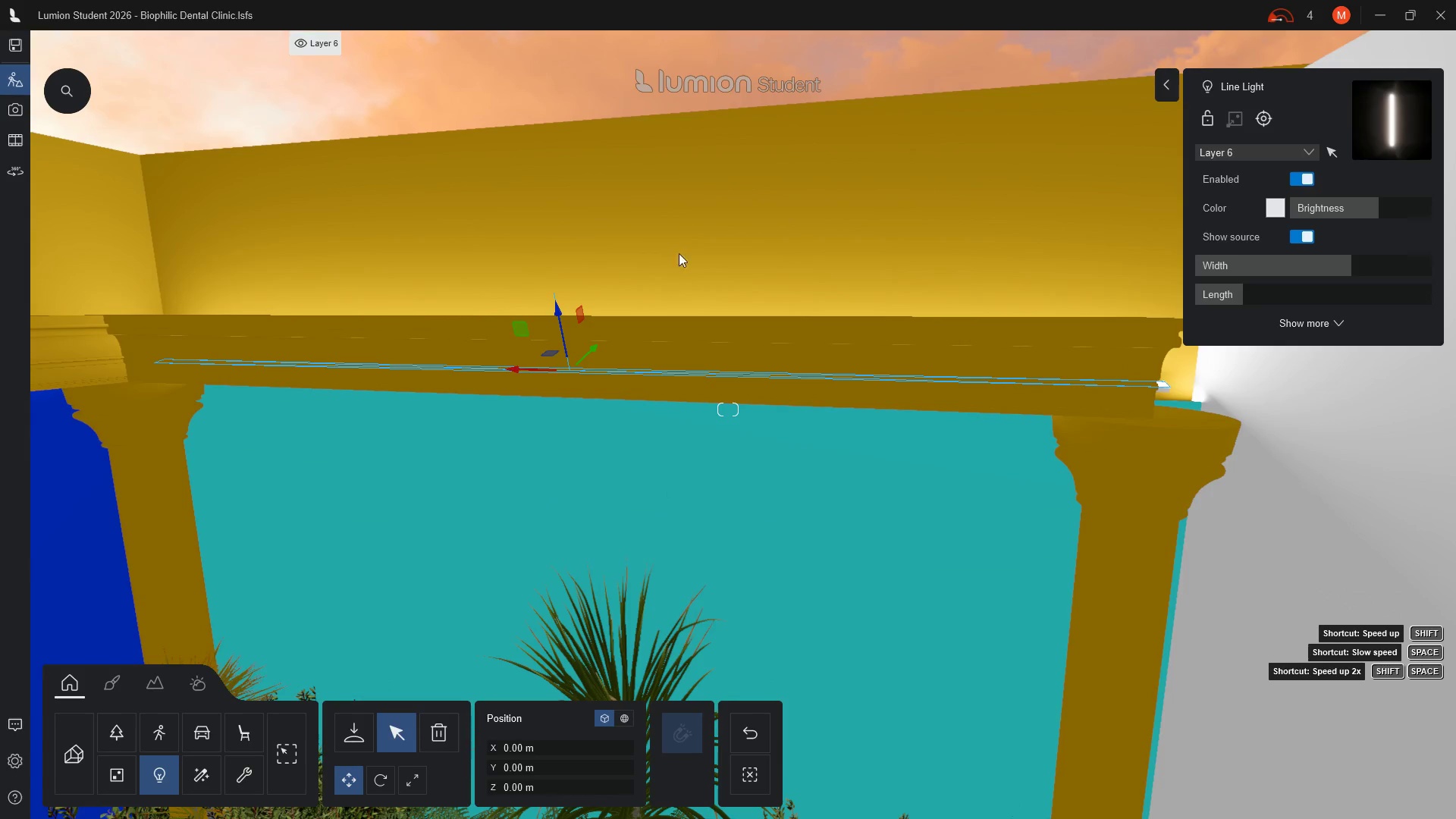 
hold_key(key=E, duration=0.42)
 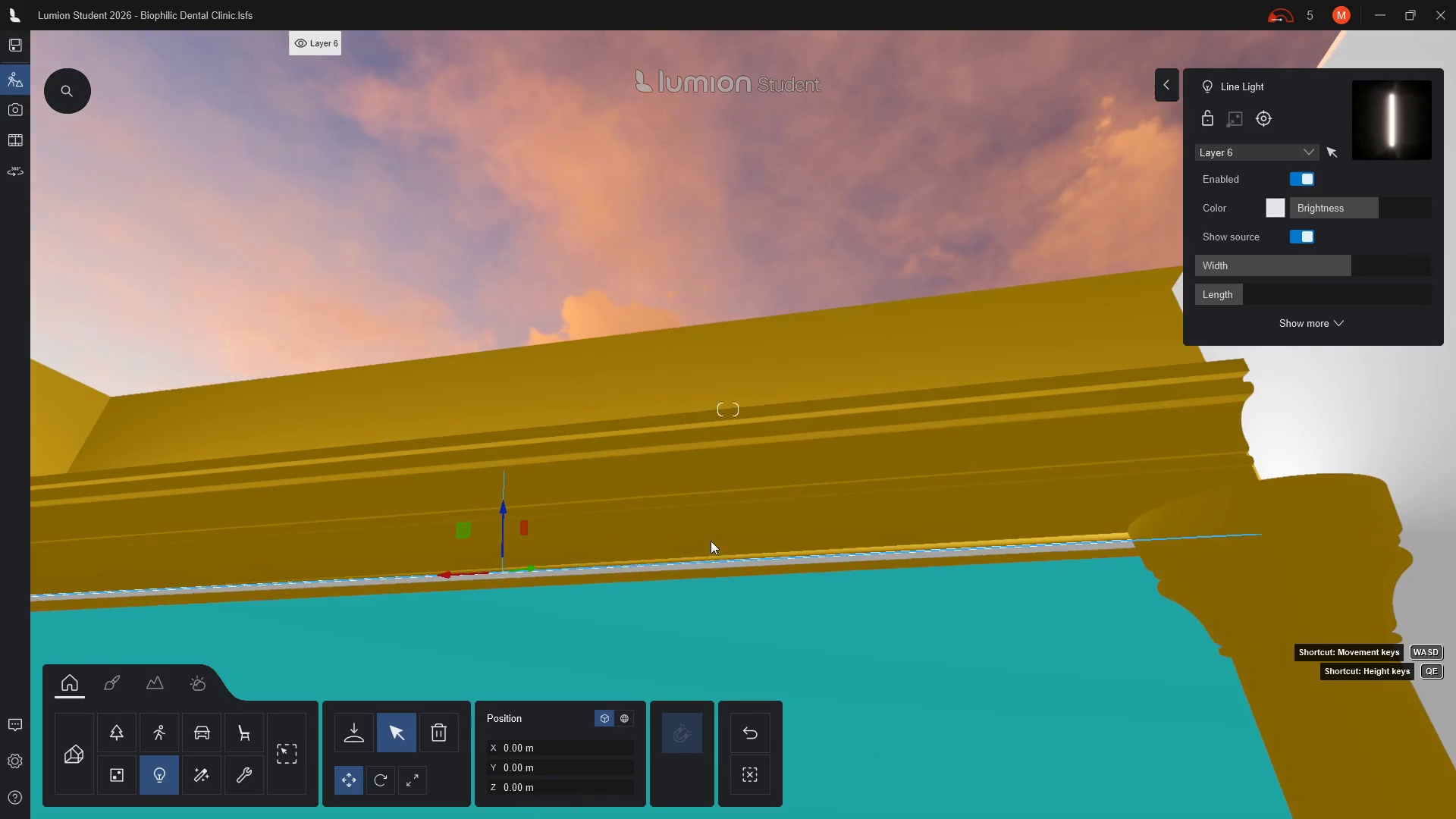 
hold_key(key=E, duration=0.58)
 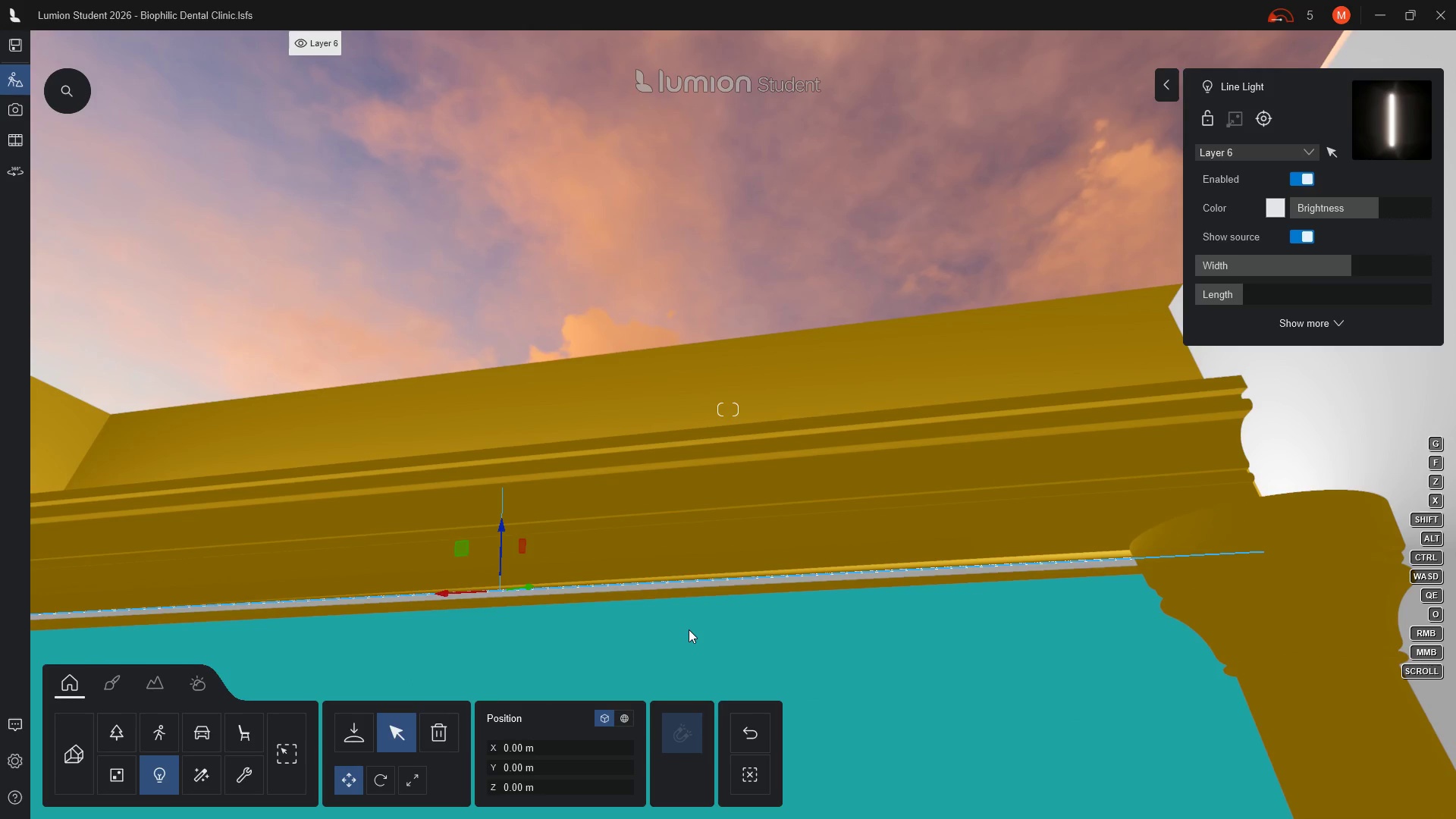 
hold_key(key=E, duration=0.75)
 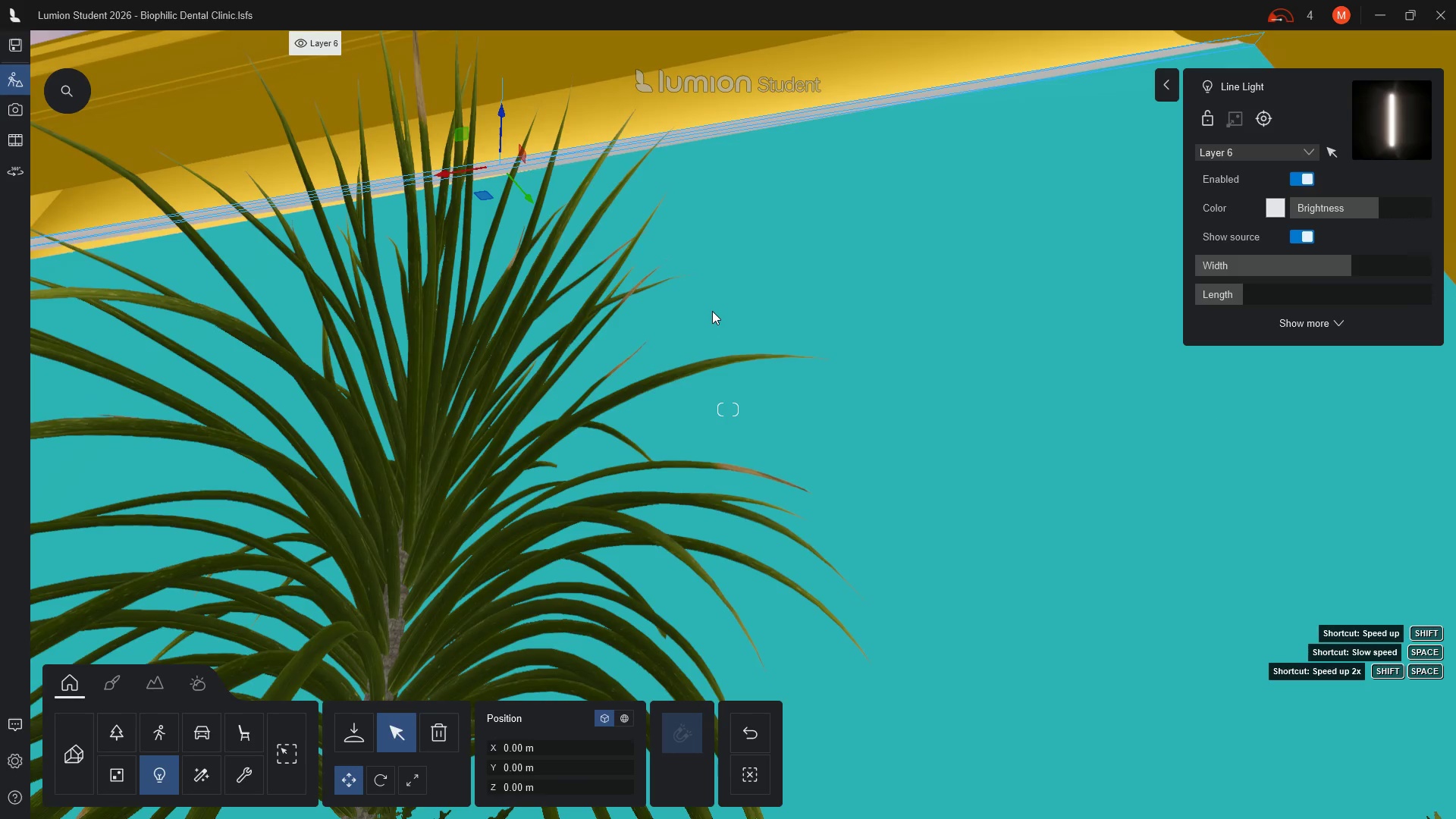 
hold_key(key=Q, duration=0.86)
 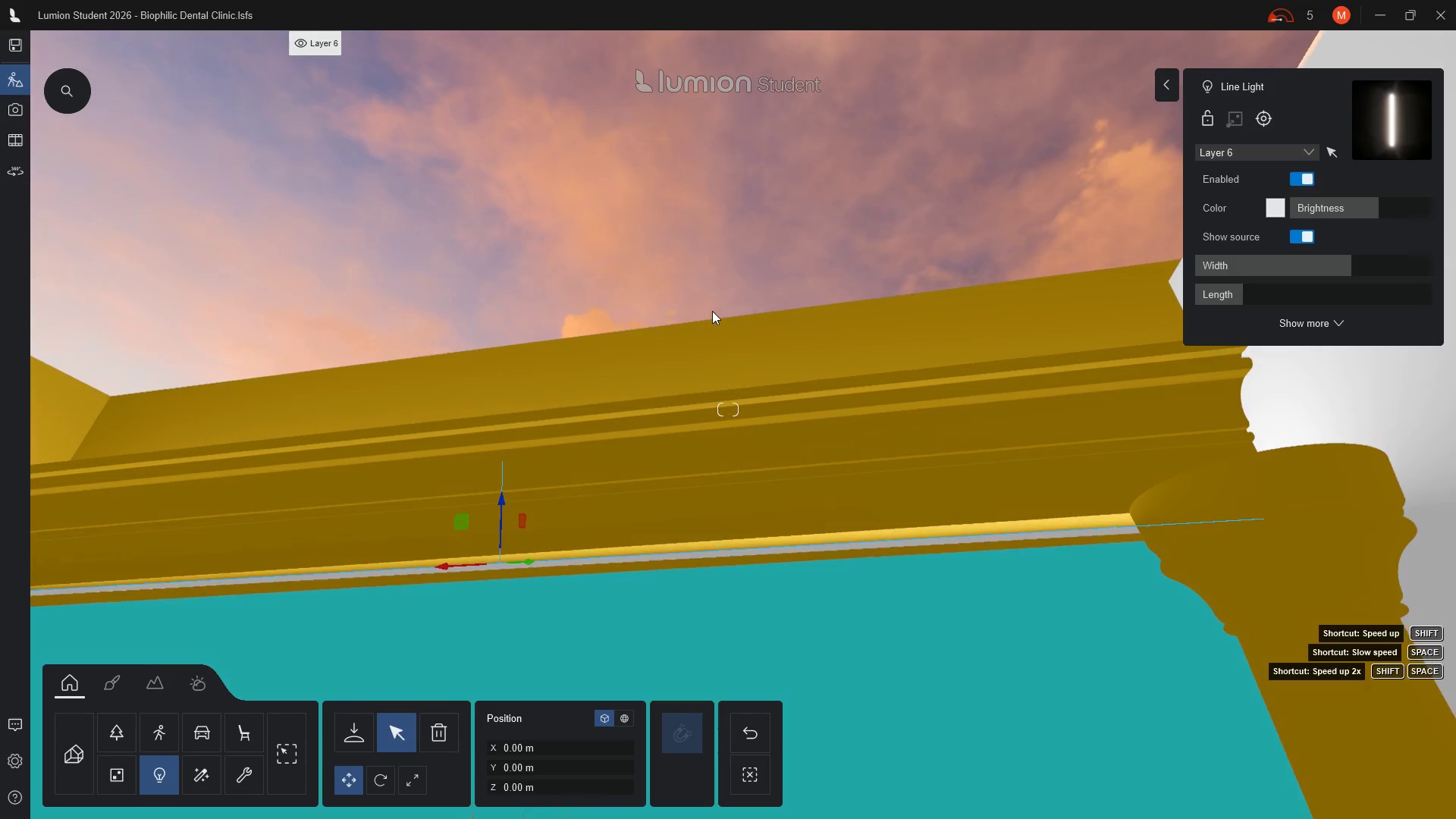 
type(qq)
 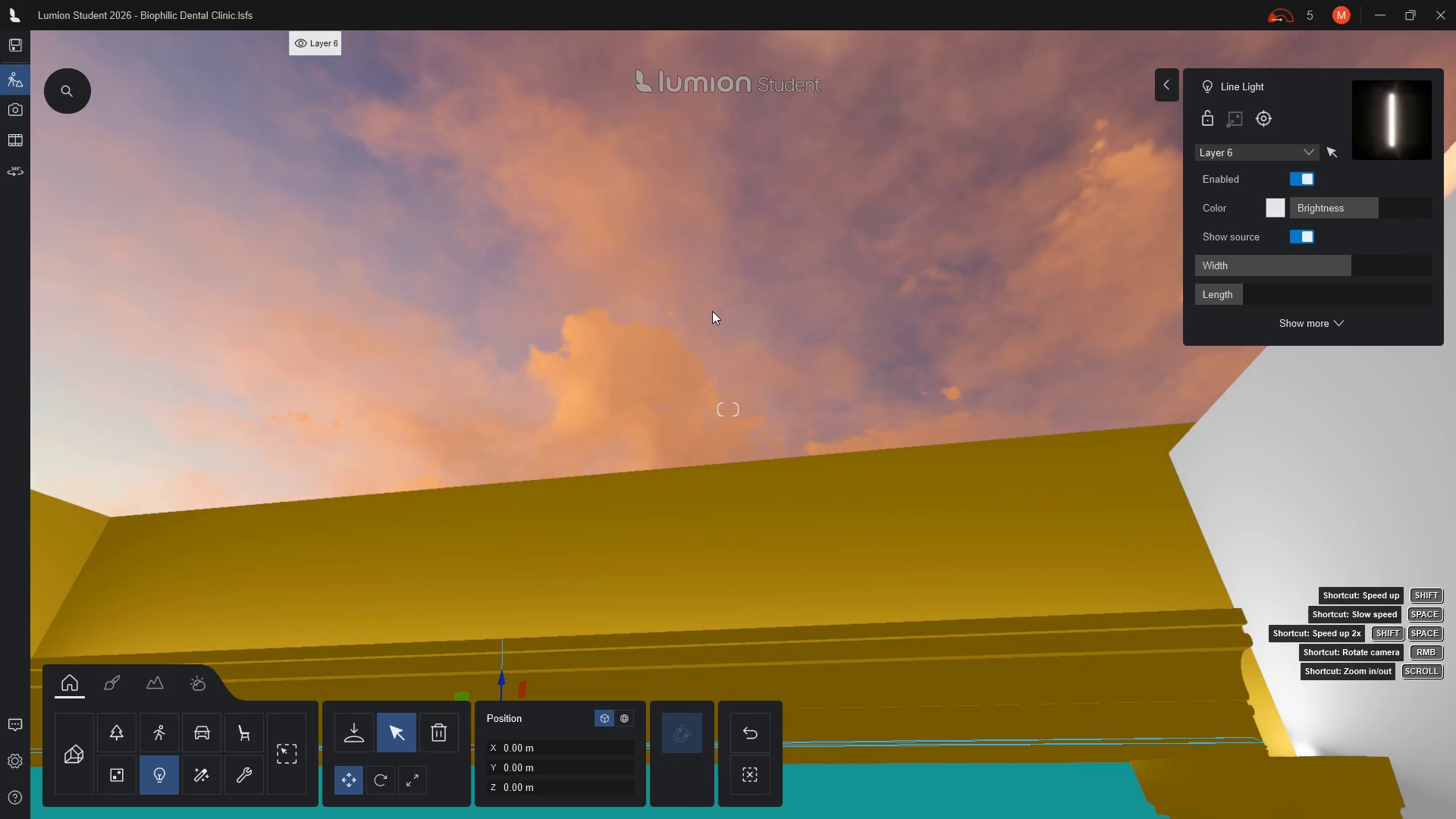 
hold_key(key=Q, duration=0.31)
 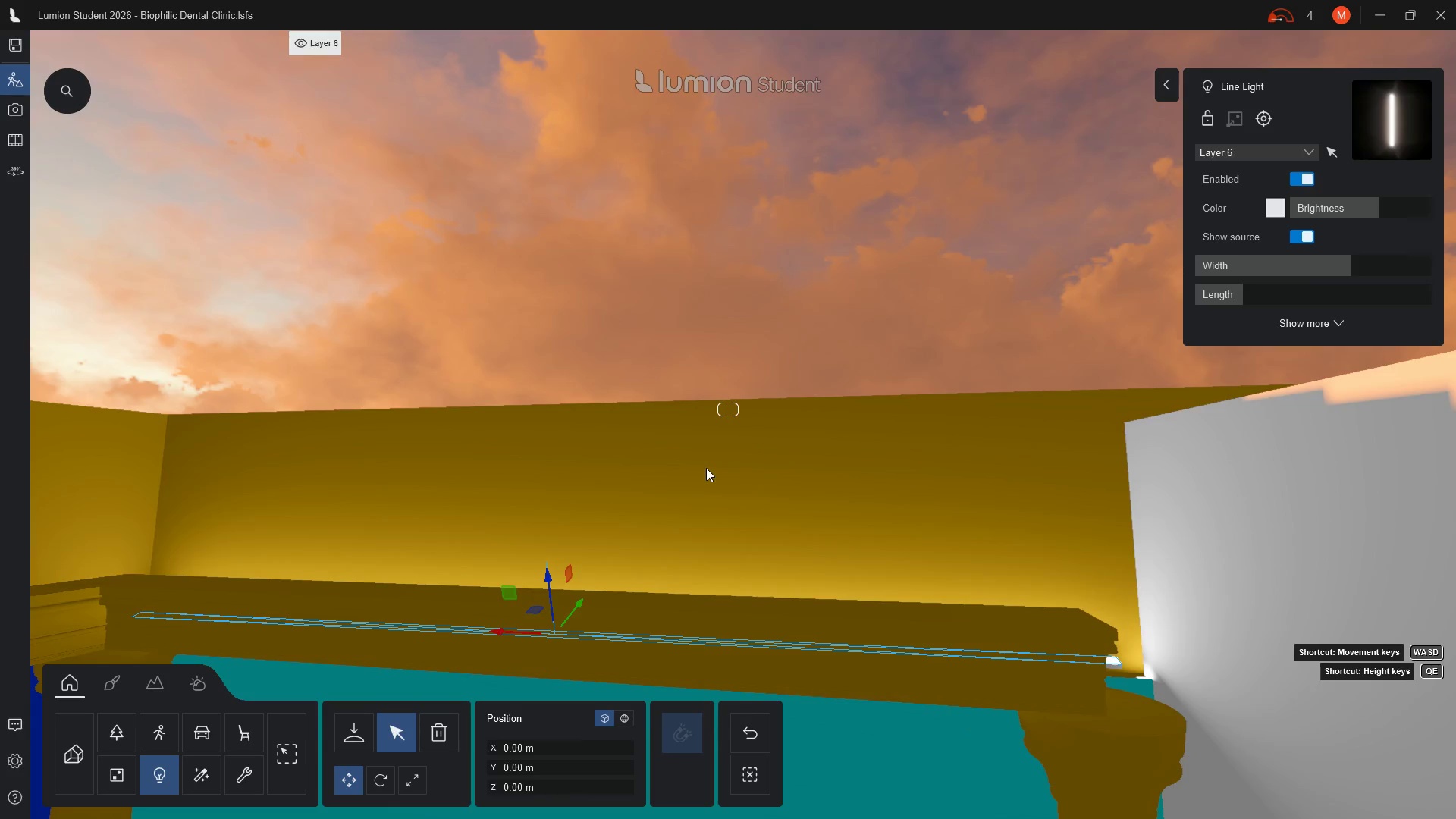 
hold_key(key=Q, duration=0.67)
 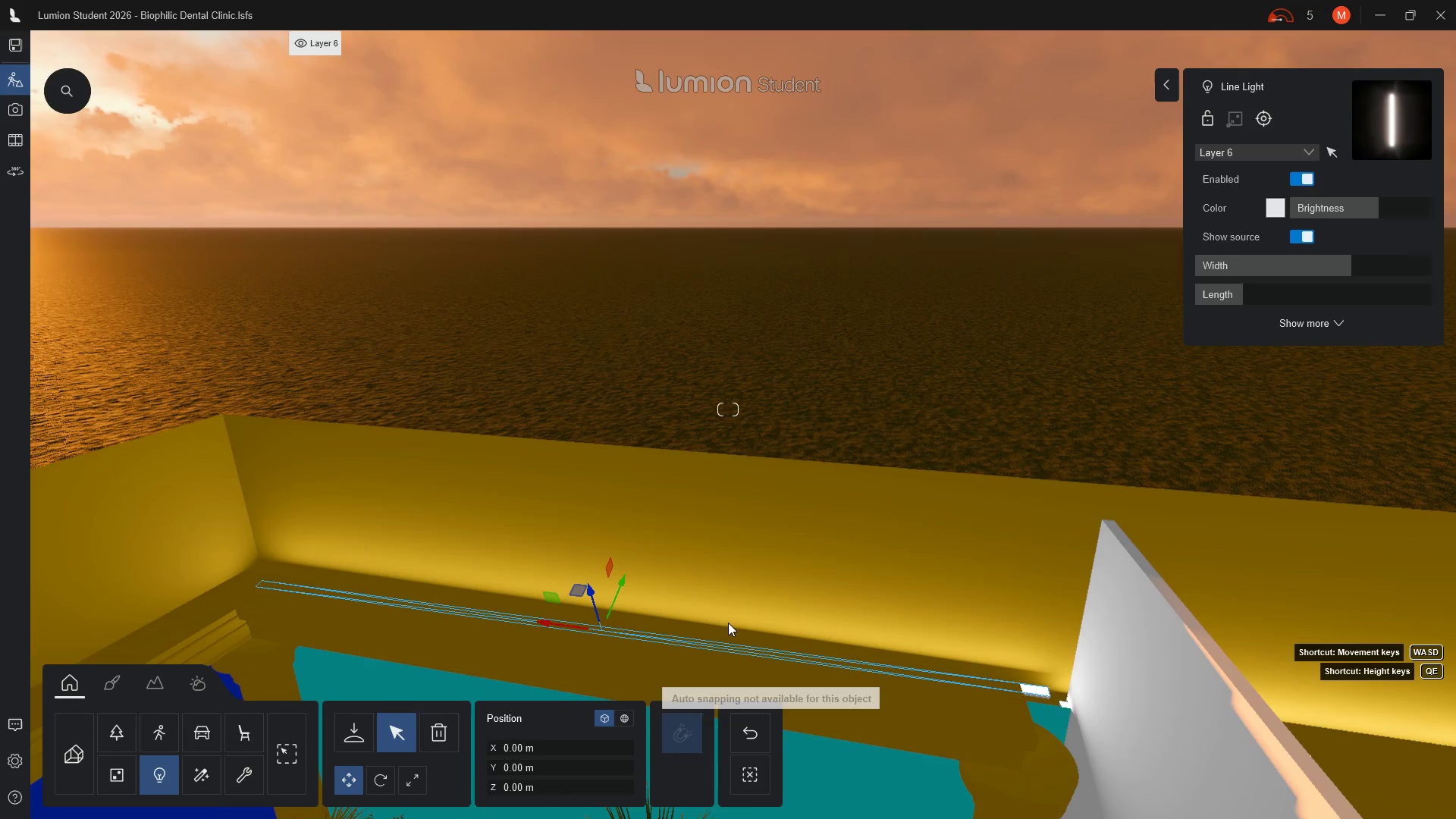 
scroll: coordinate [843, 501], scroll_direction: up, amount: 4.0
 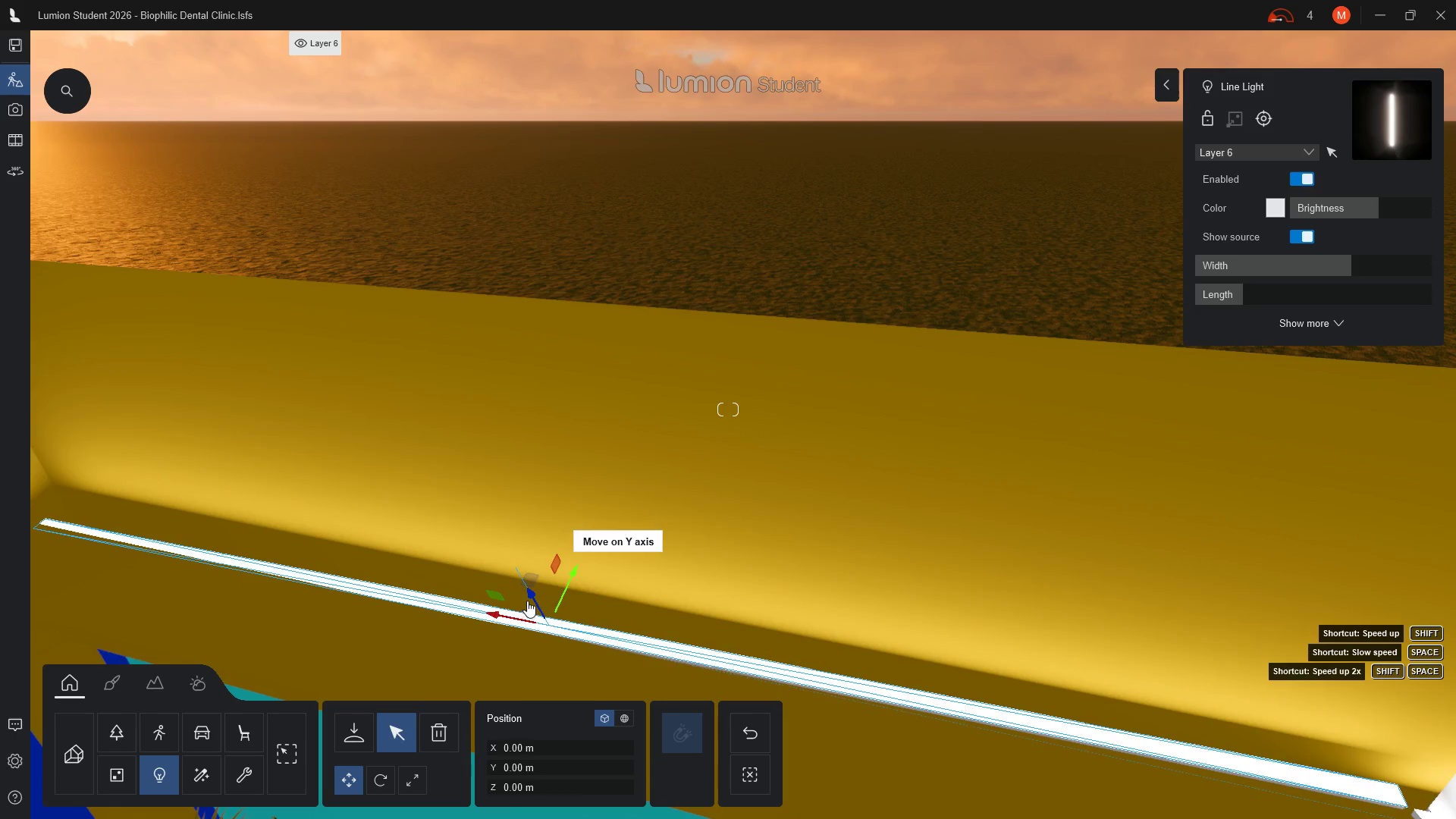 
left_click_drag(start_coordinate=[527, 601], to_coordinate=[538, 616])
 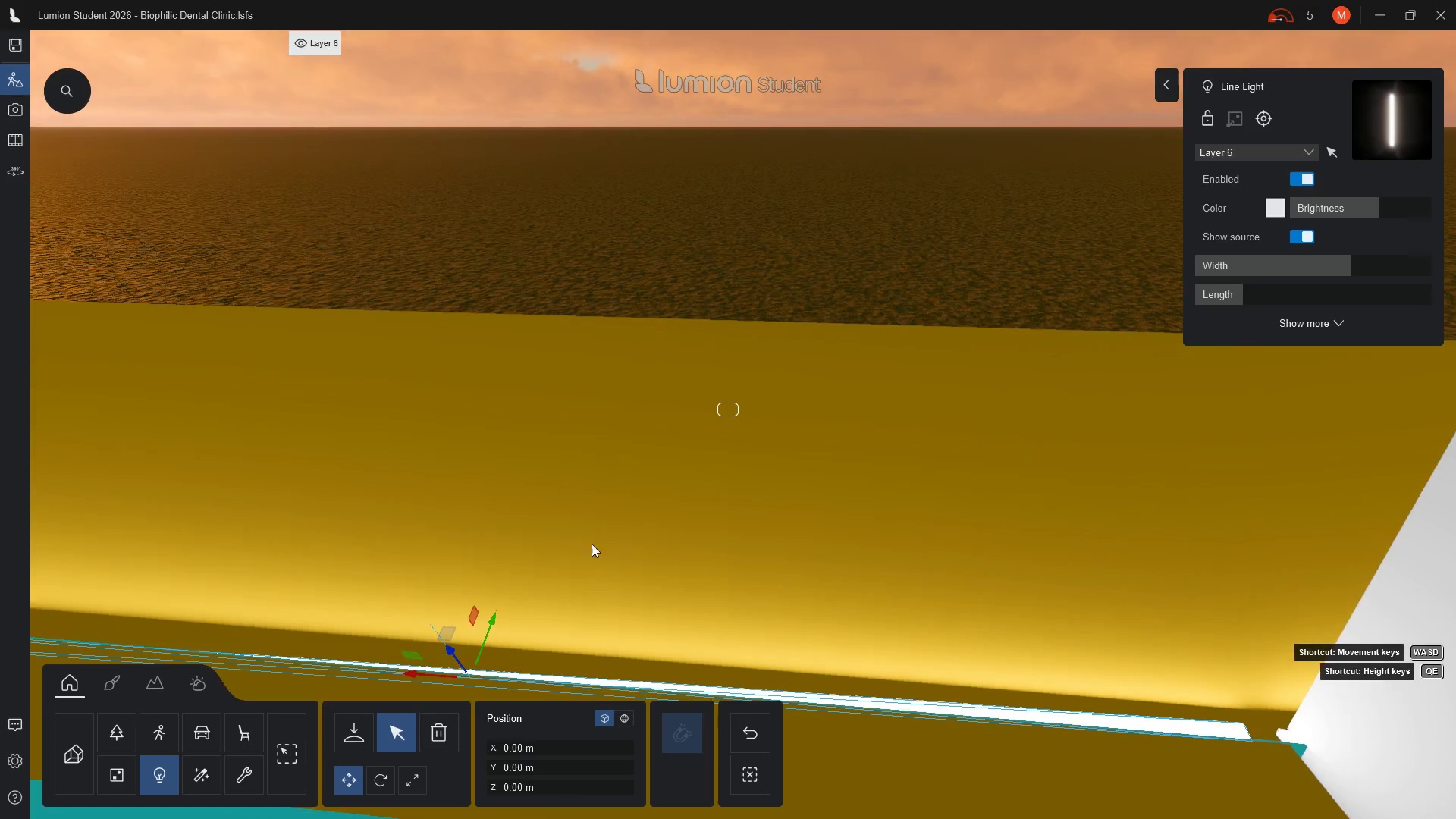 
wait(10.91)
 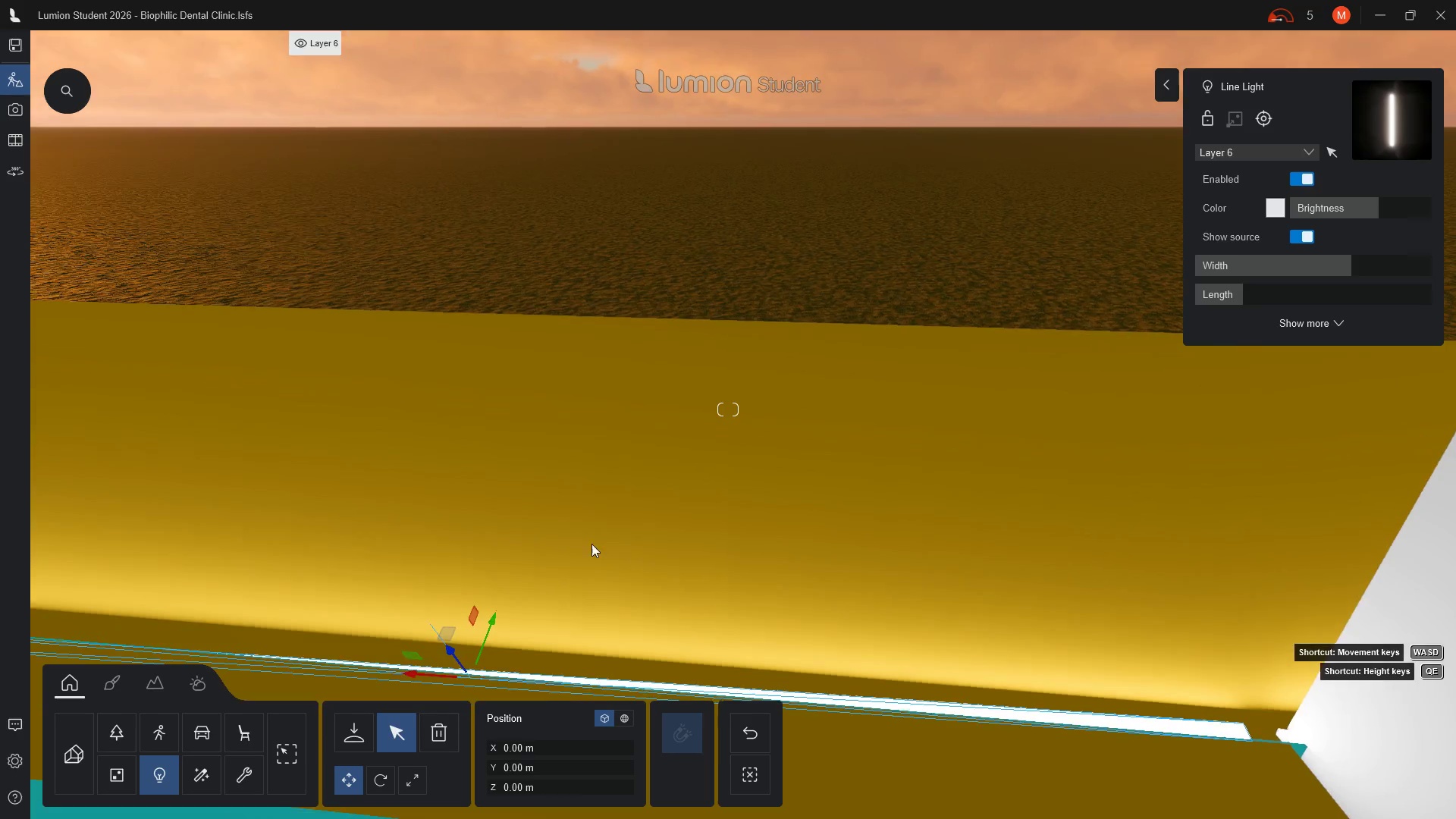 
left_click_drag(start_coordinate=[695, 624], to_coordinate=[708, 616])
 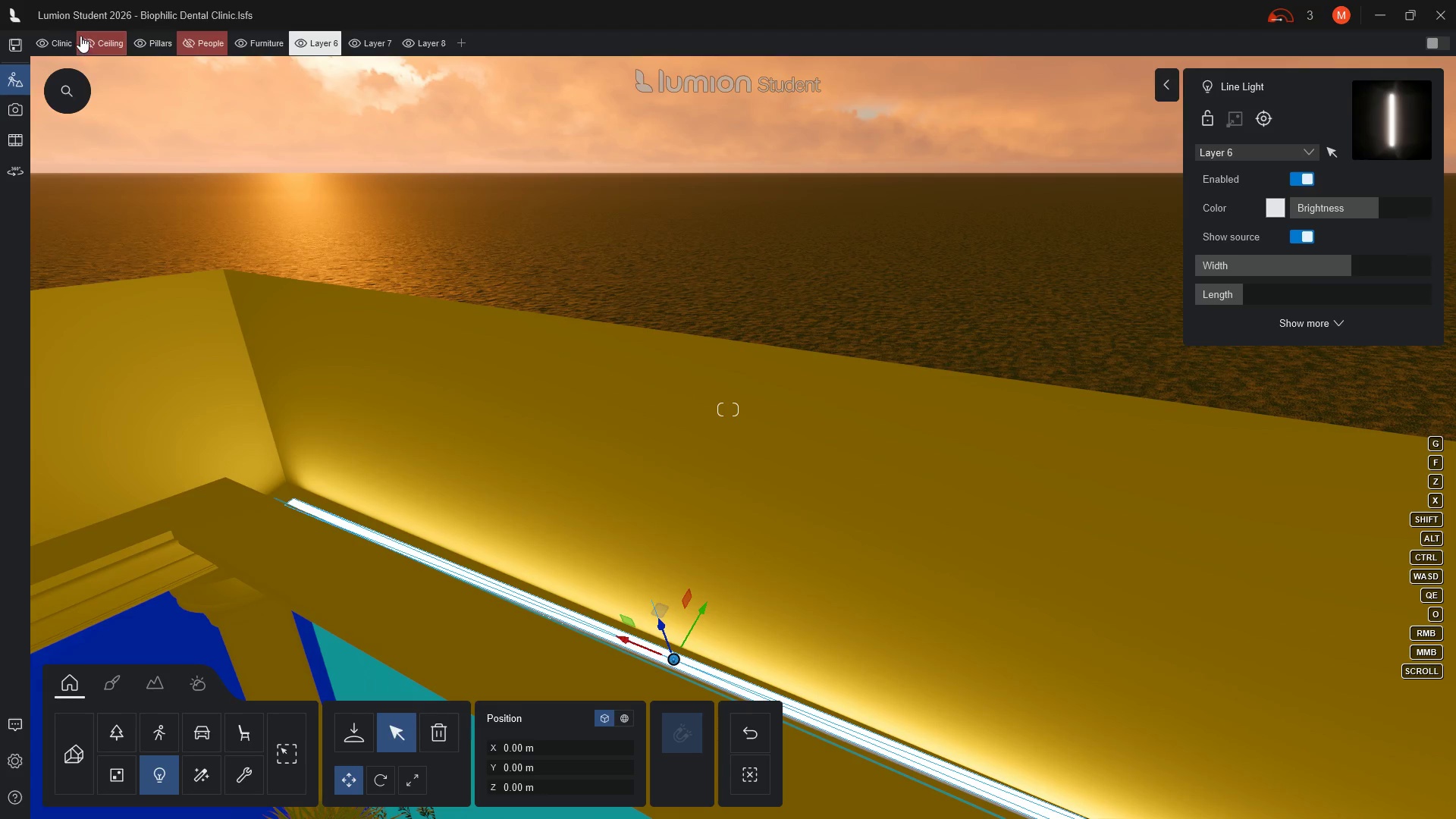 
left_click([88, 42])
 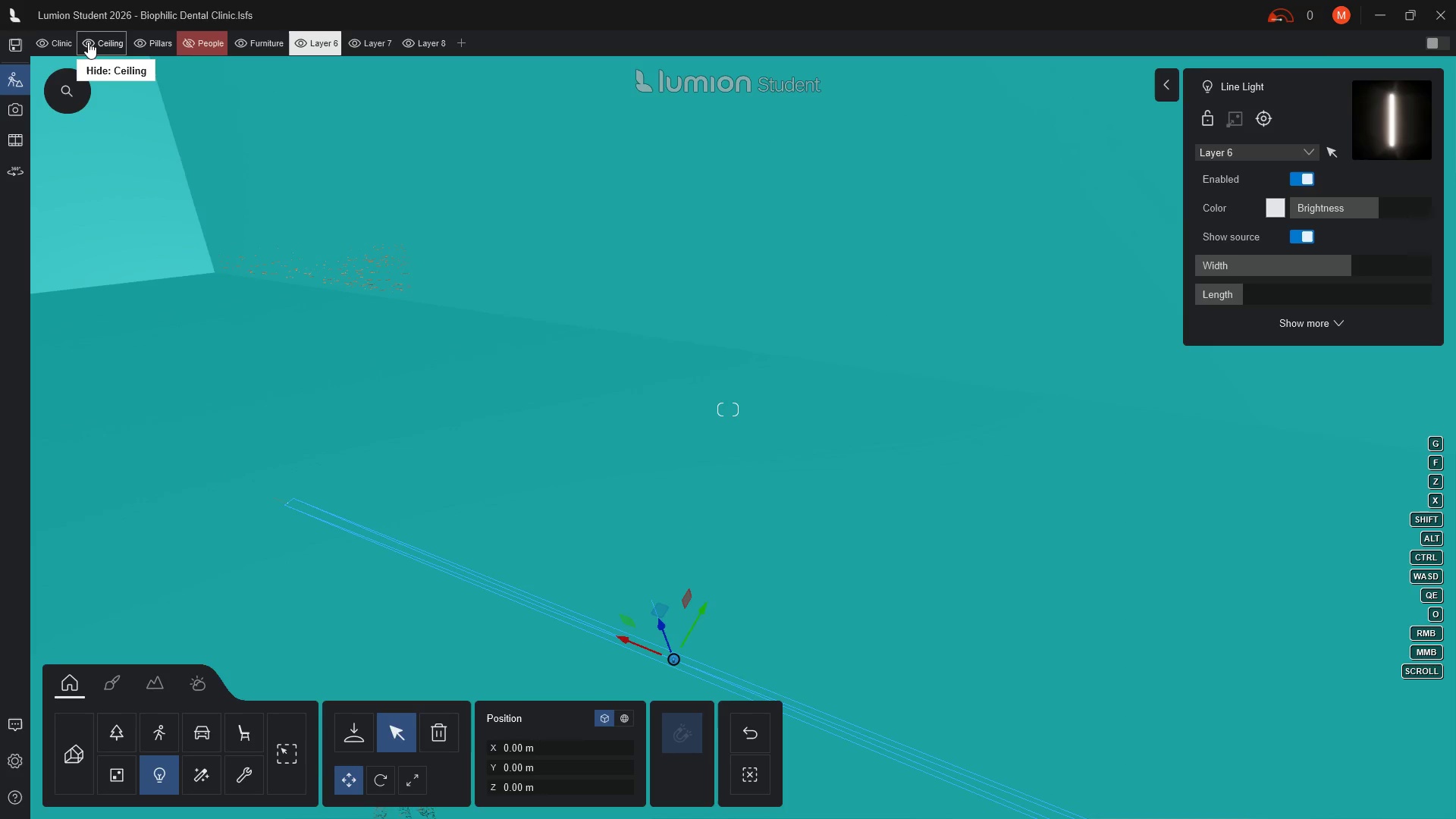 
wait(5.01)
 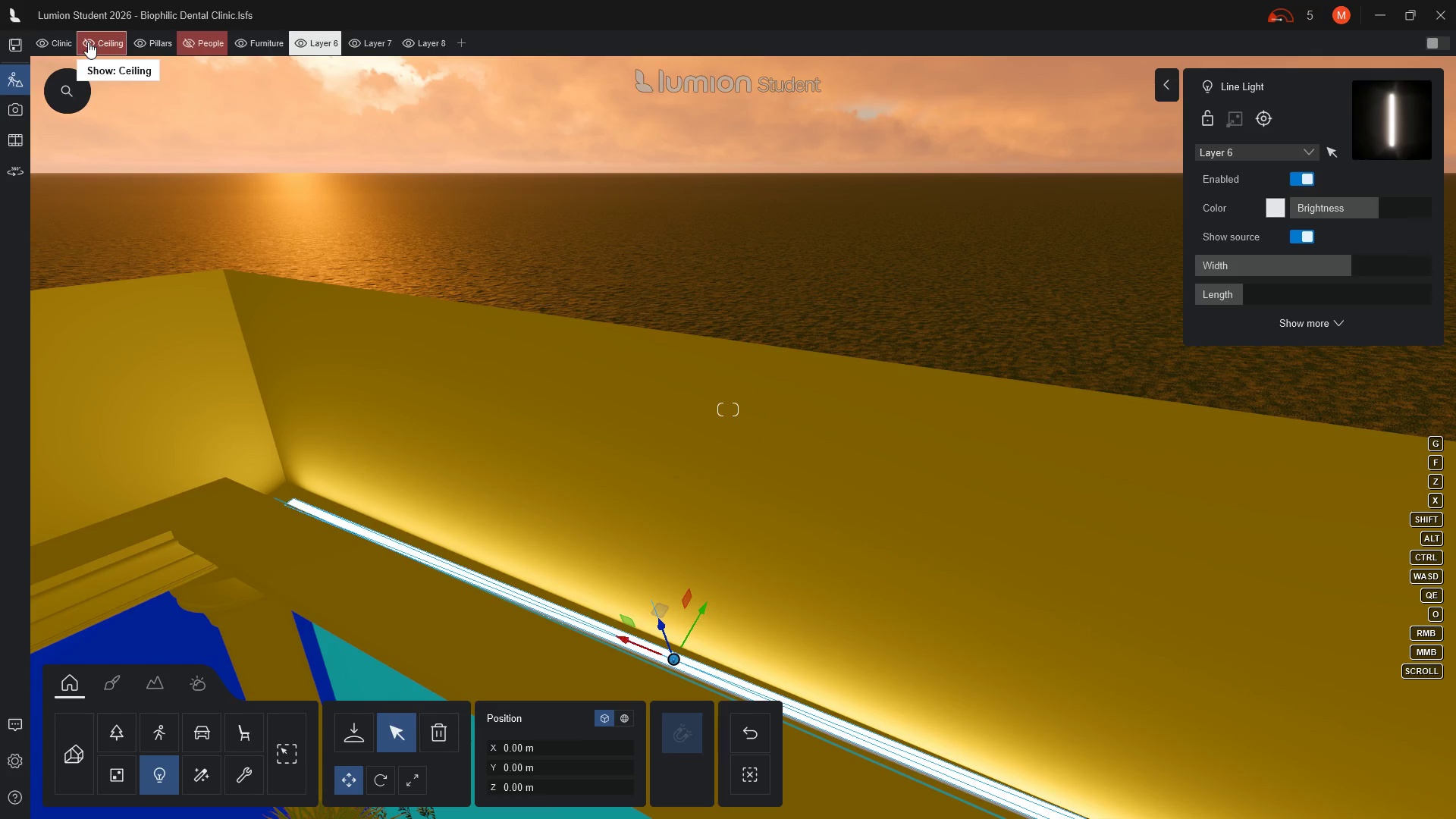 
type(qeee)
 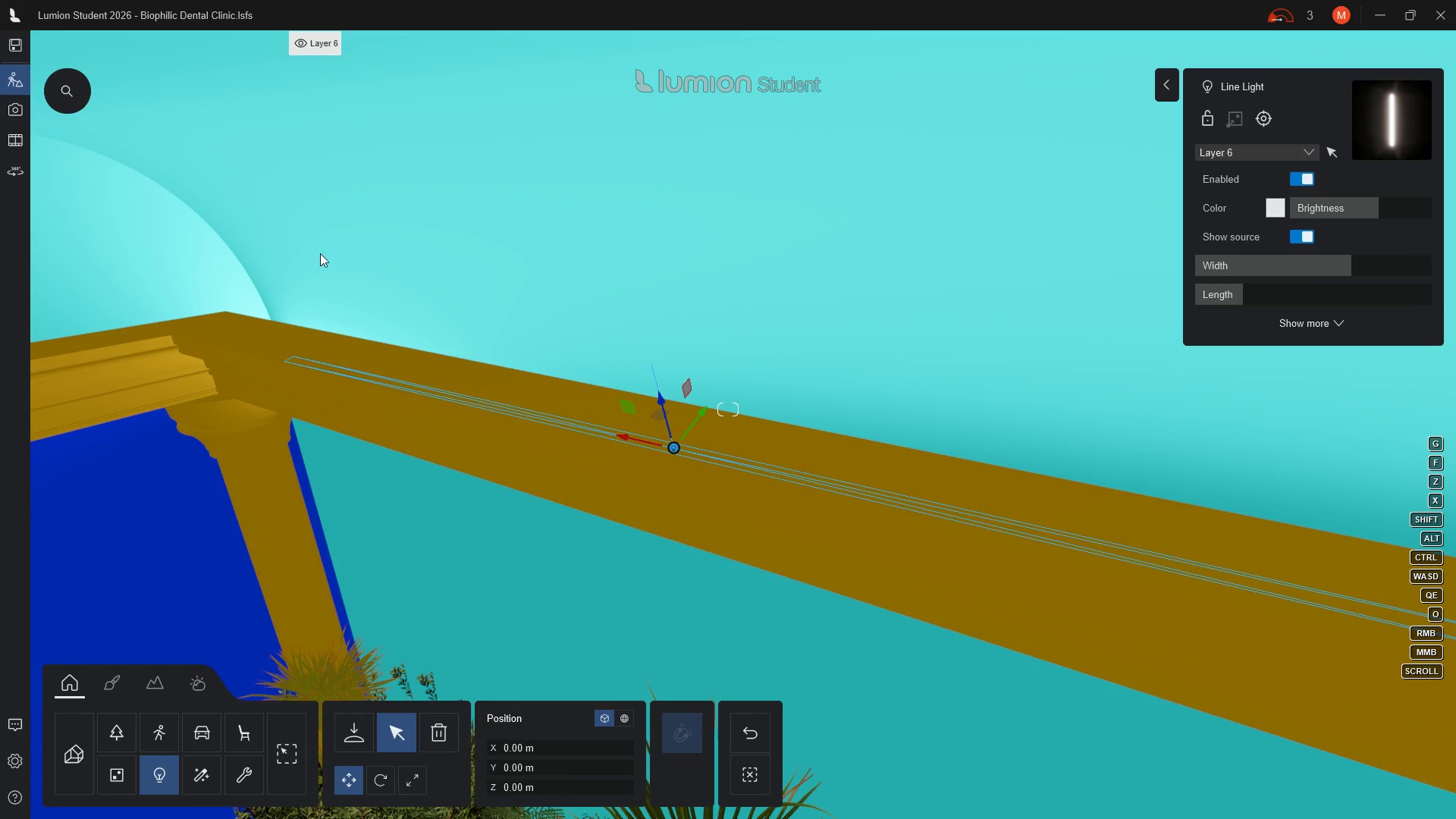 
wait(6.02)
 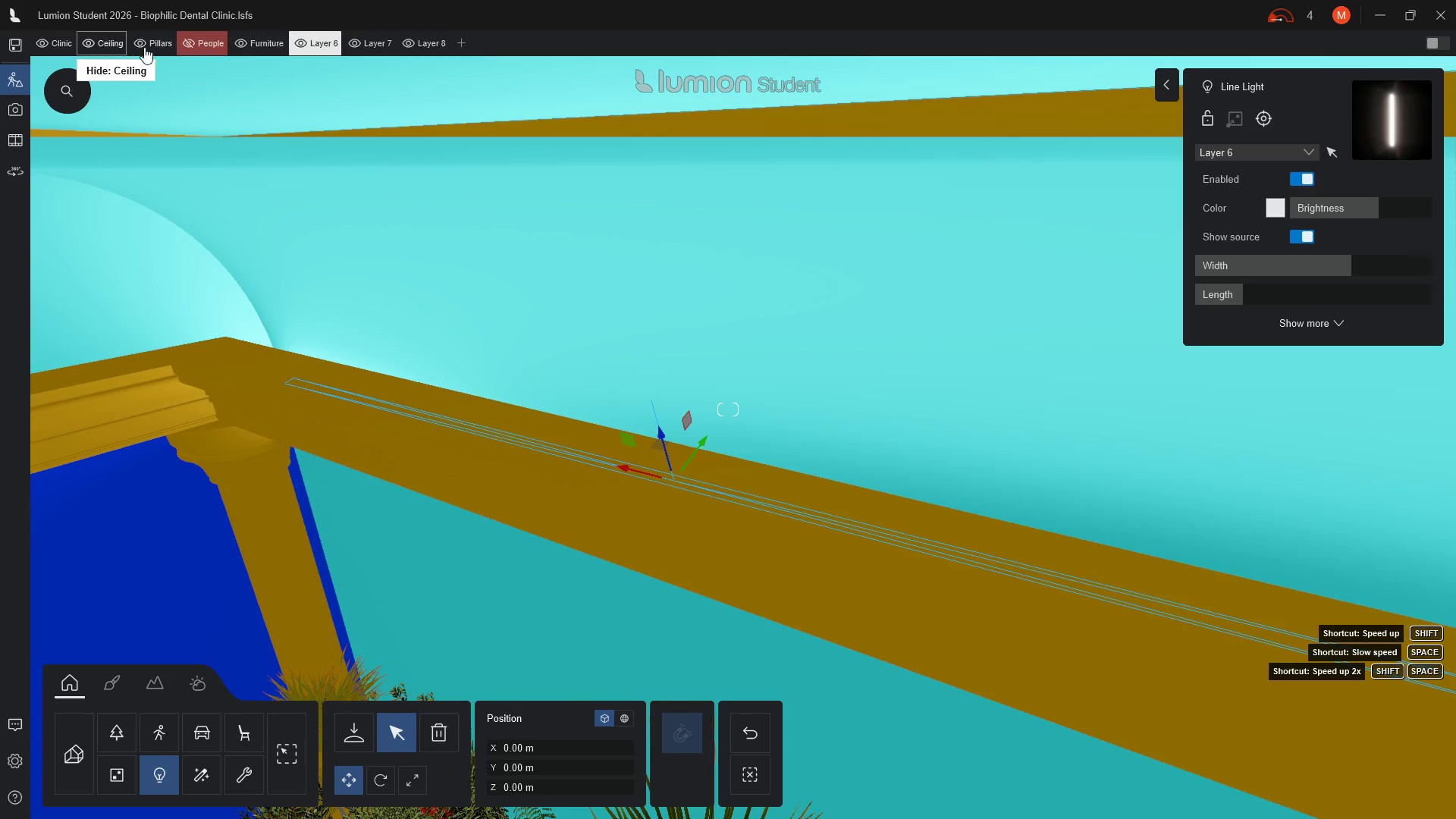 
hold_key(key=A, duration=0.98)
 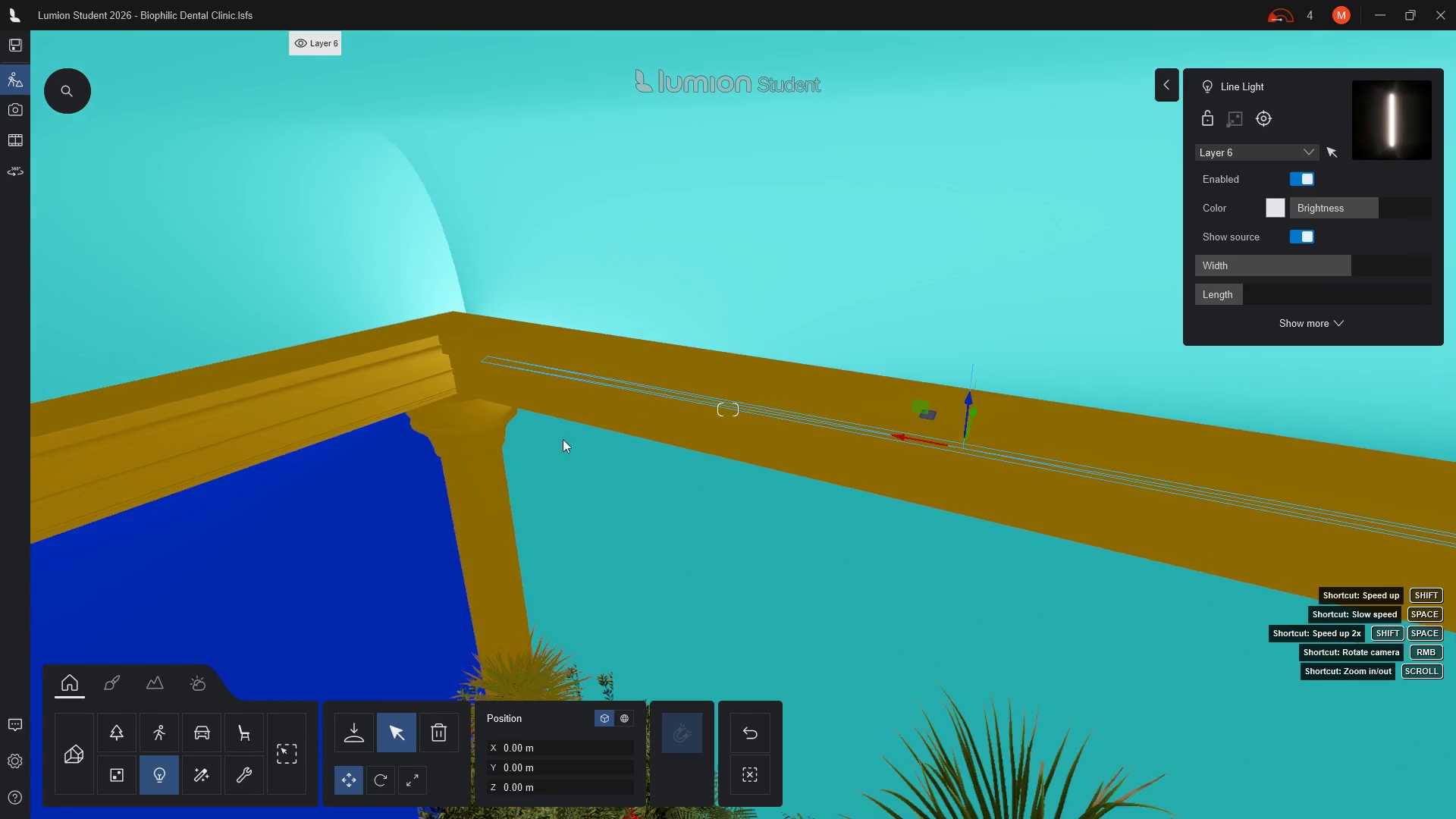 
hold_key(key=A, duration=0.31)
 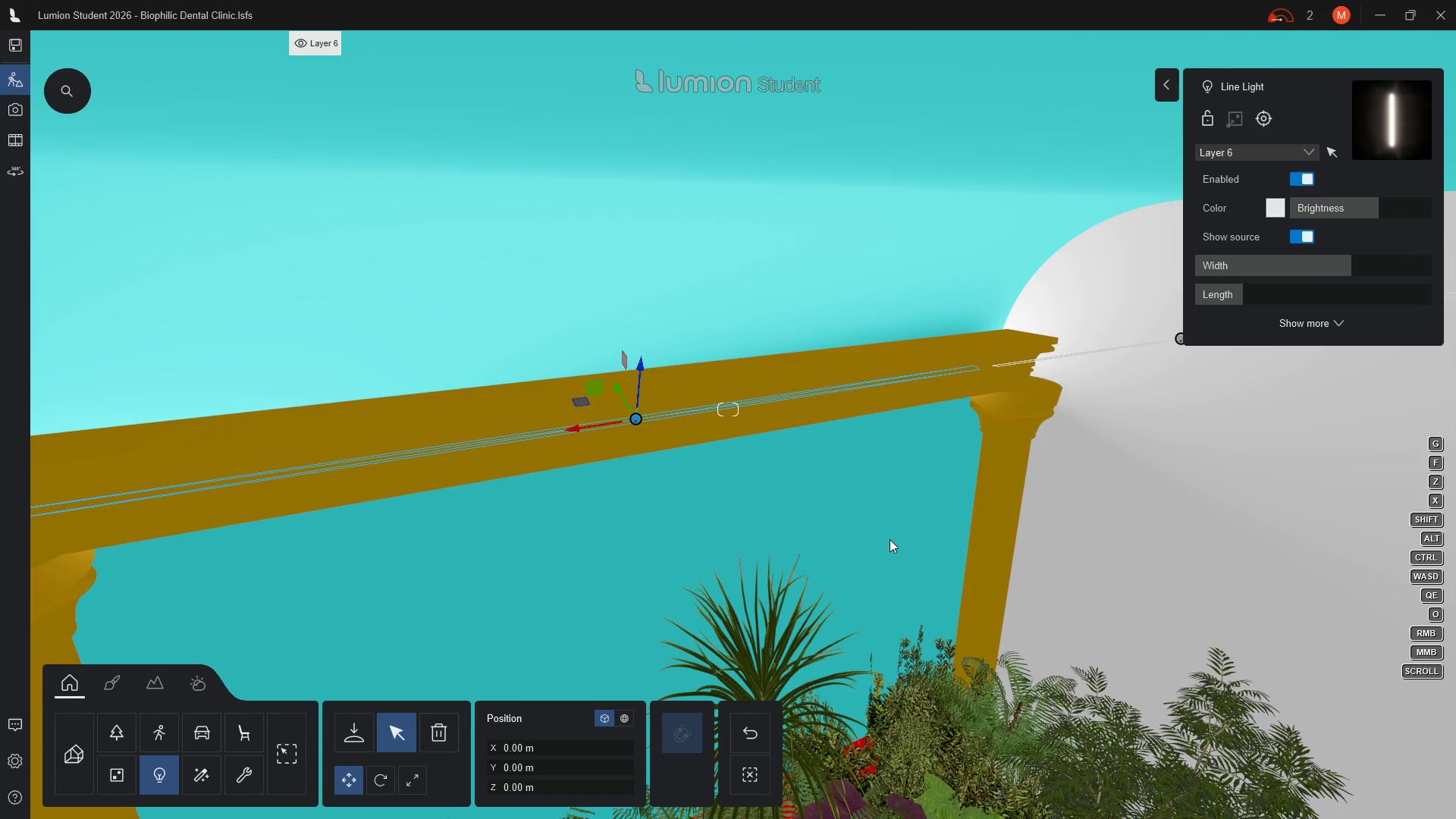 
wait(25.09)
 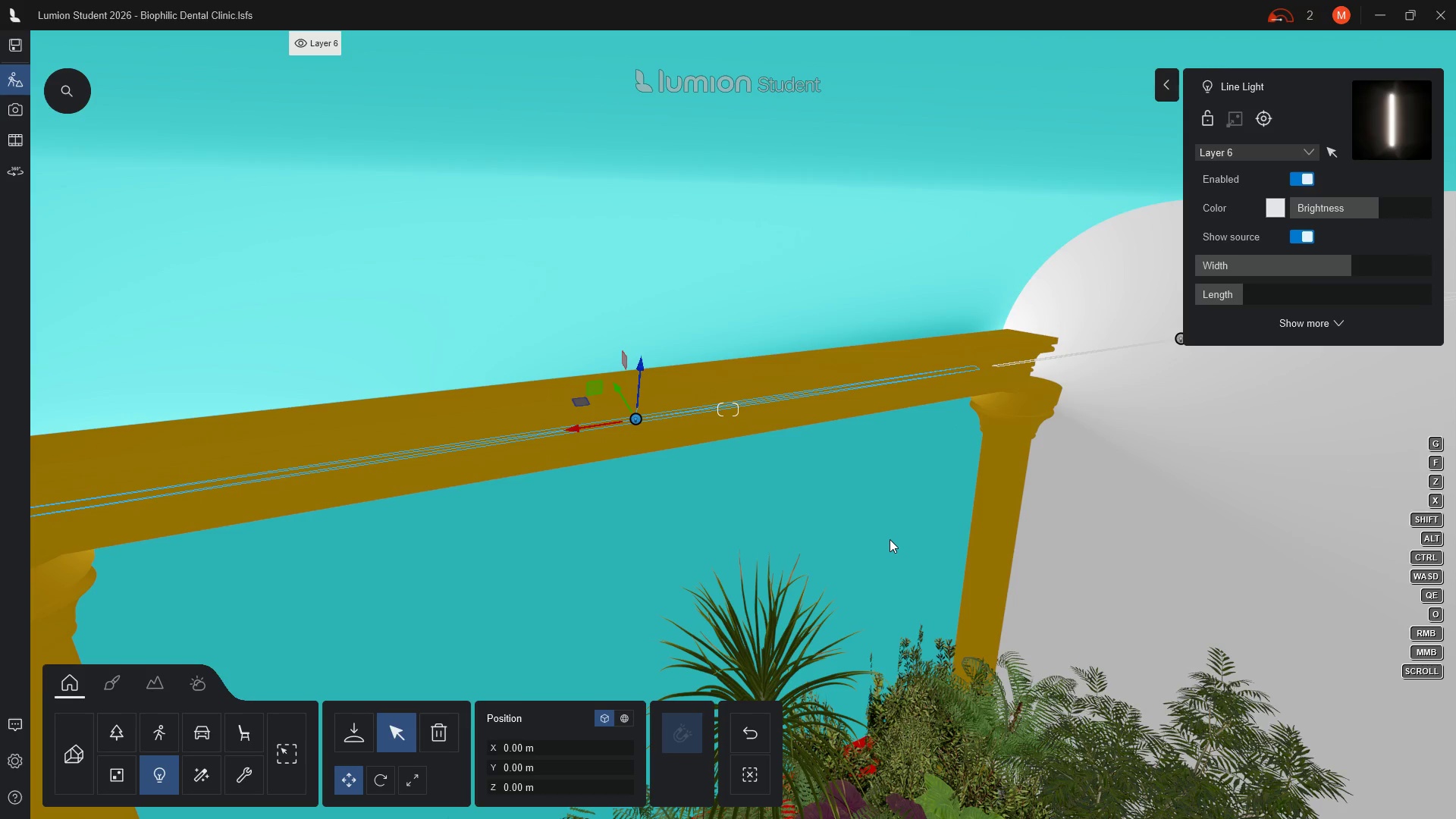 
type(qq)
 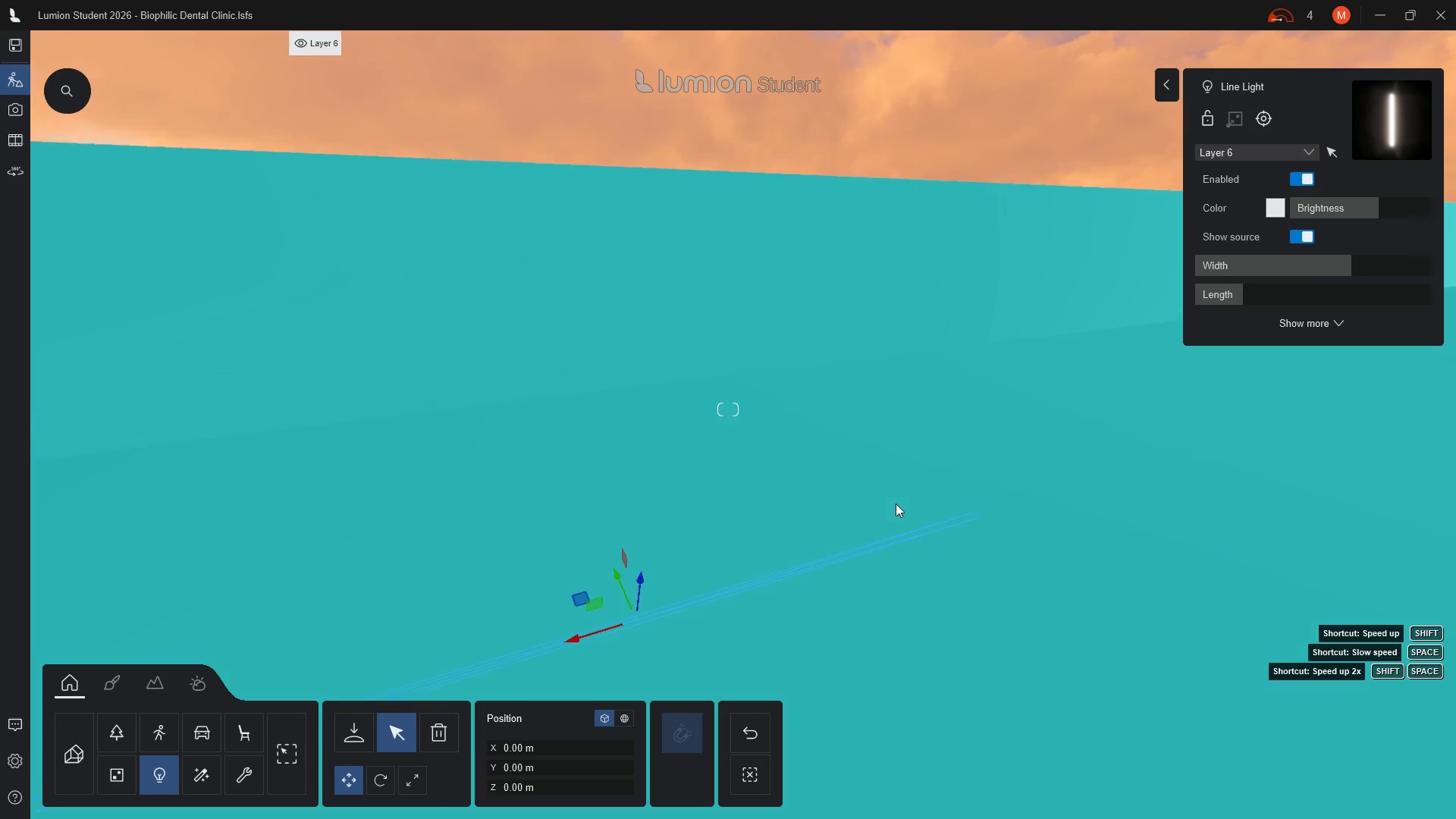 
hold_key(key=E, duration=1.51)
 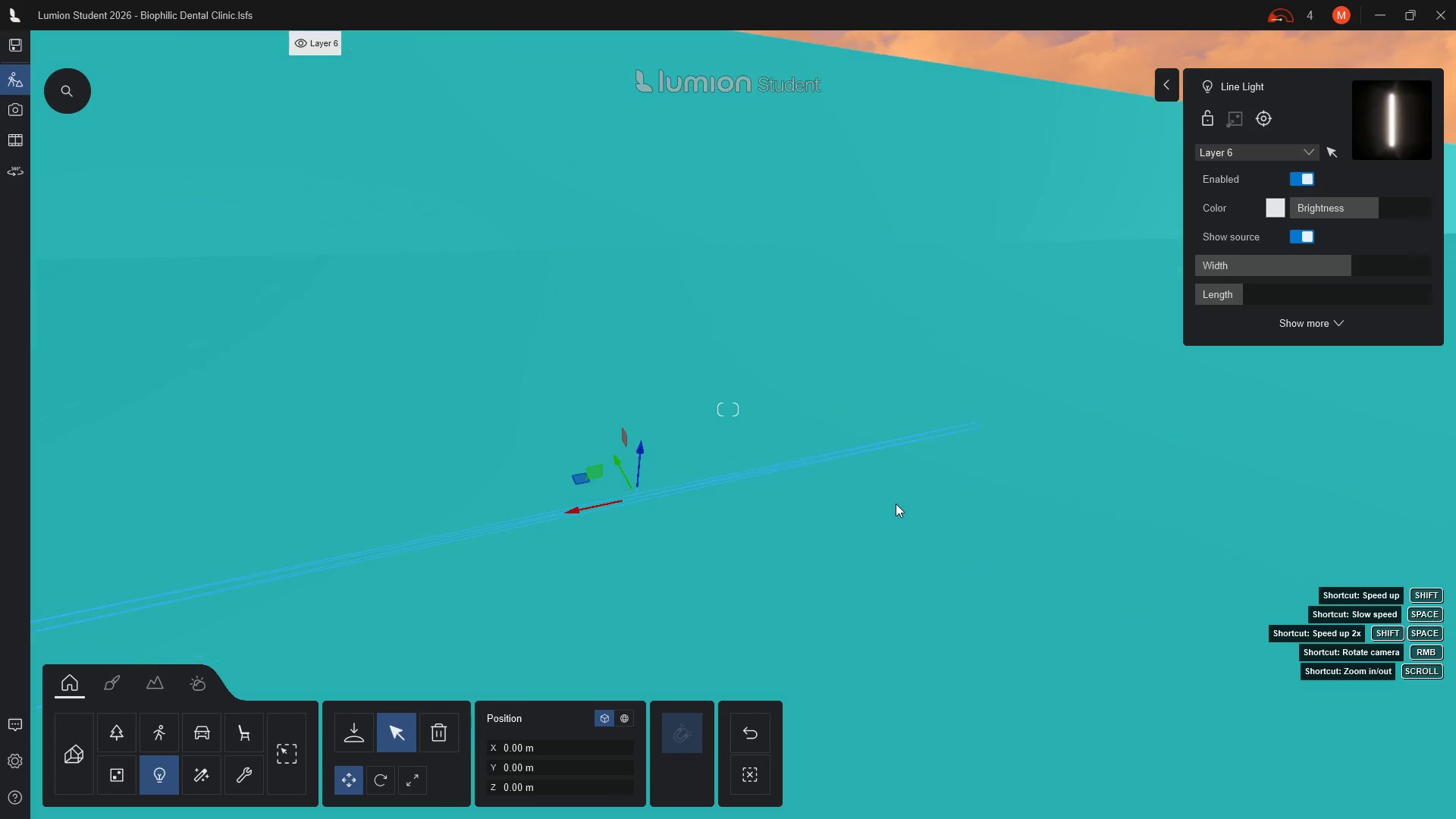 
type(eeeeeee)
 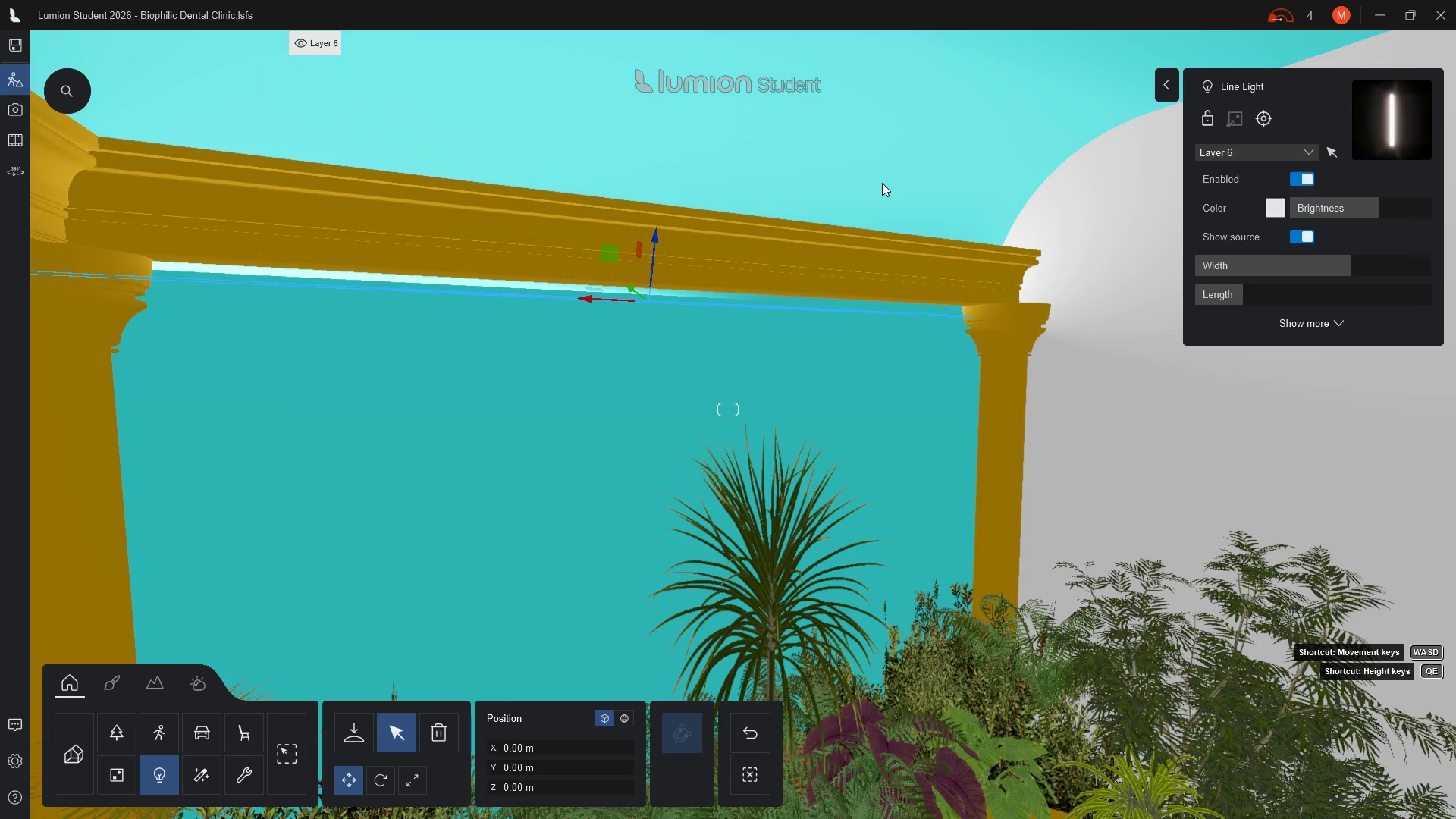 
hold_key(key=E, duration=0.5)
 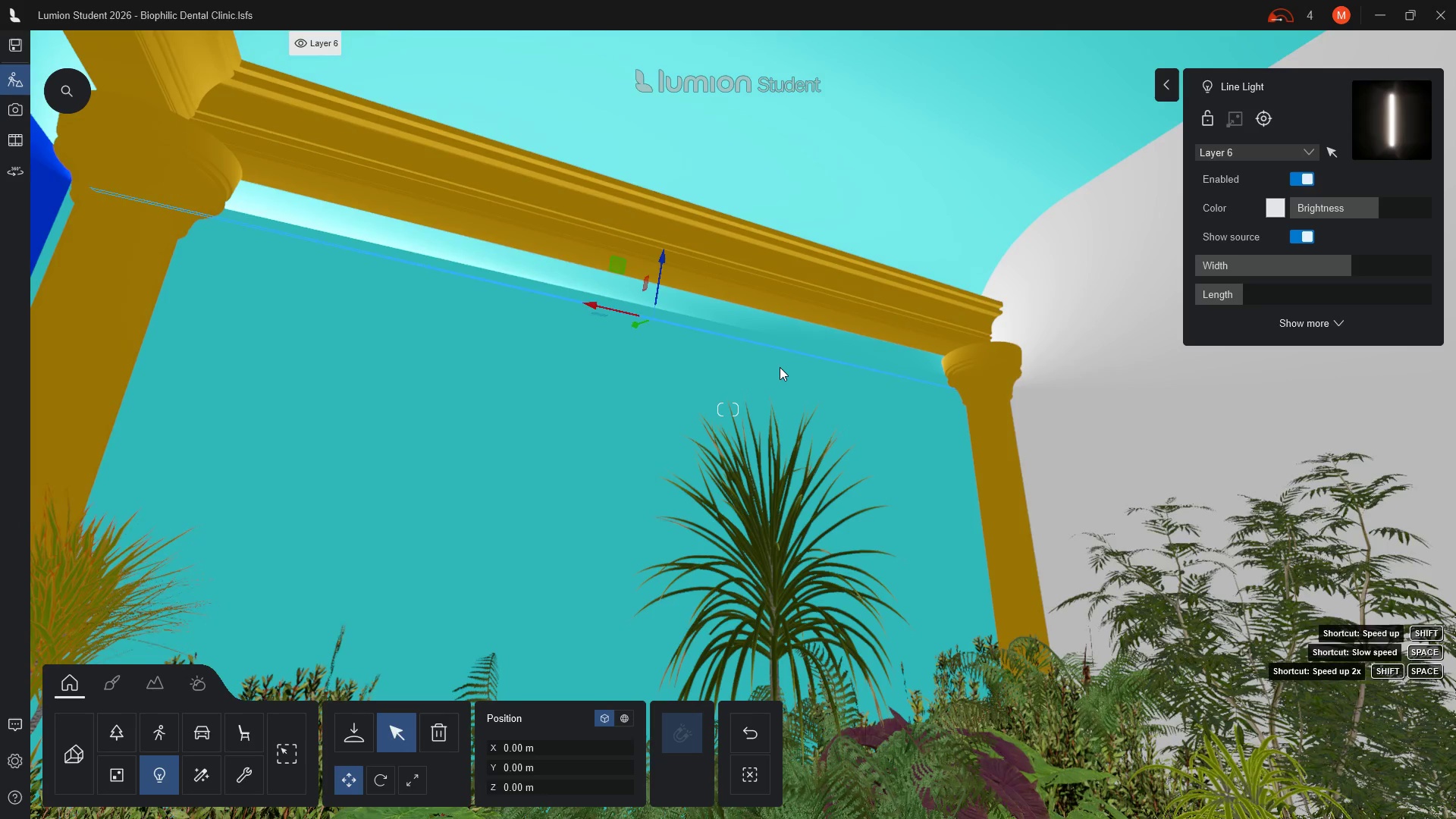 
wait(8.14)
 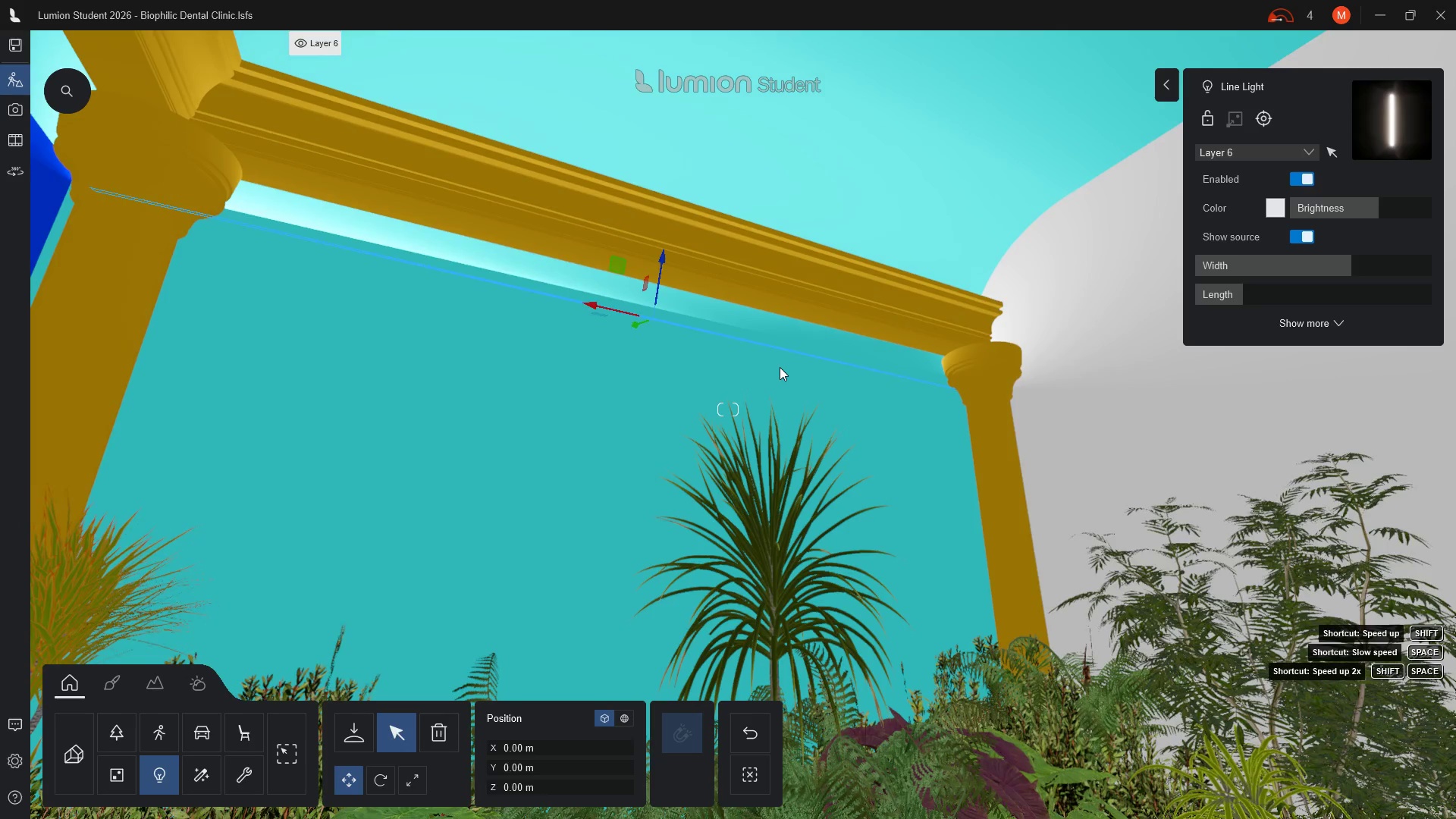 
key(D)
 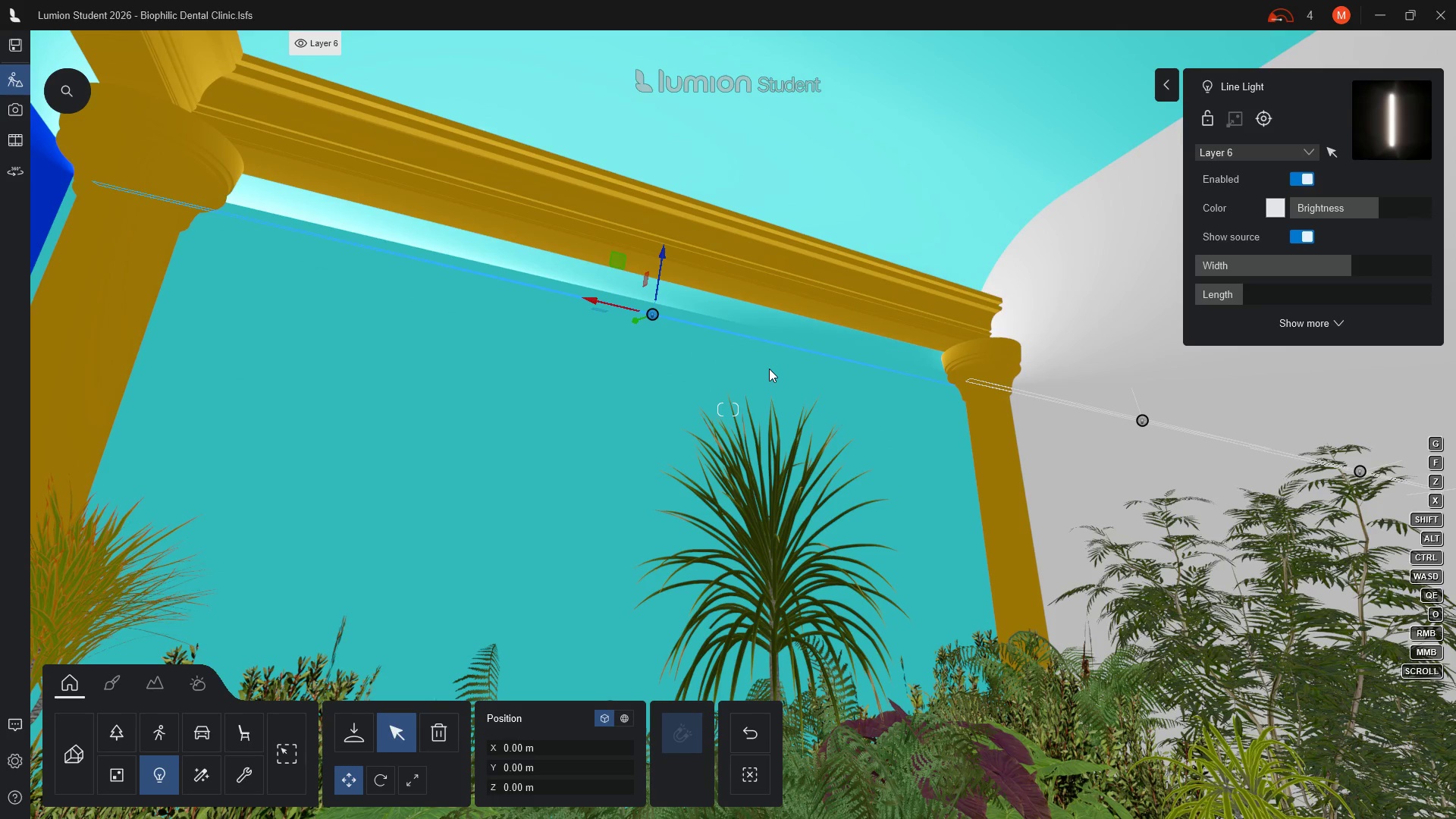 
hold_key(key=D, duration=0.33)
 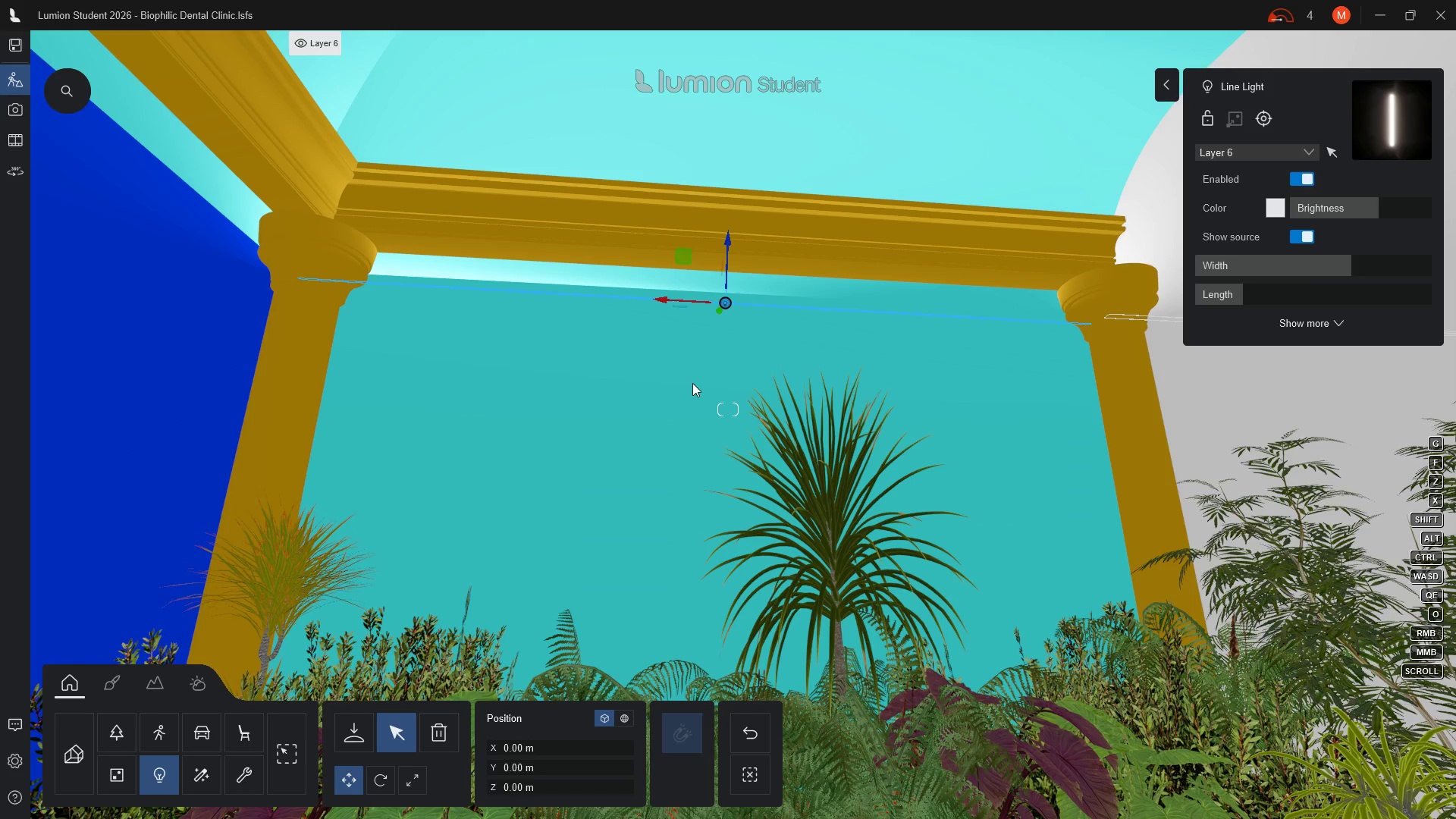 
wait(23.07)
 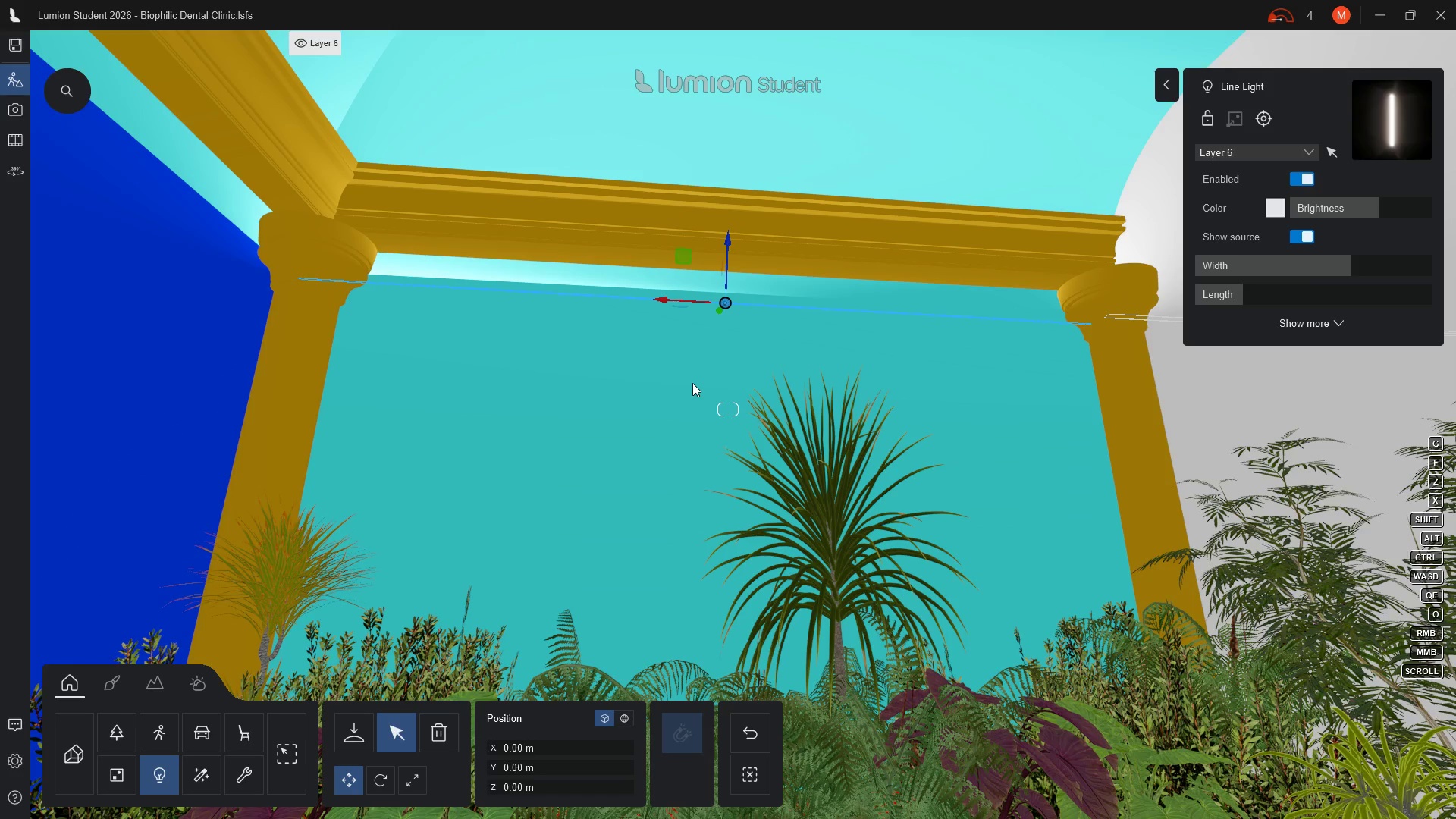 
mouse_move([208, 772])
 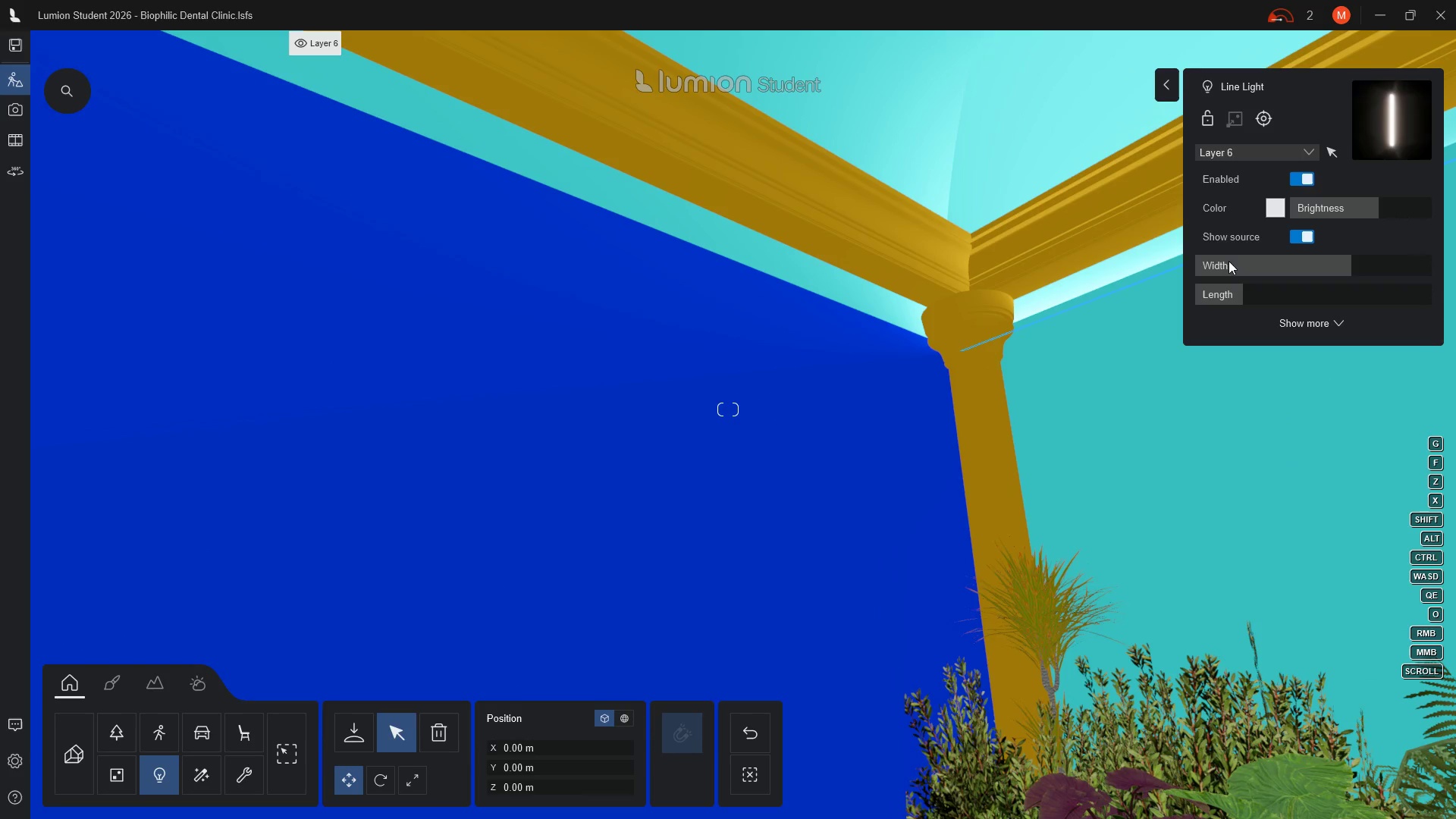 
wait(30.03)
 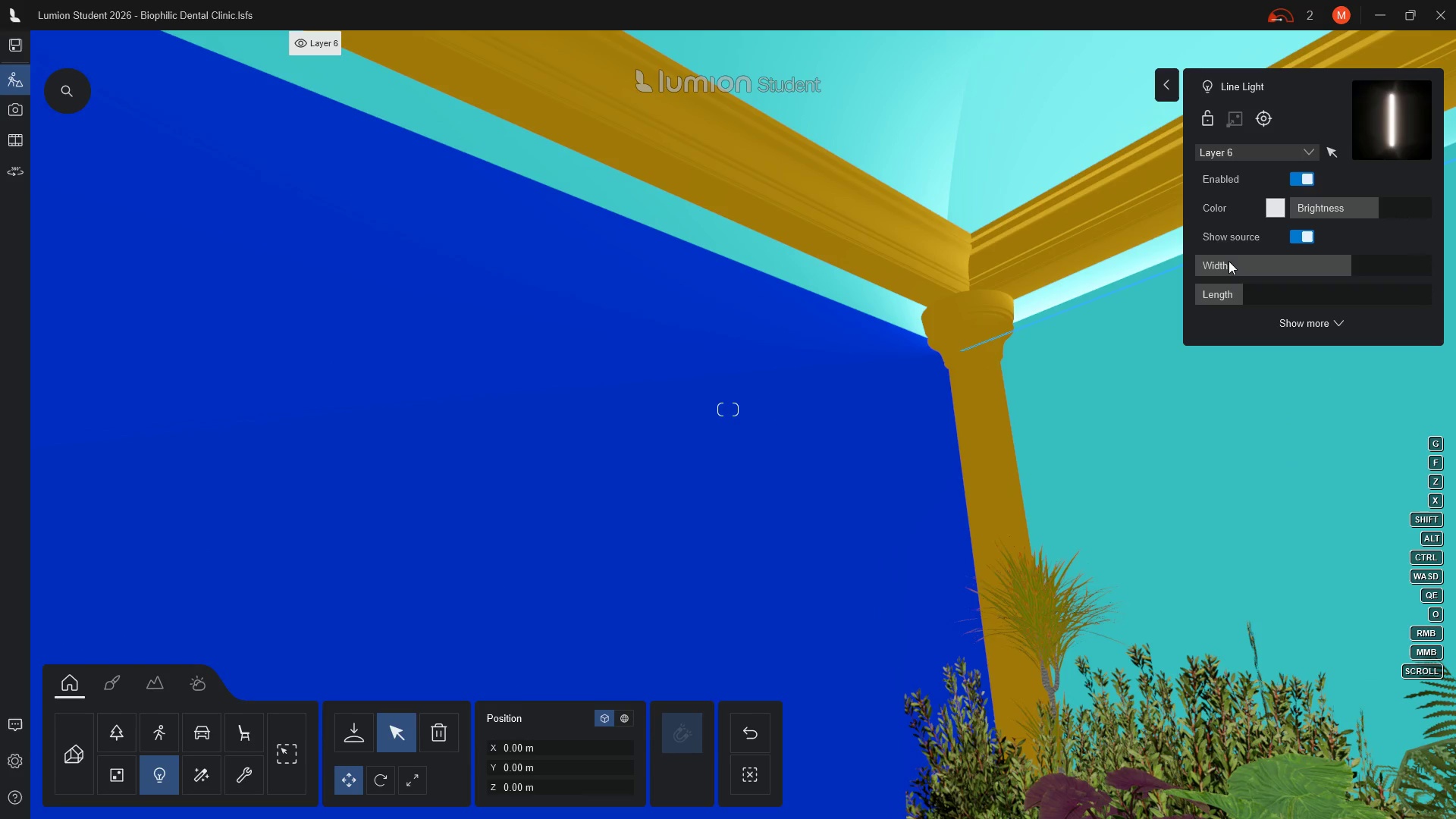 
left_click([89, 41])
 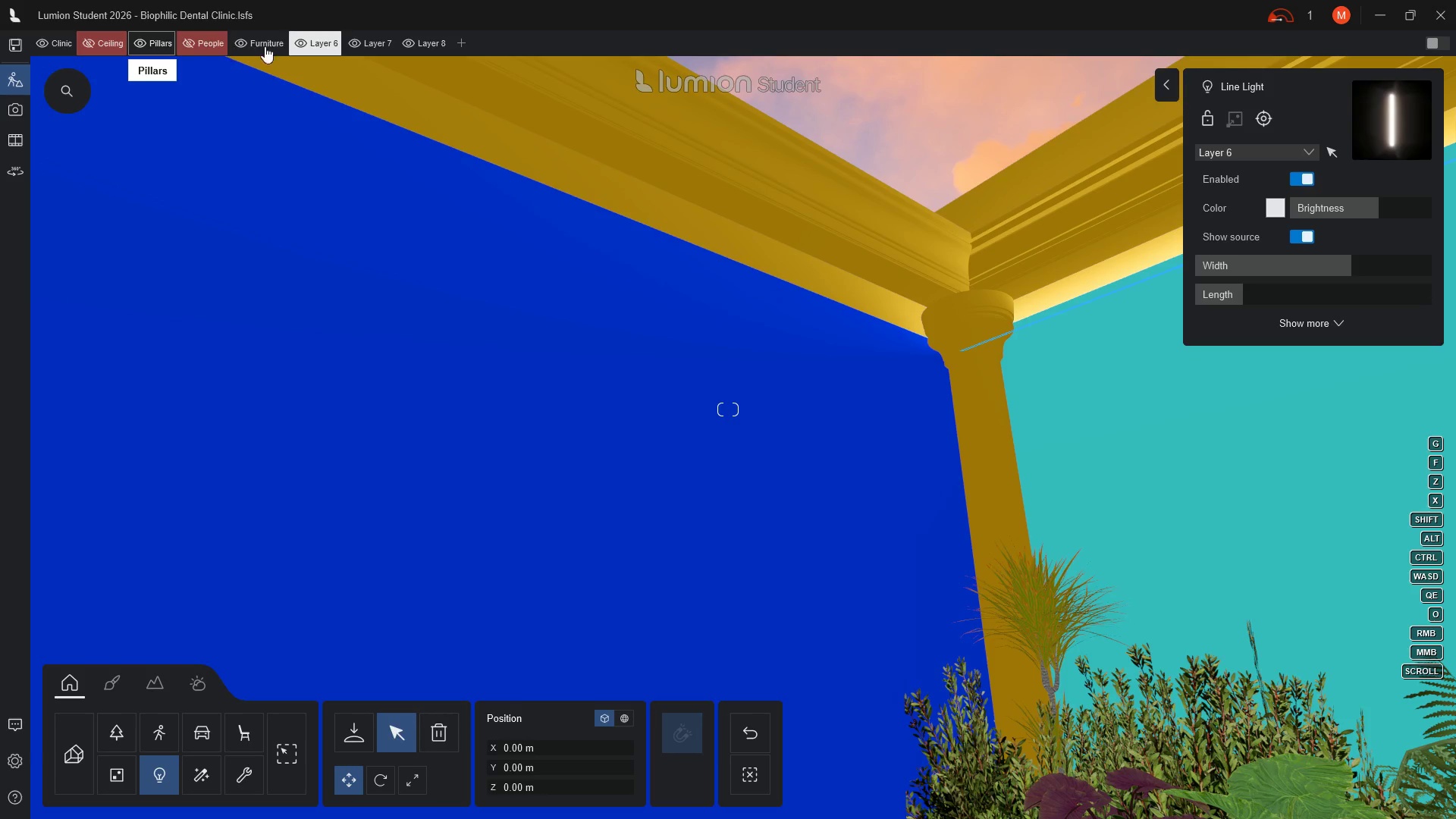 
wait(7.16)
 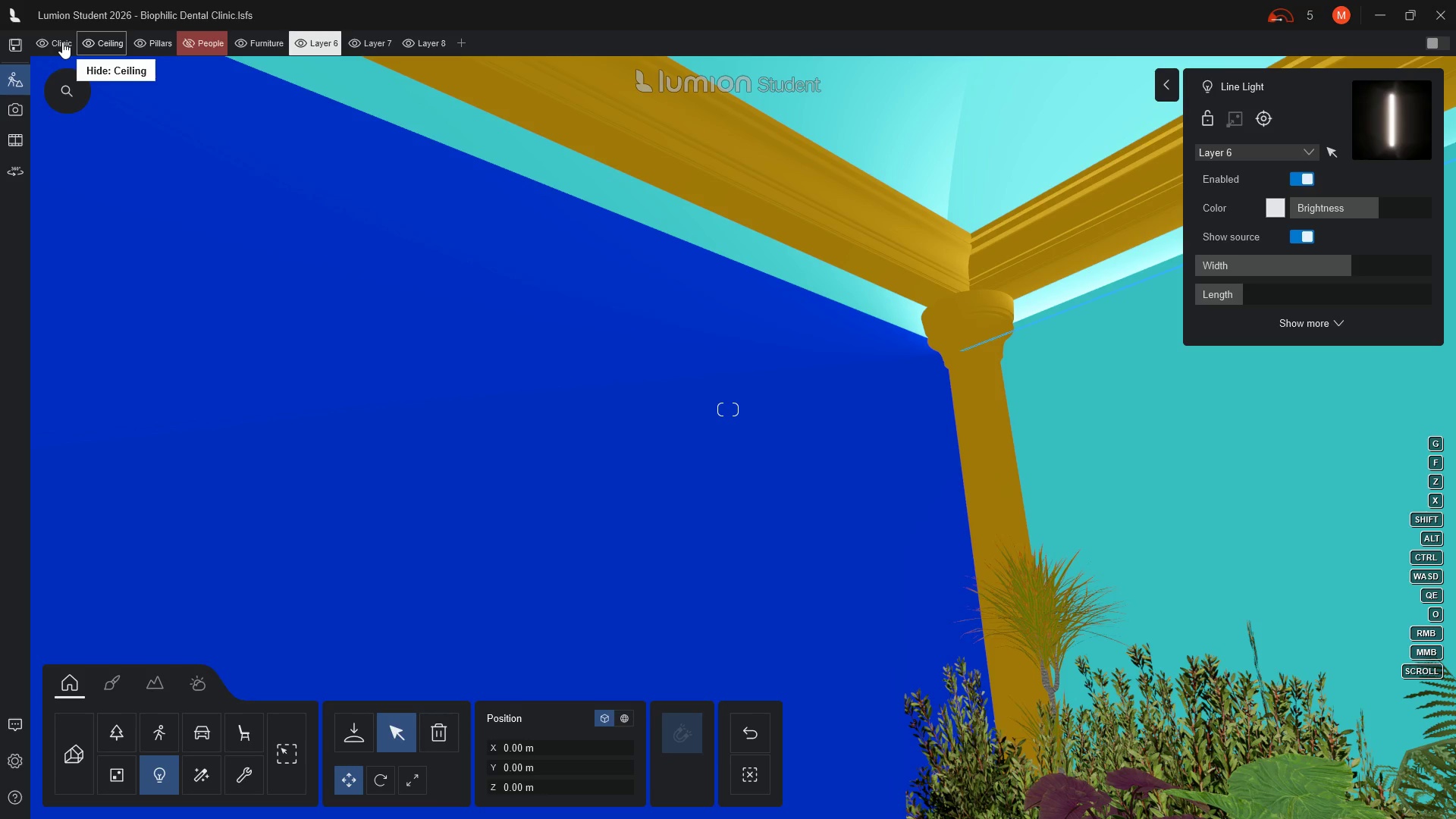 
left_click([42, 42])
 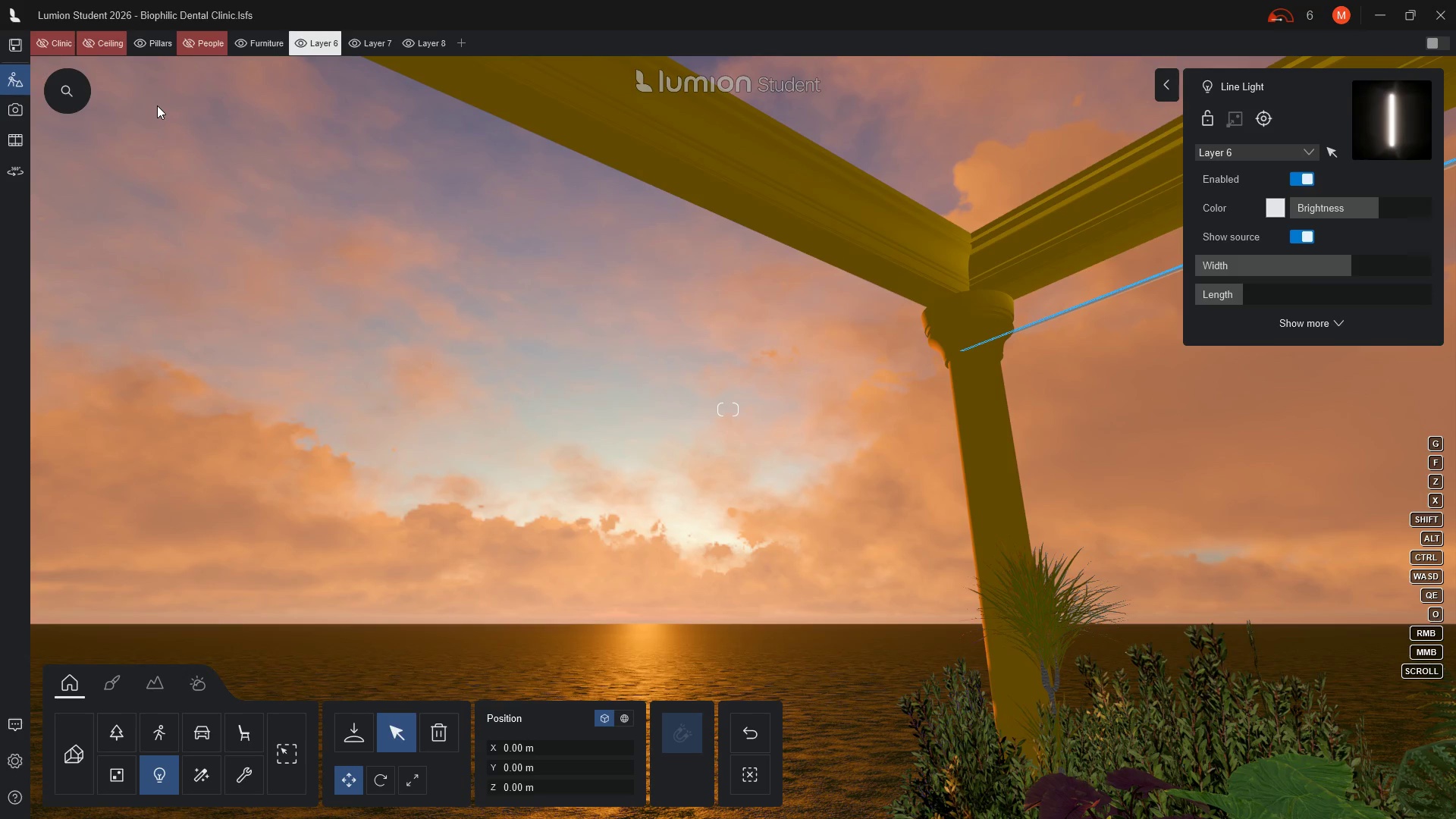 
wait(9.31)
 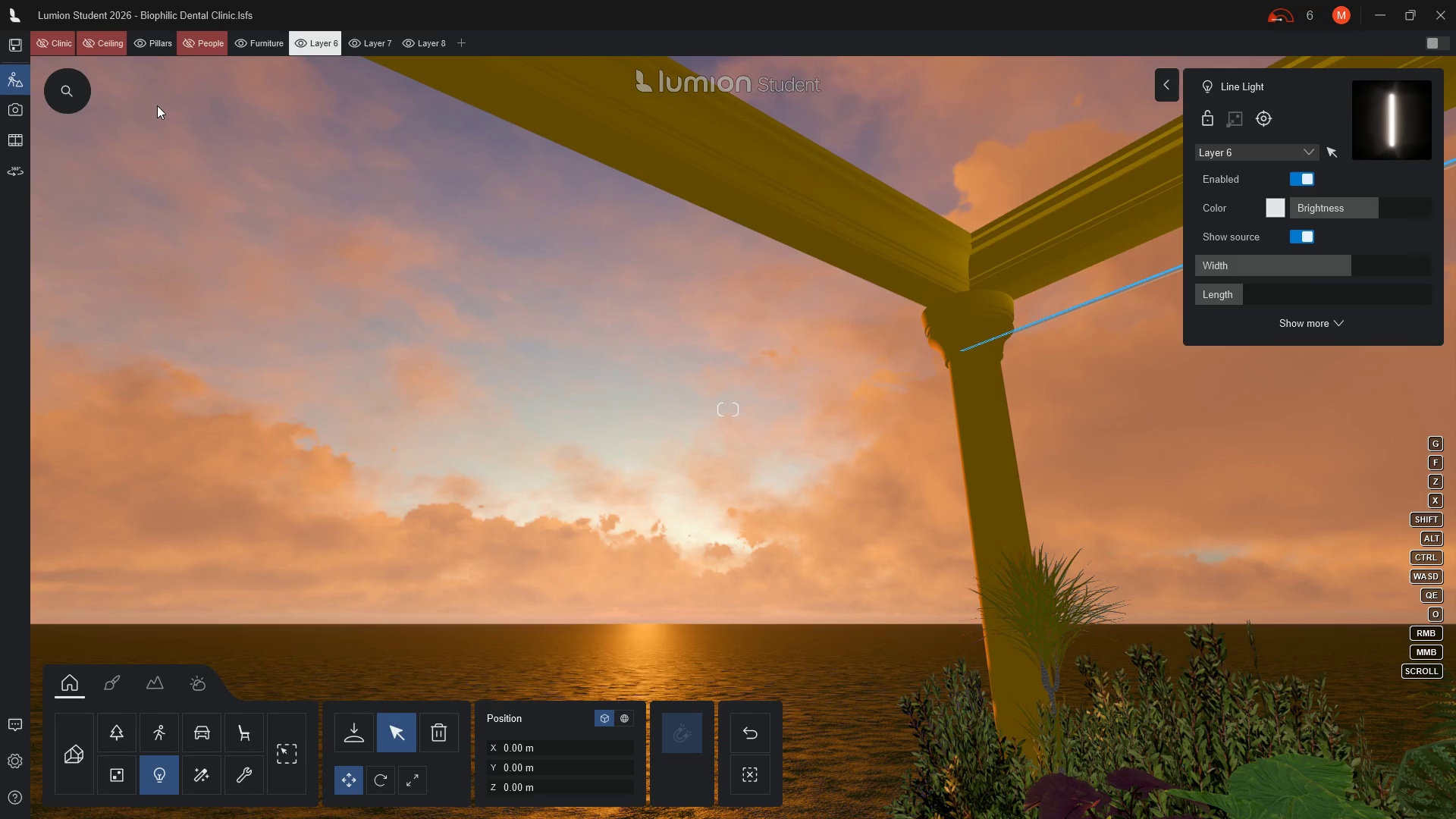 
left_click([984, 433])
 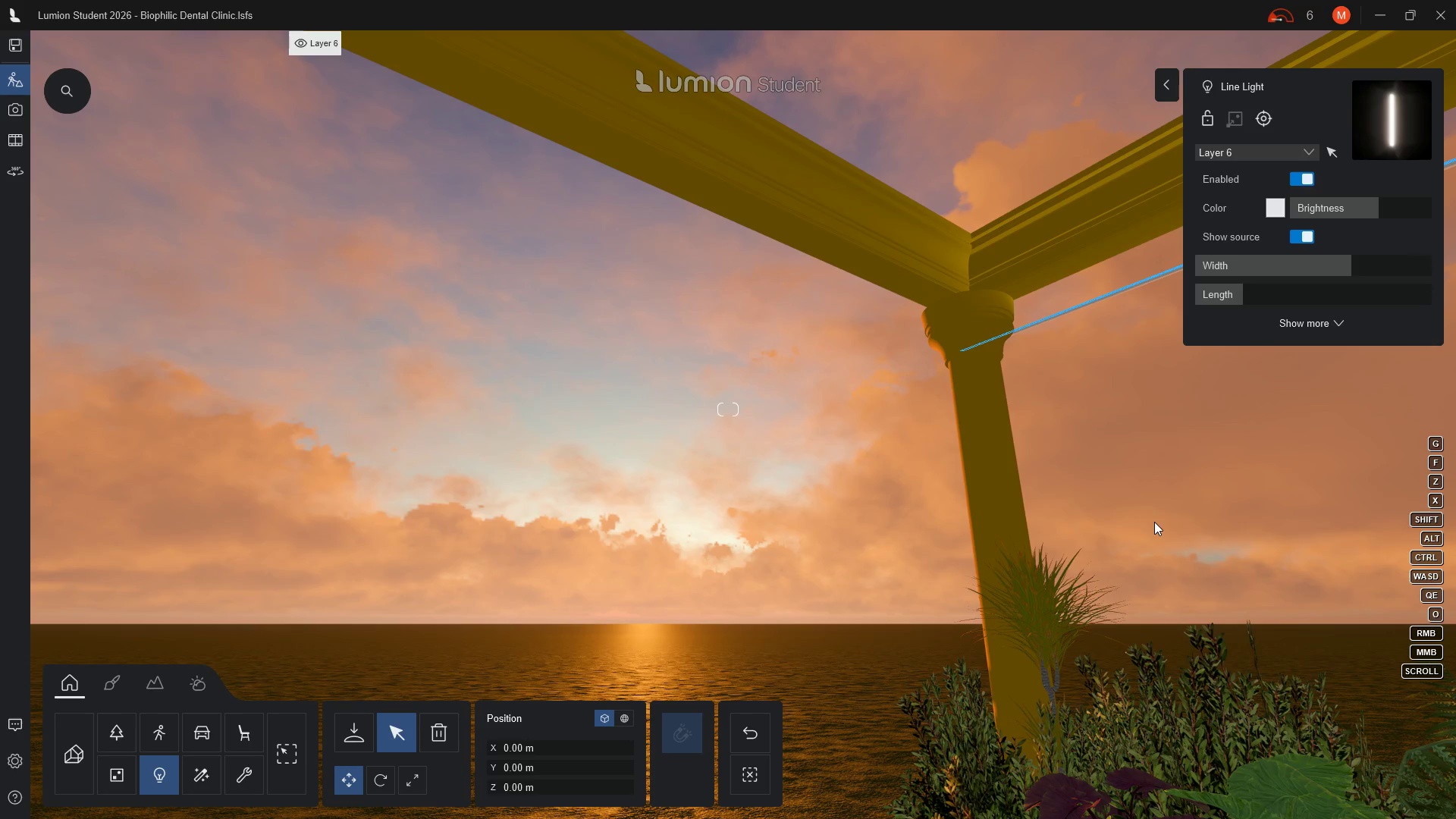 
wait(5.62)
 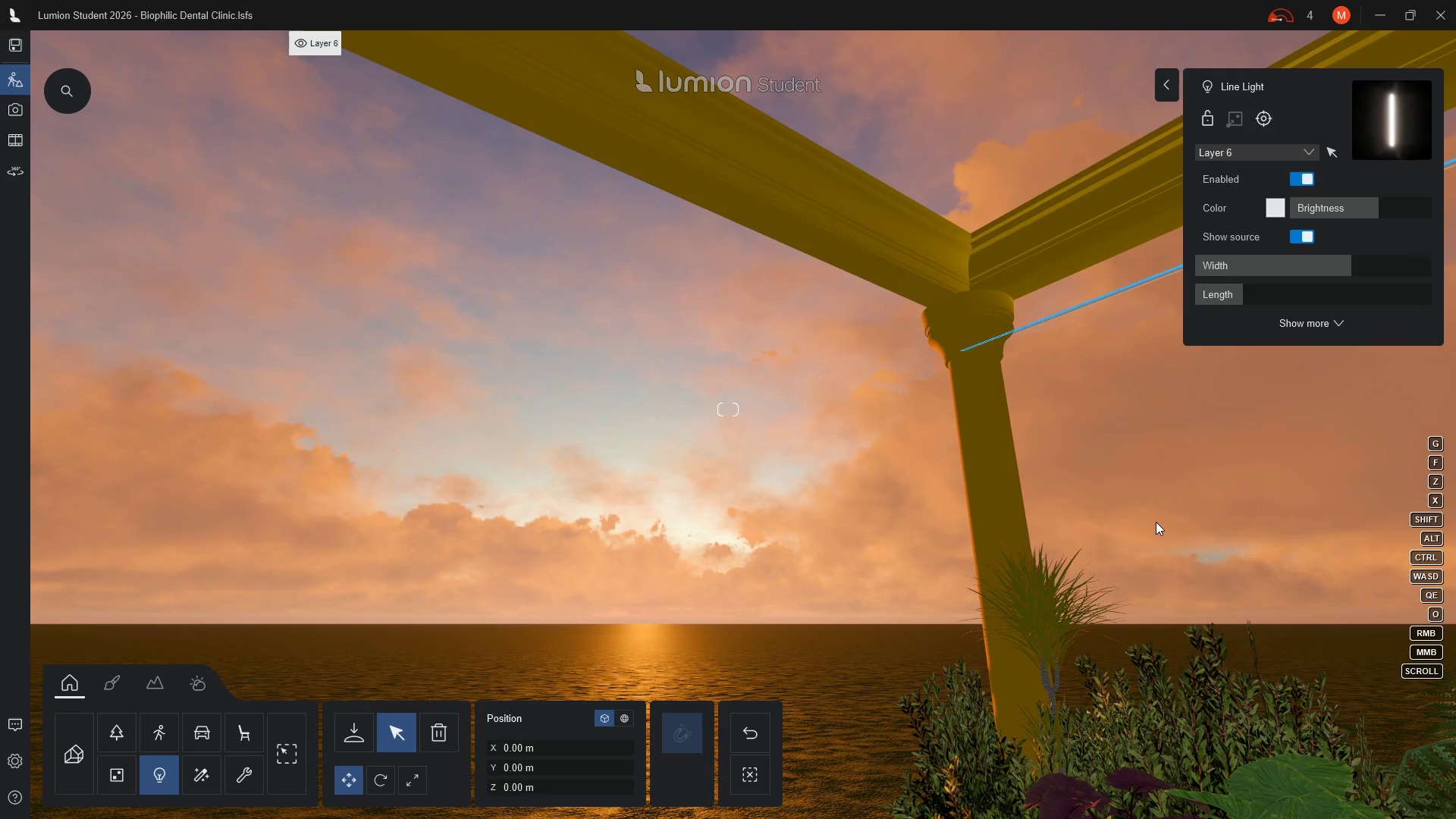 
hold_key(key=Z, duration=0.44)
 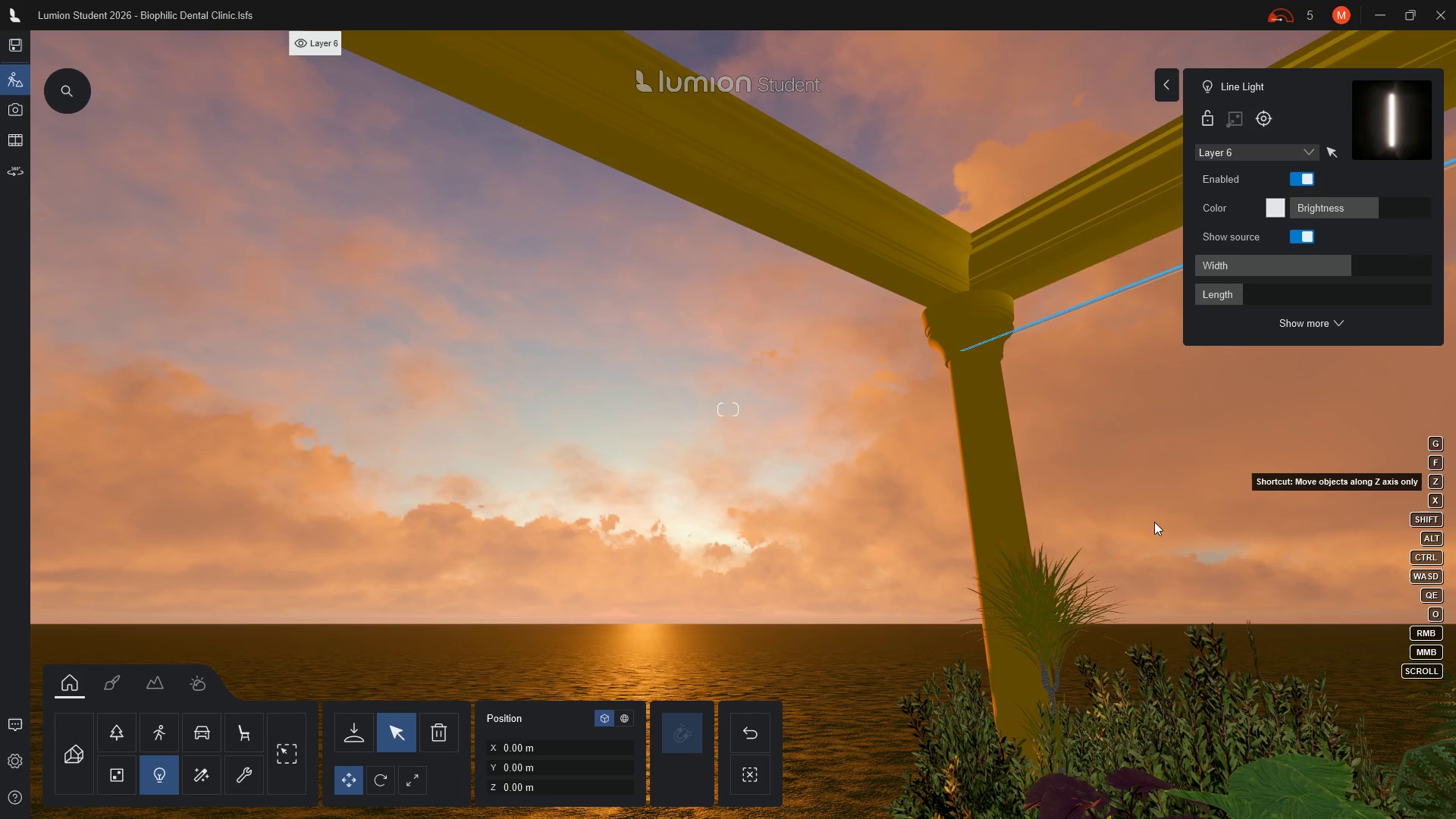 
key(ArrowLeft)
 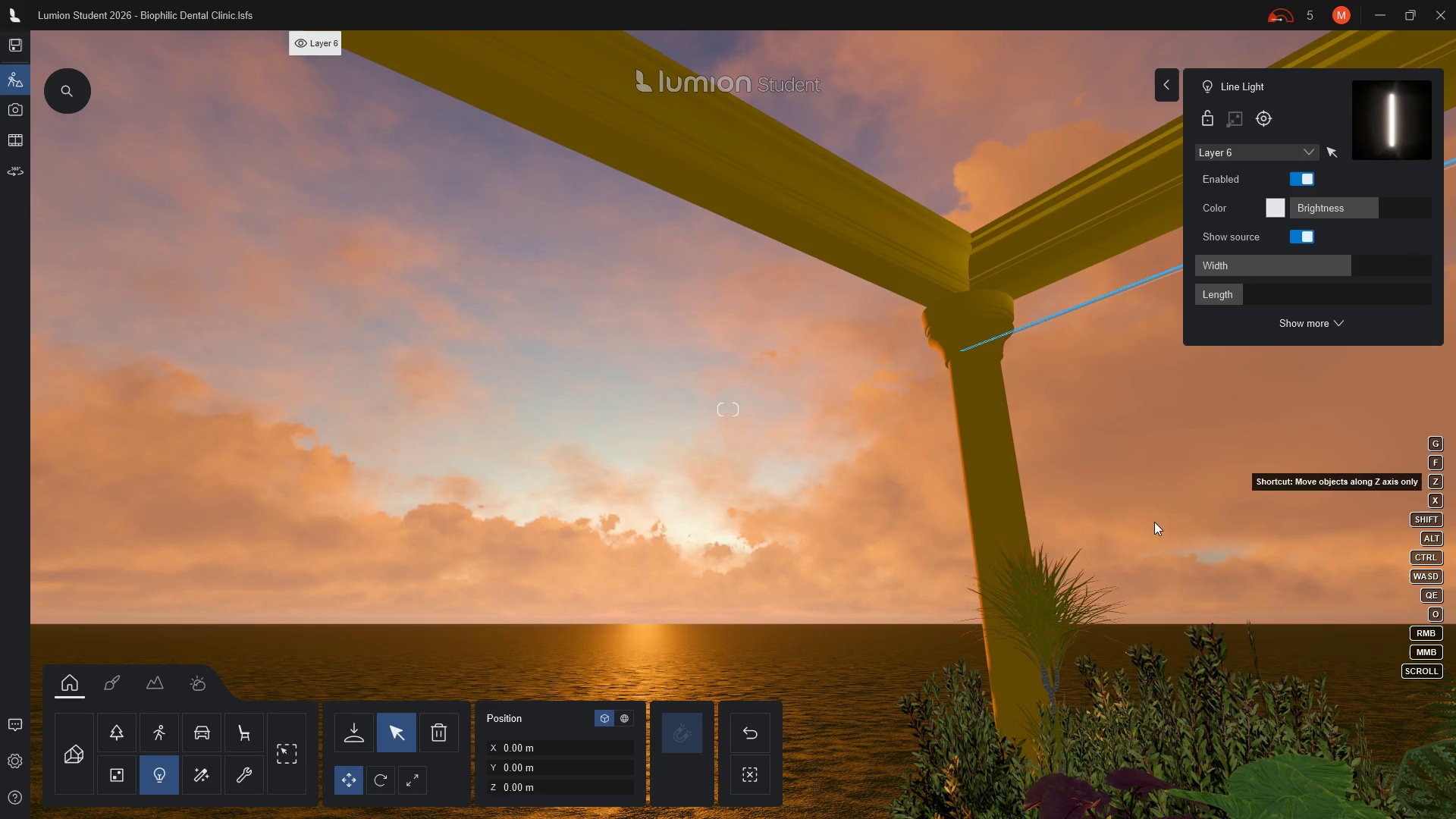 
hold_key(key=Z, duration=7.56)
 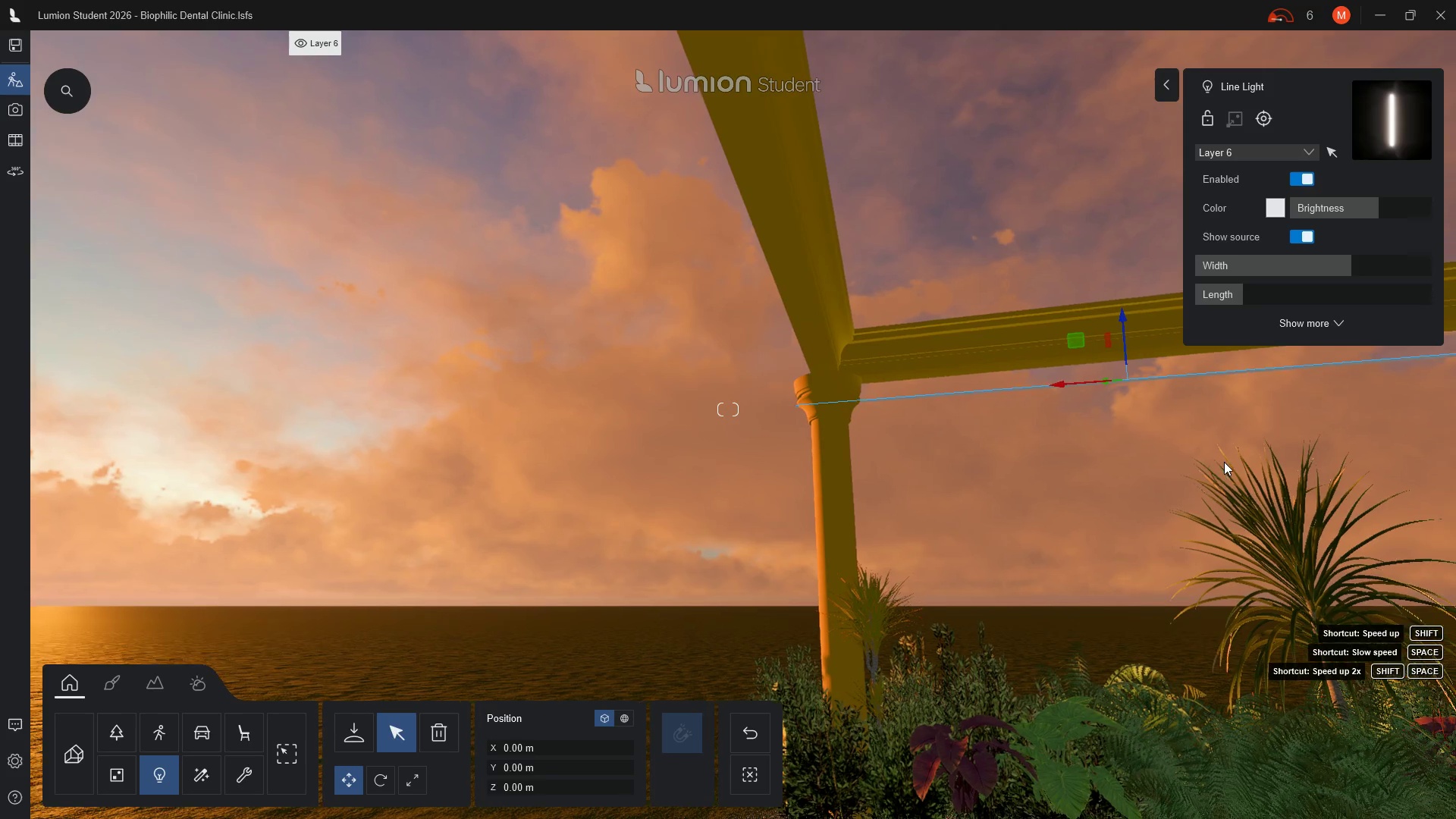 
key(ArrowLeft)
 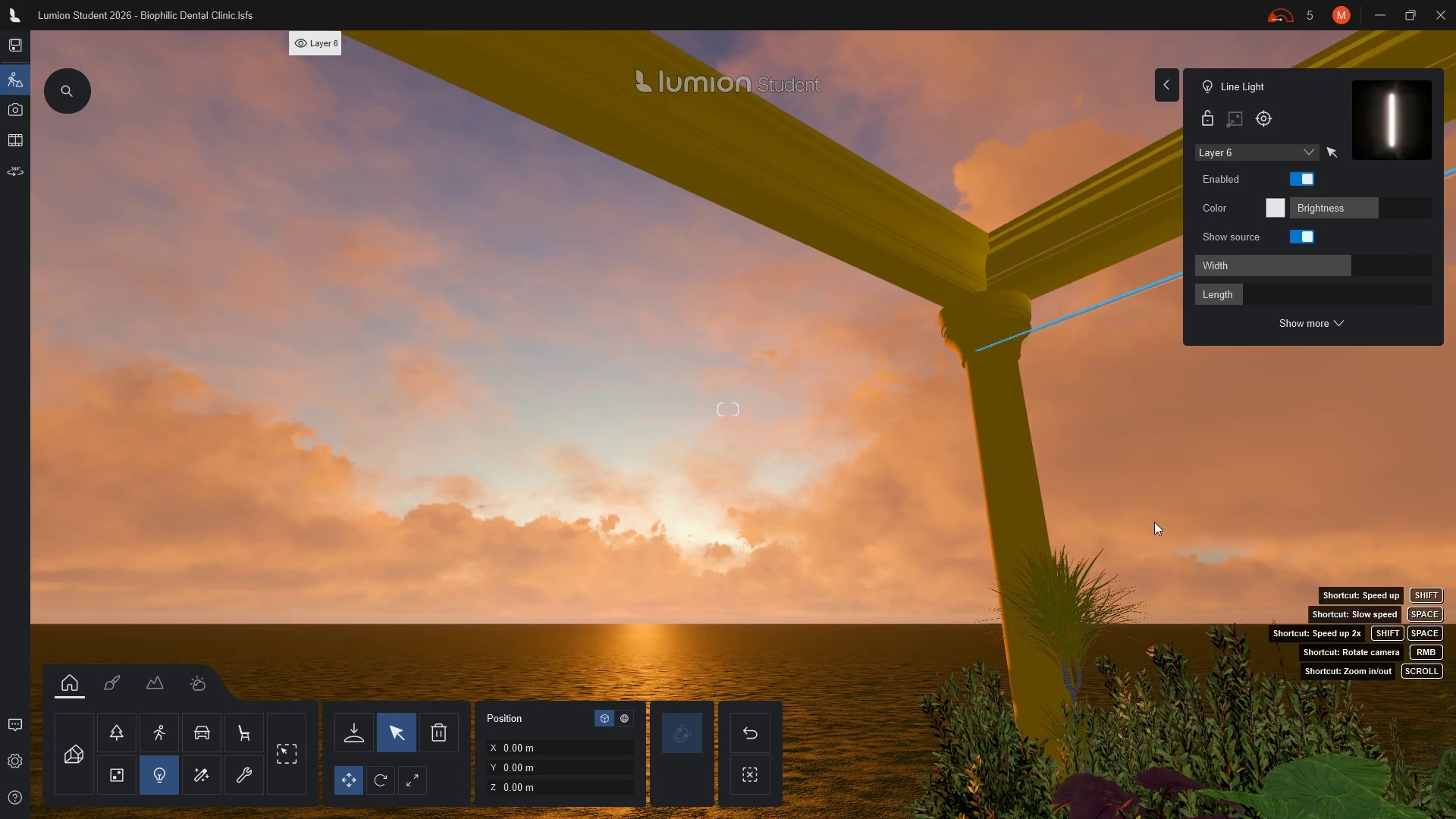 
key(ArrowLeft)
 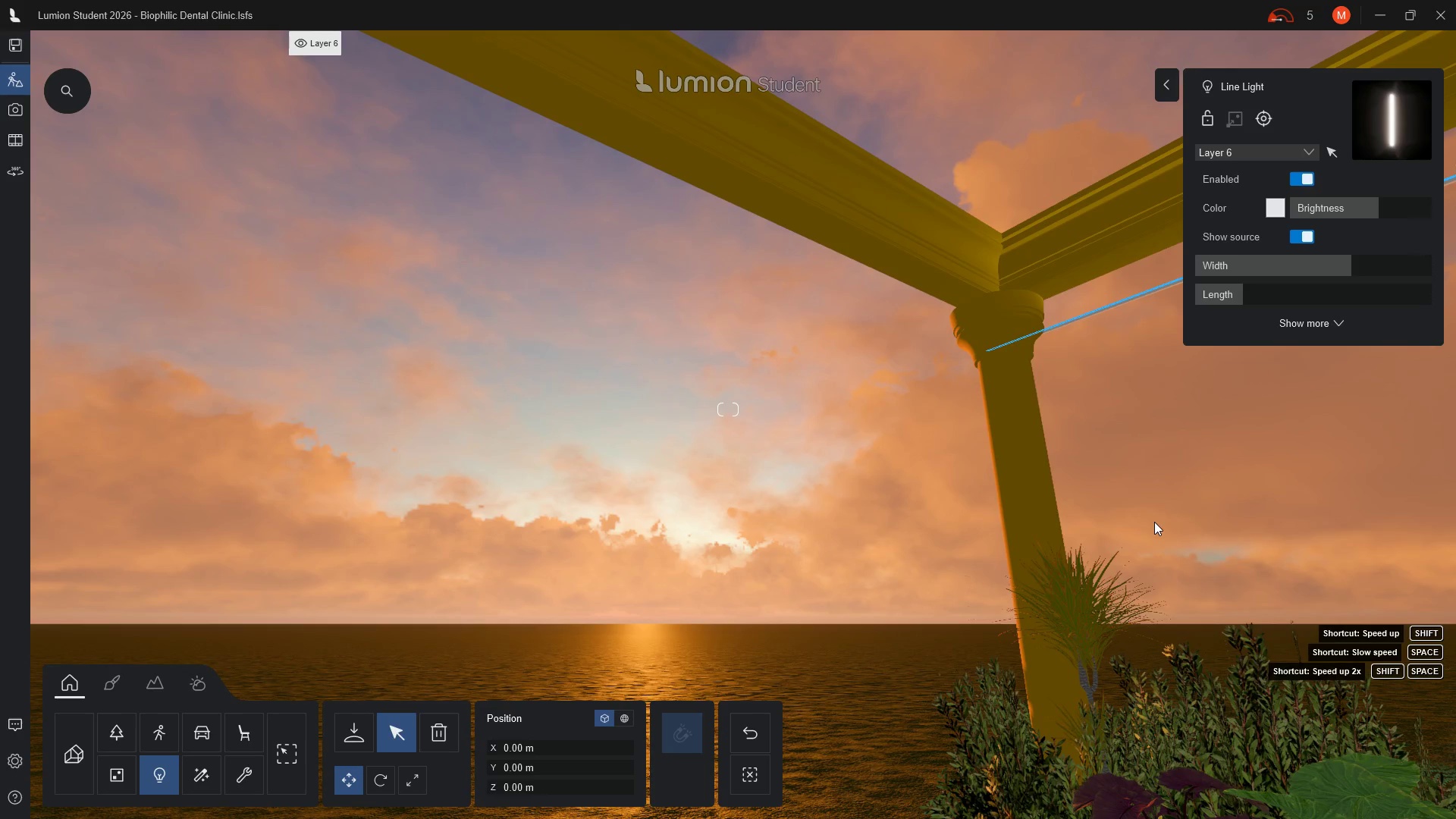 
hold_key(key=ArrowLeft, duration=0.55)
 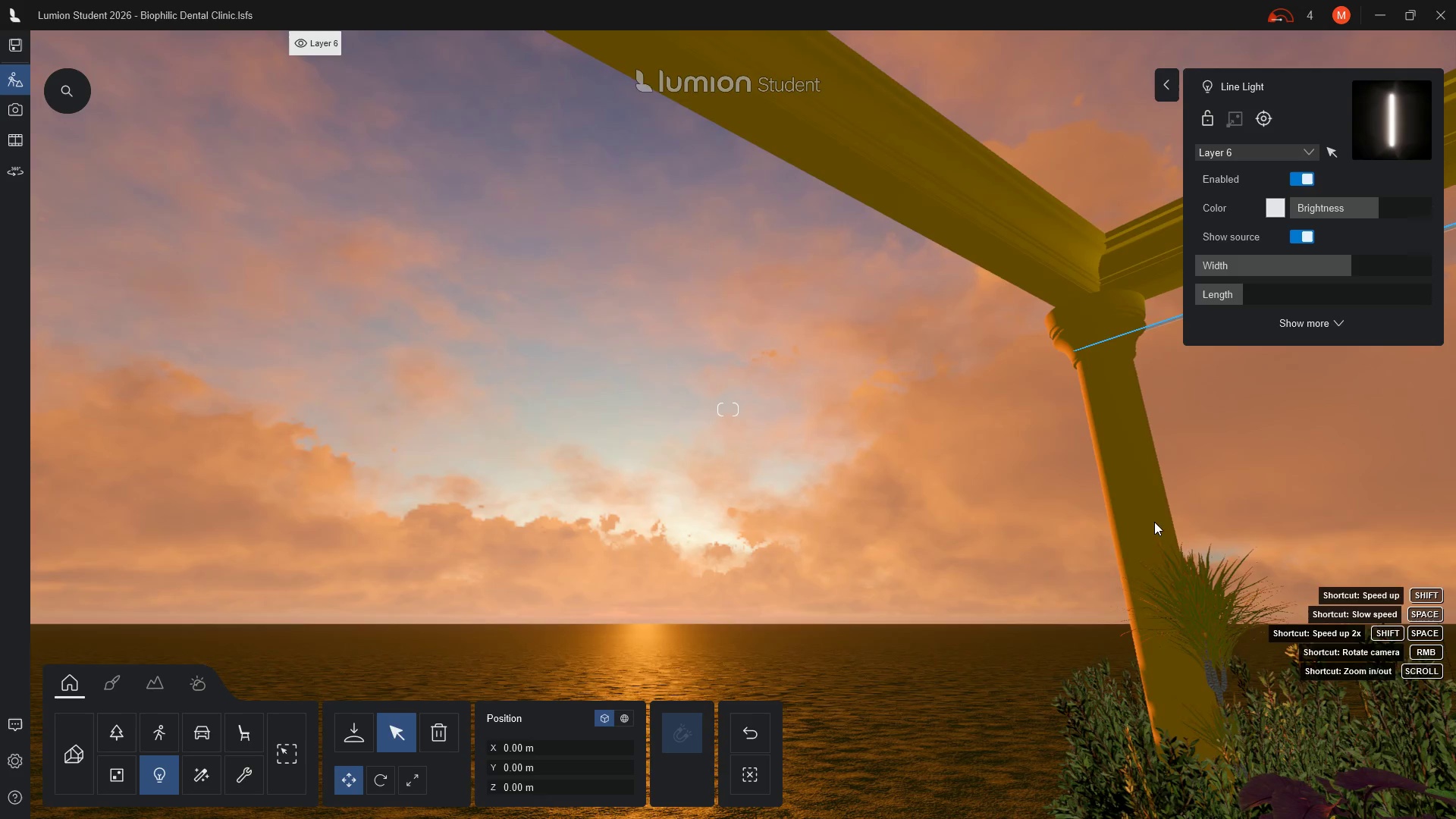 
key(ArrowRight)
 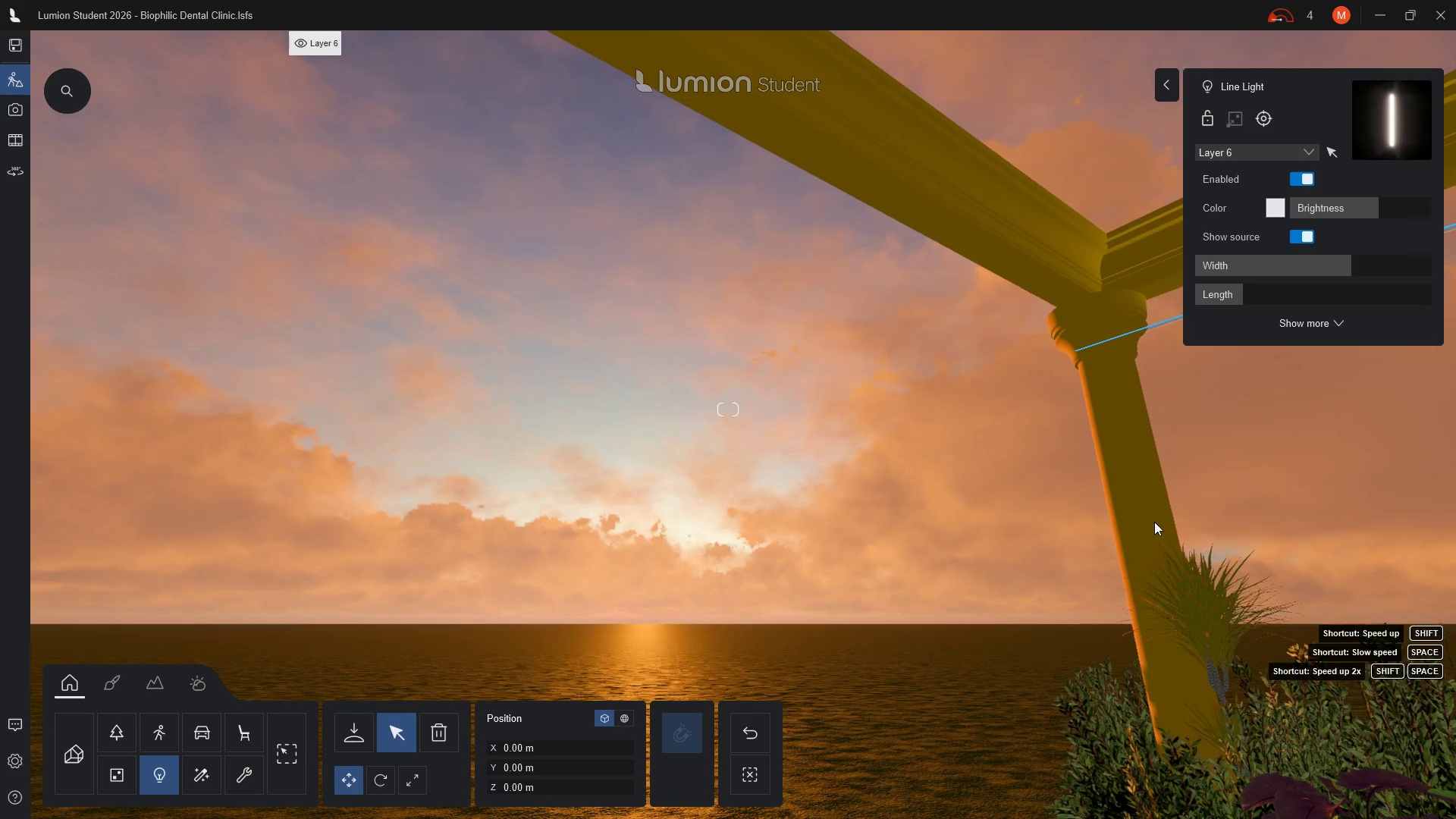 
hold_key(key=ArrowLeft, duration=0.61)
 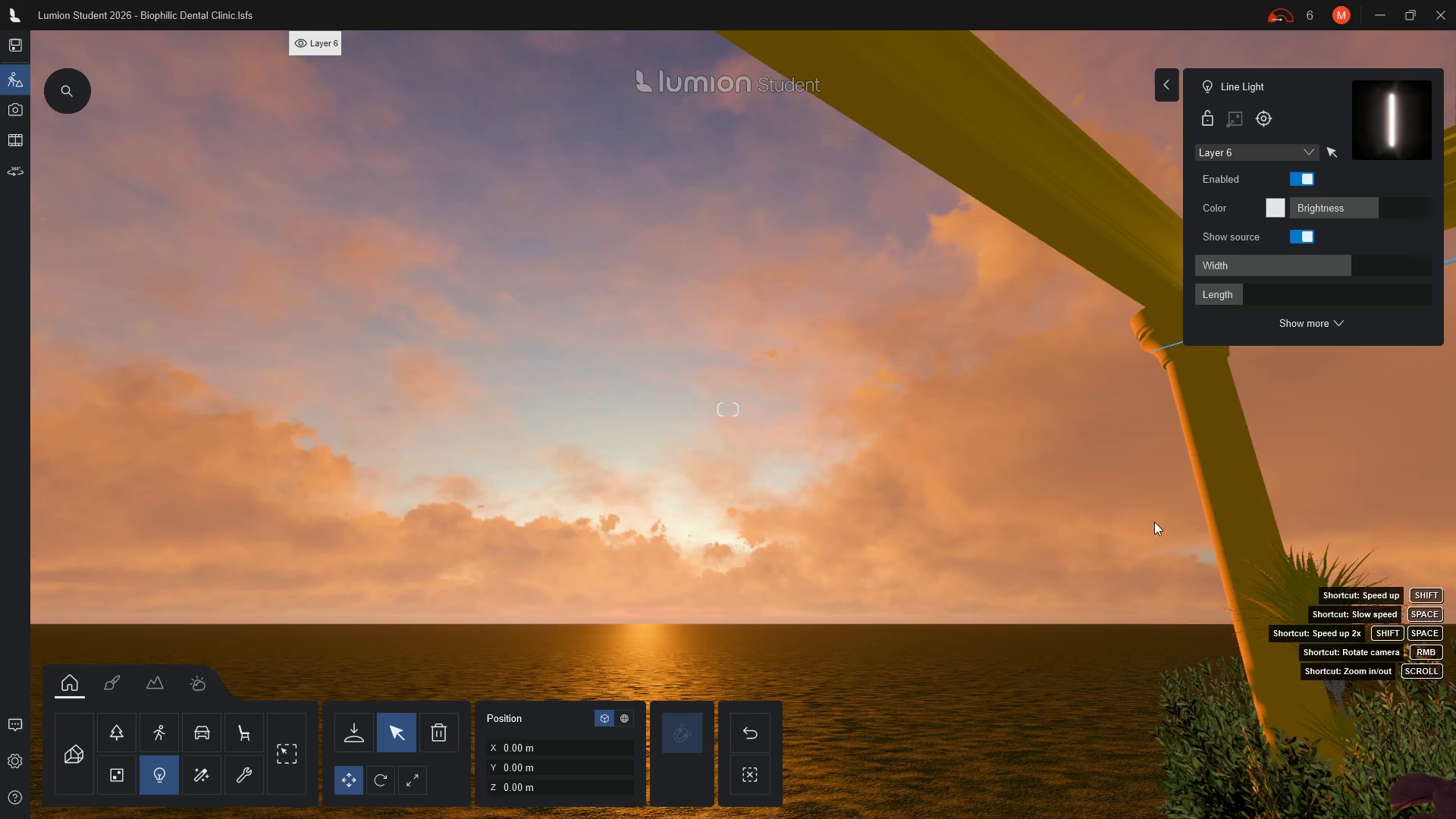 
scroll: coordinate [1154, 522], scroll_direction: up, amount: 1.0
 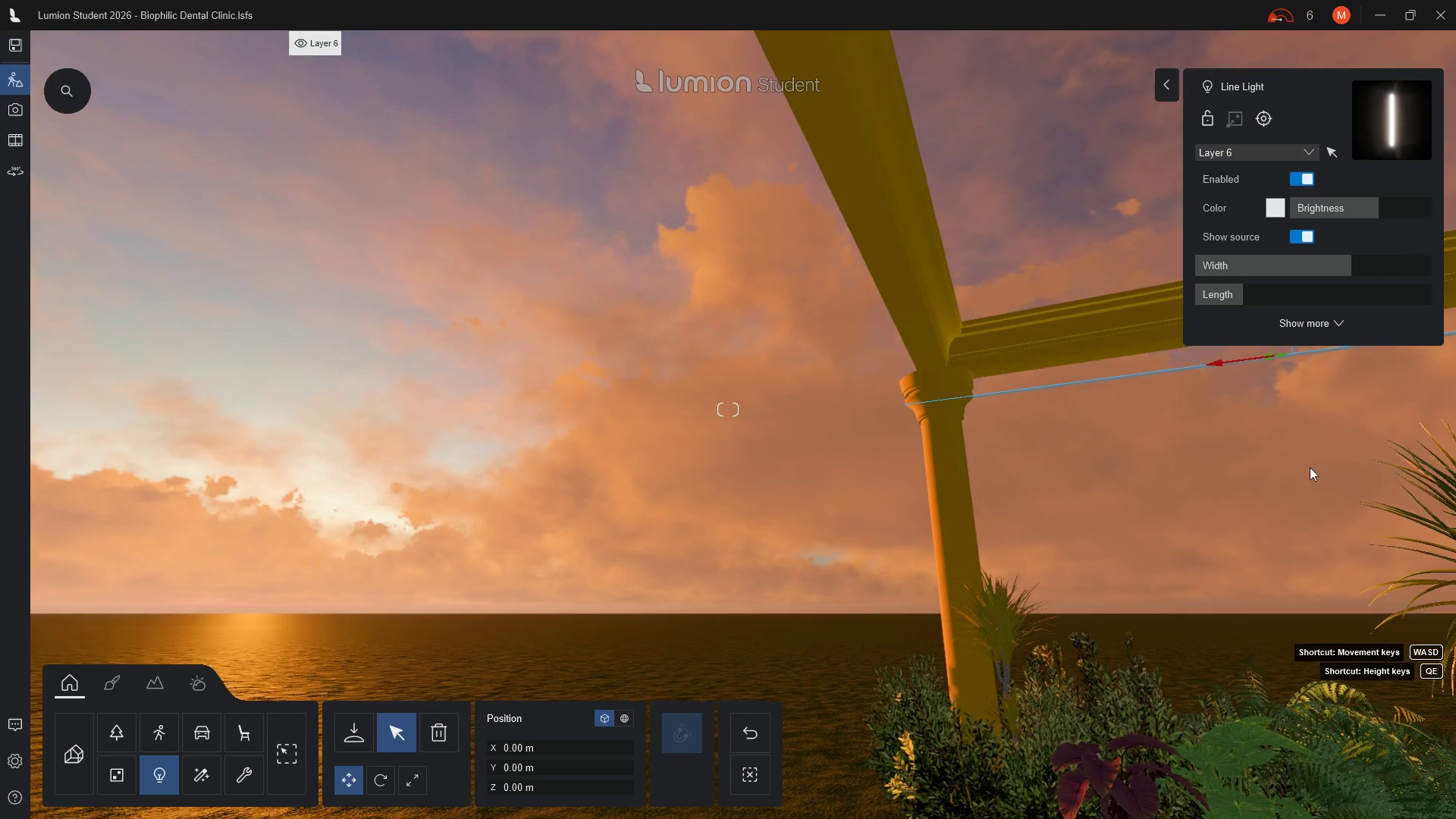 
key(Z)
 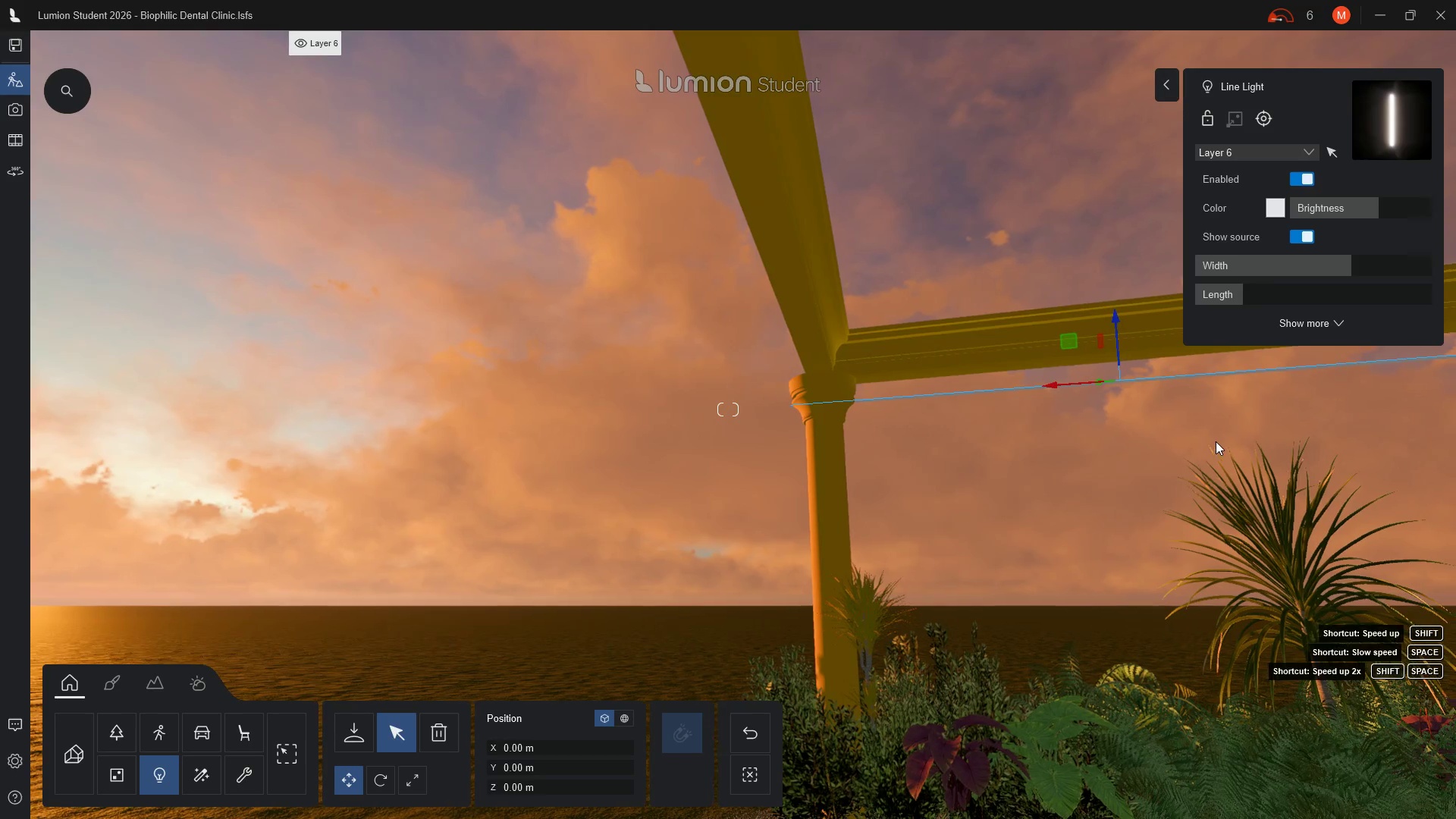 
hold_key(key=A, duration=0.92)
 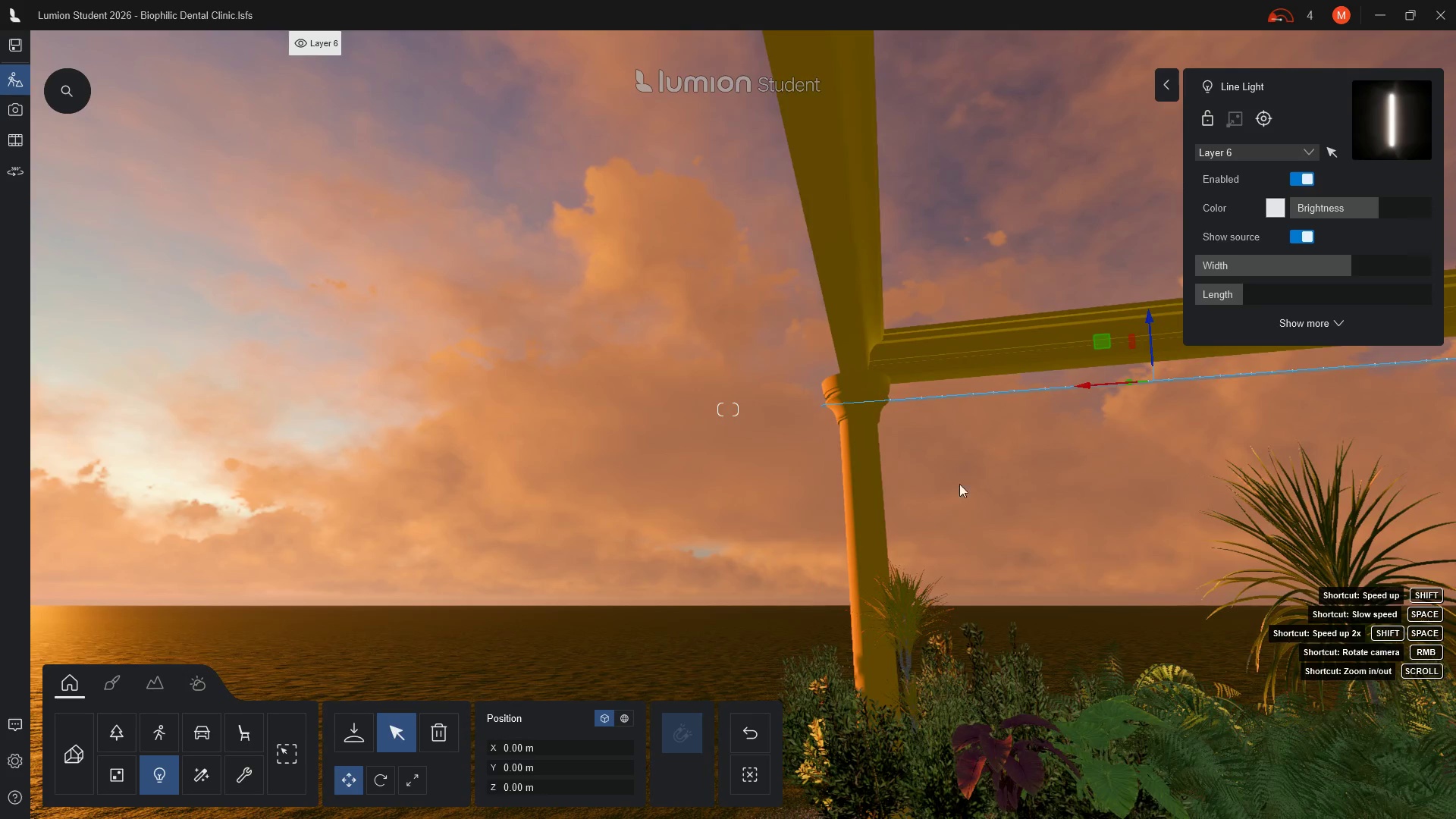 
hold_key(key=A, duration=1.5)
 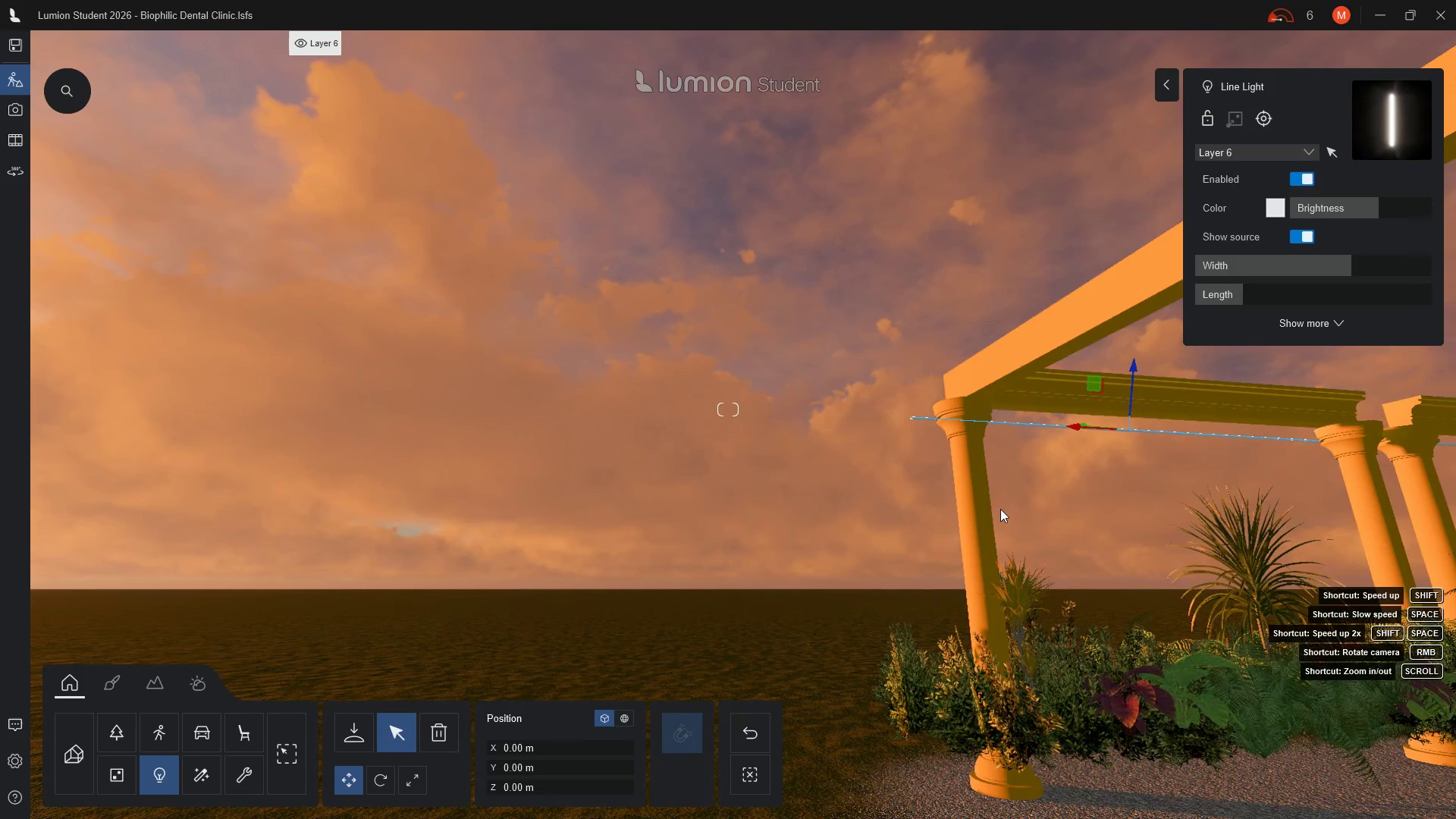 
hold_key(key=A, duration=1.5)
 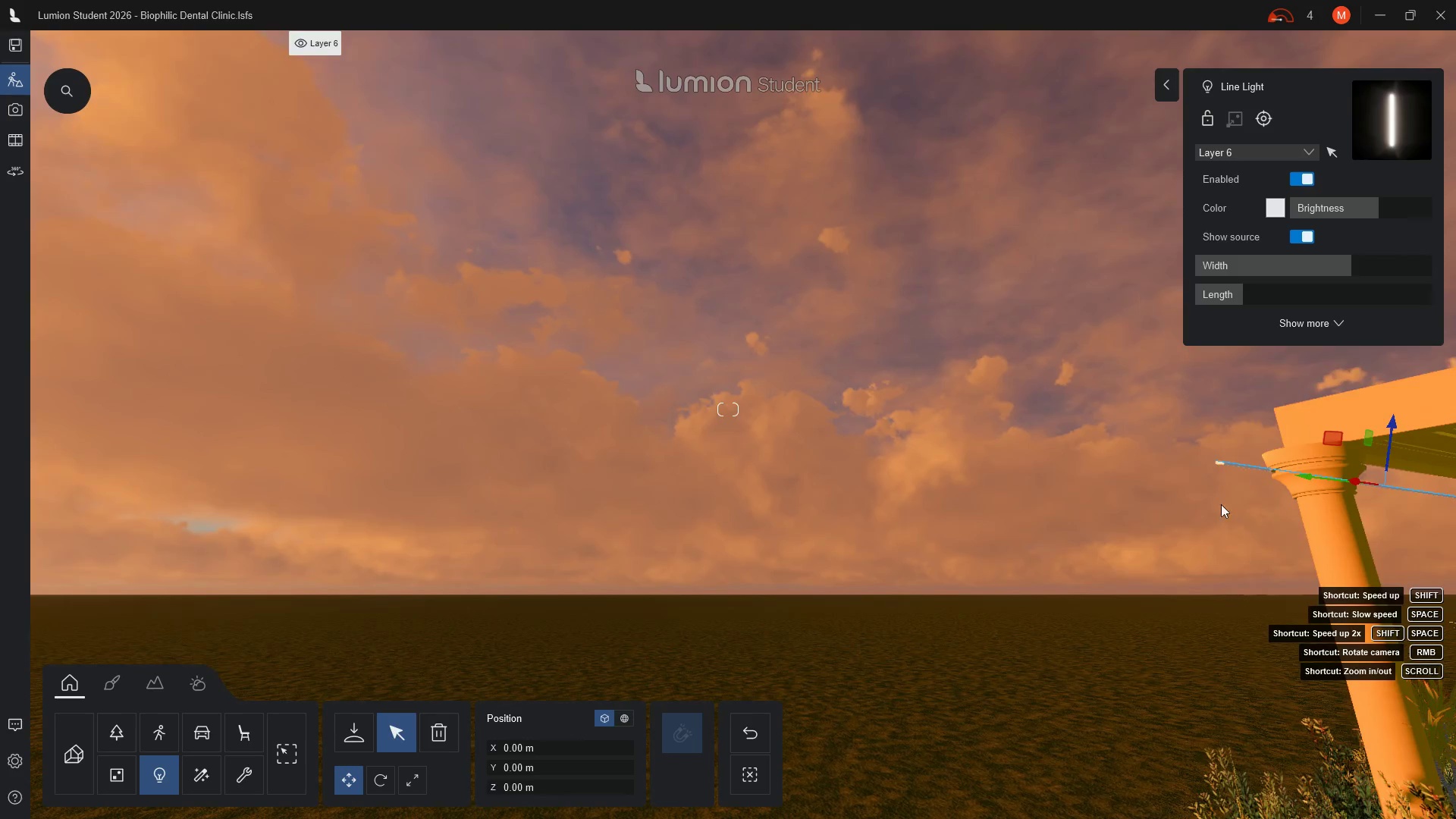 
scroll: coordinate [825, 447], scroll_direction: up, amount: 6.0
 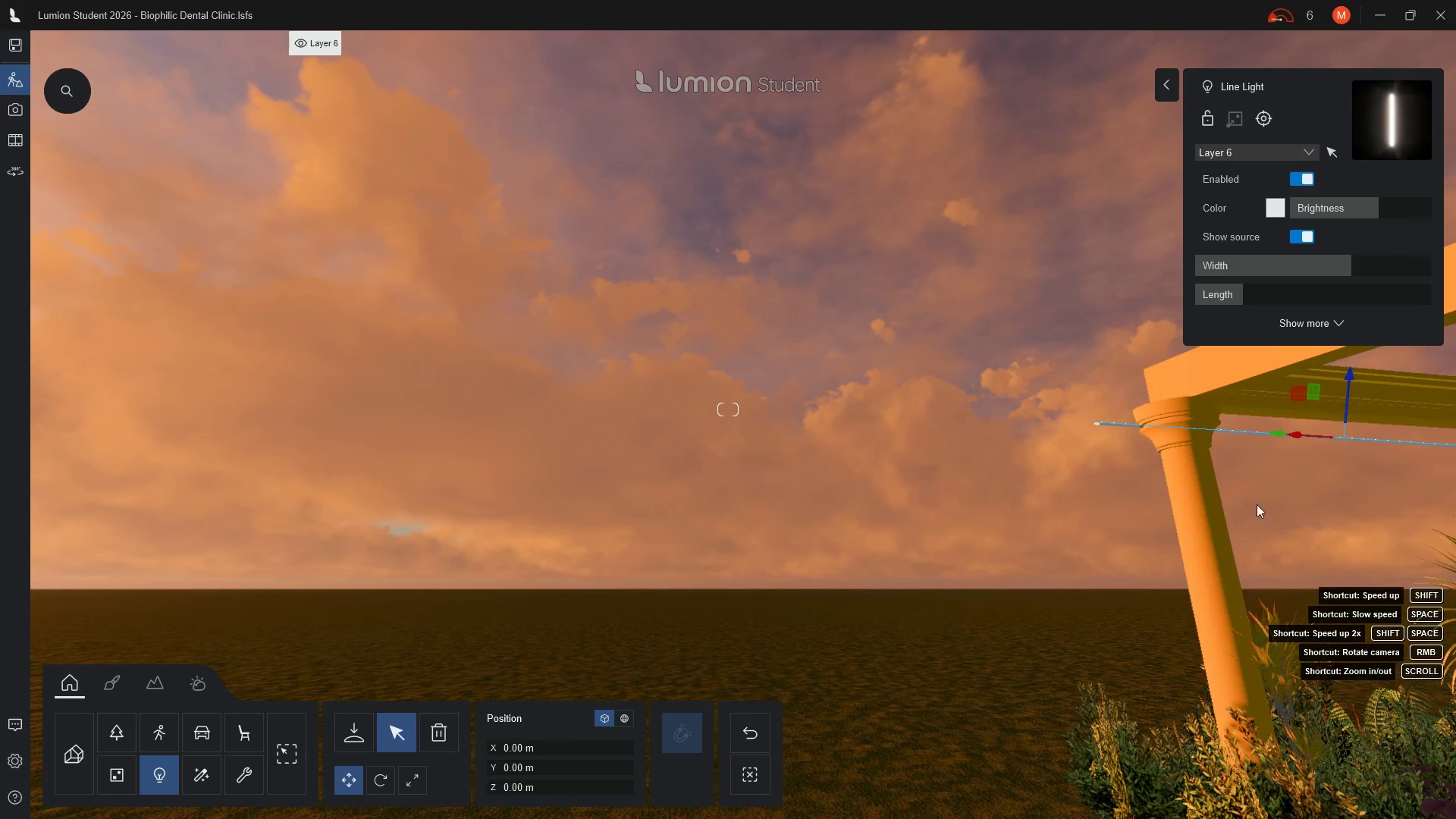 
hold_key(key=A, duration=0.31)
 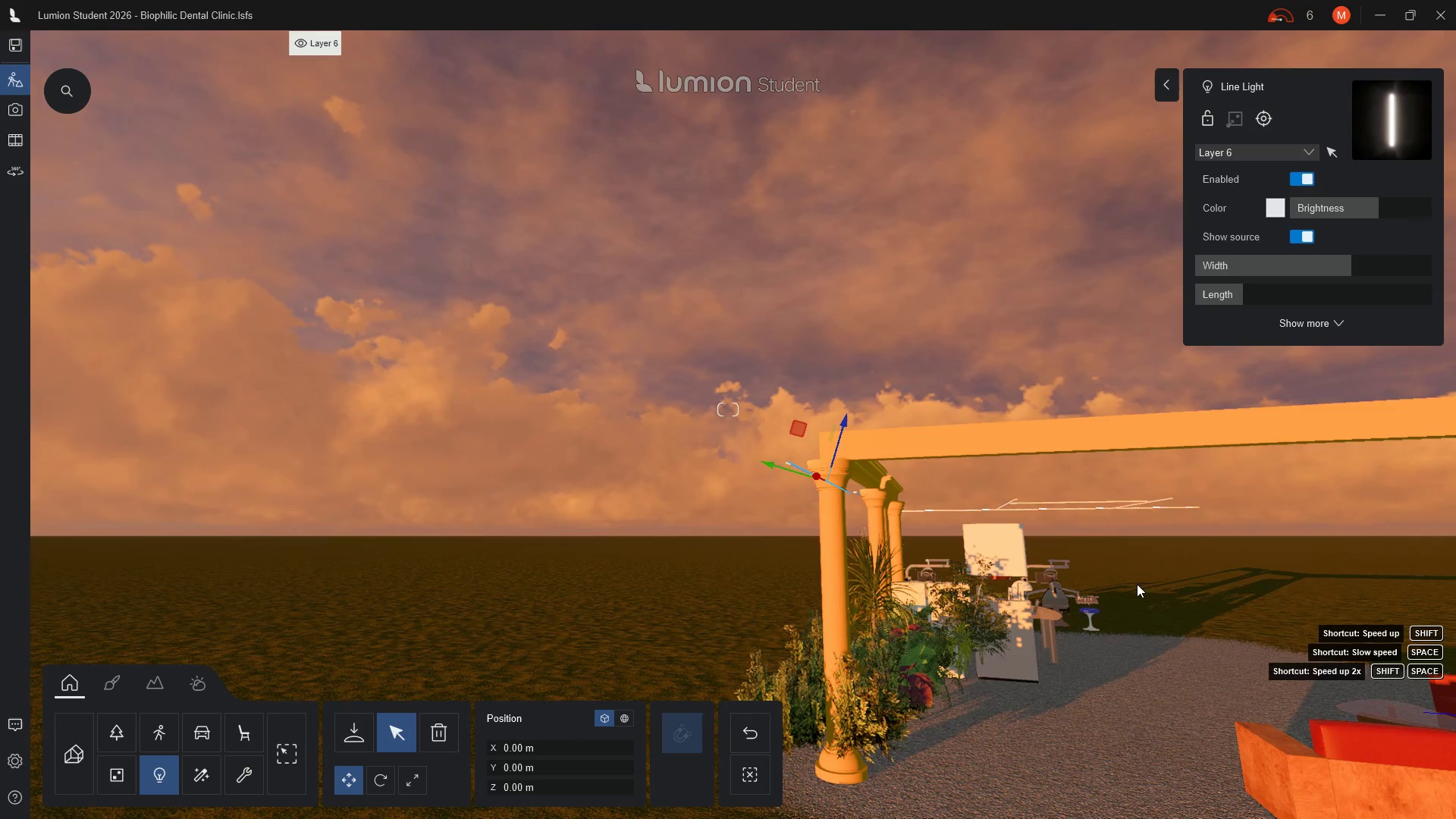 
scroll: coordinate [779, 628], scroll_direction: up, amount: 3.0
 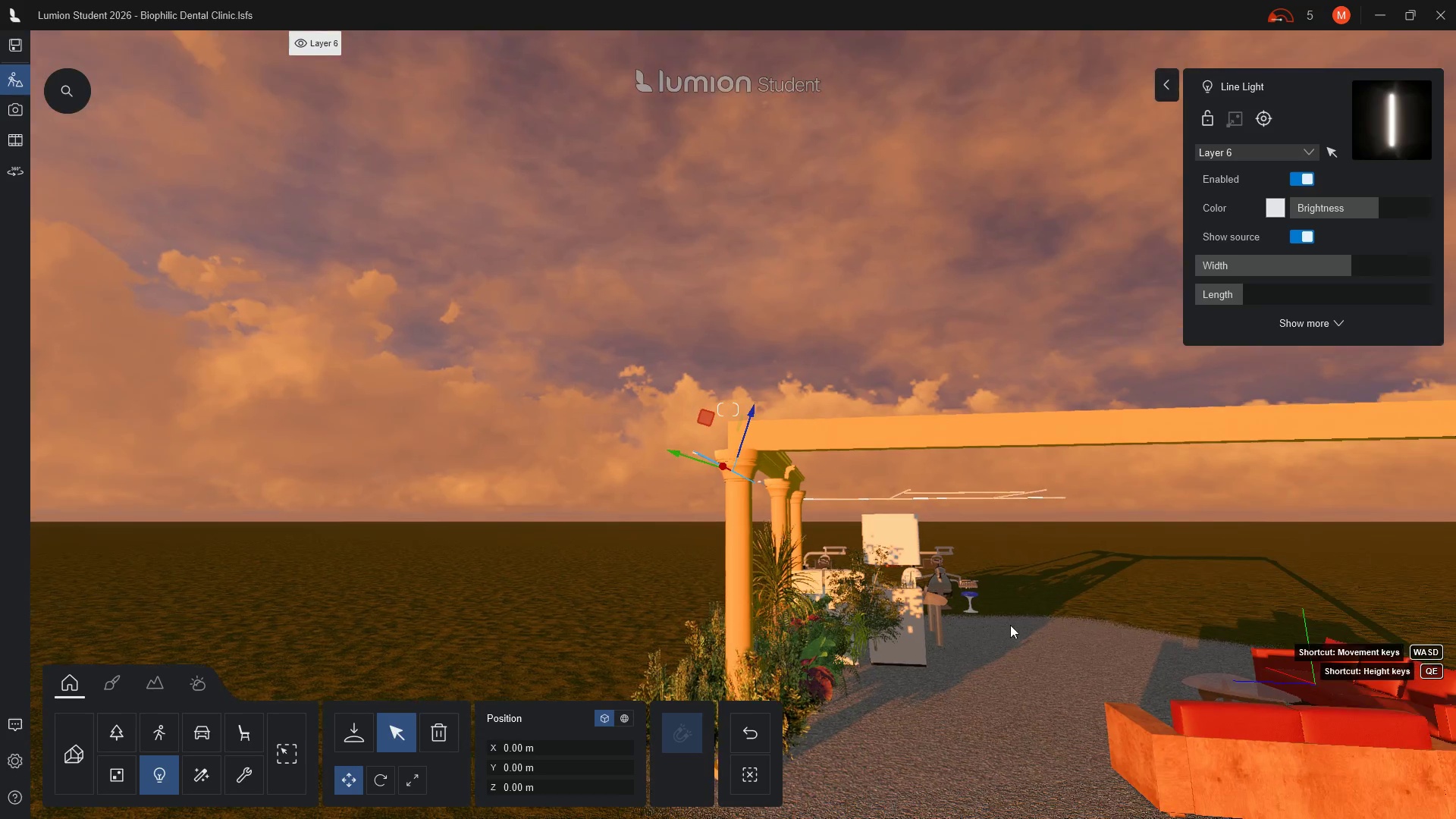 
hold_key(key=A, duration=1.5)
 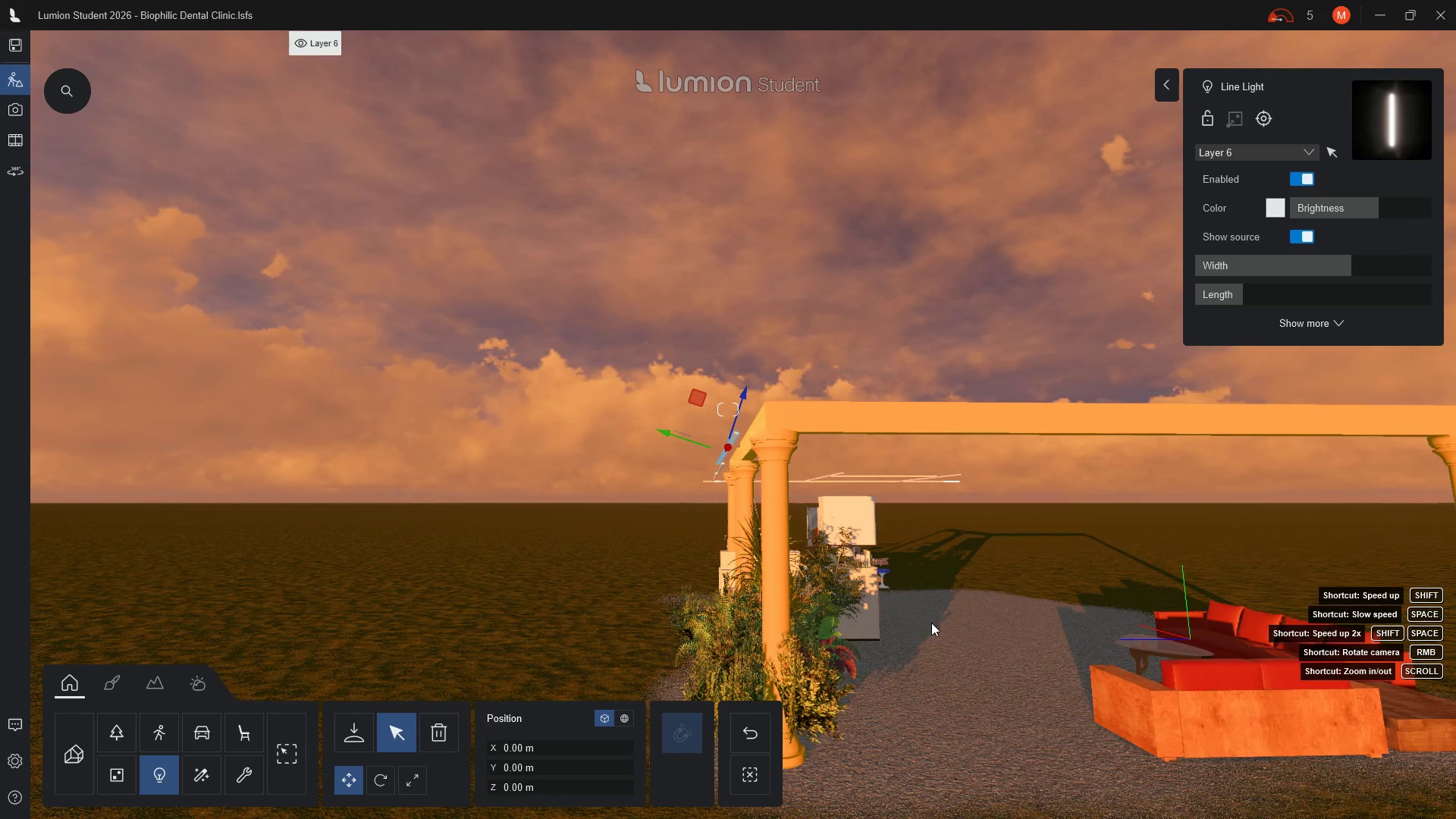 
hold_key(key=A, duration=0.88)
 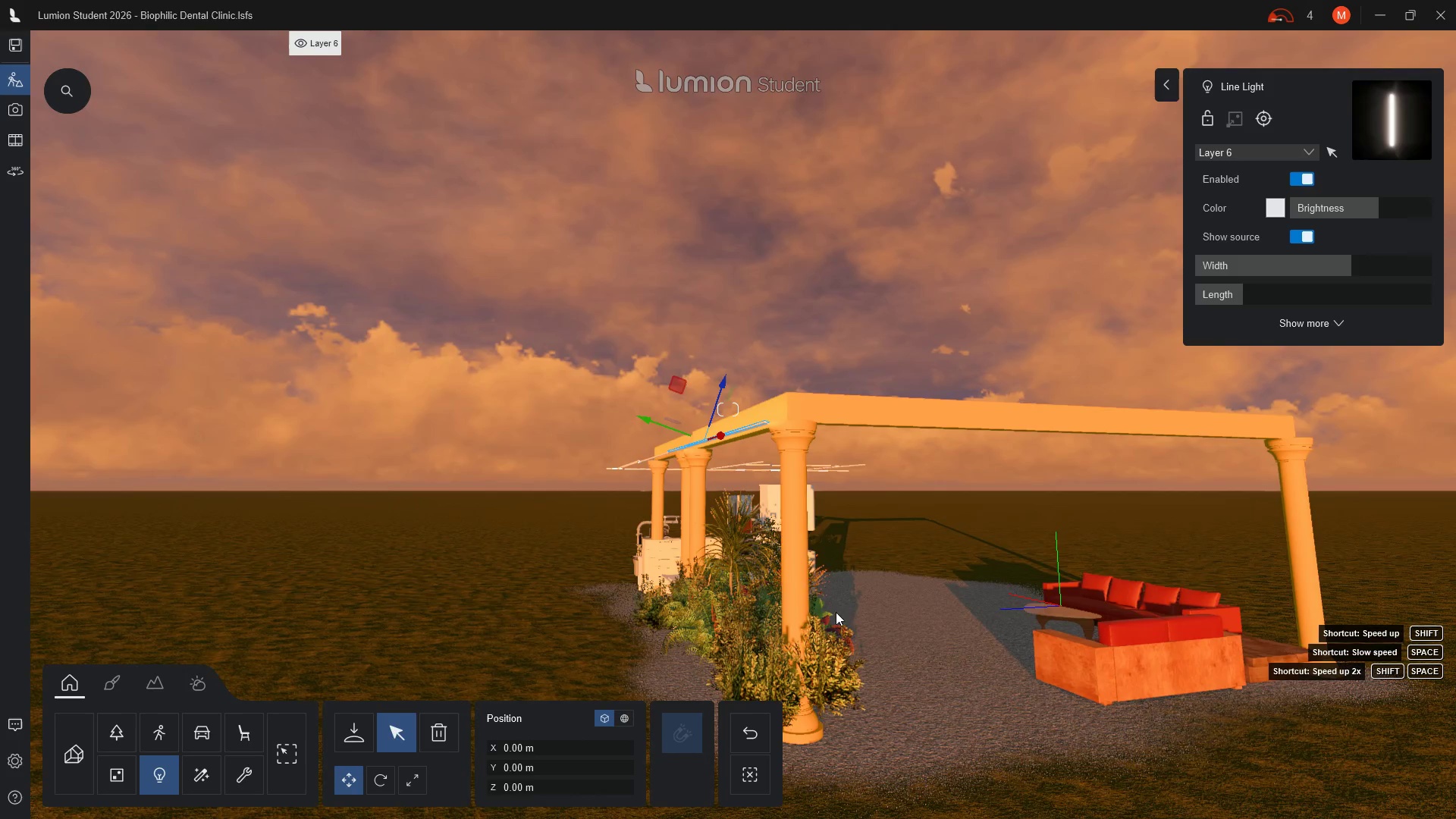 
hold_key(key=A, duration=1.22)
 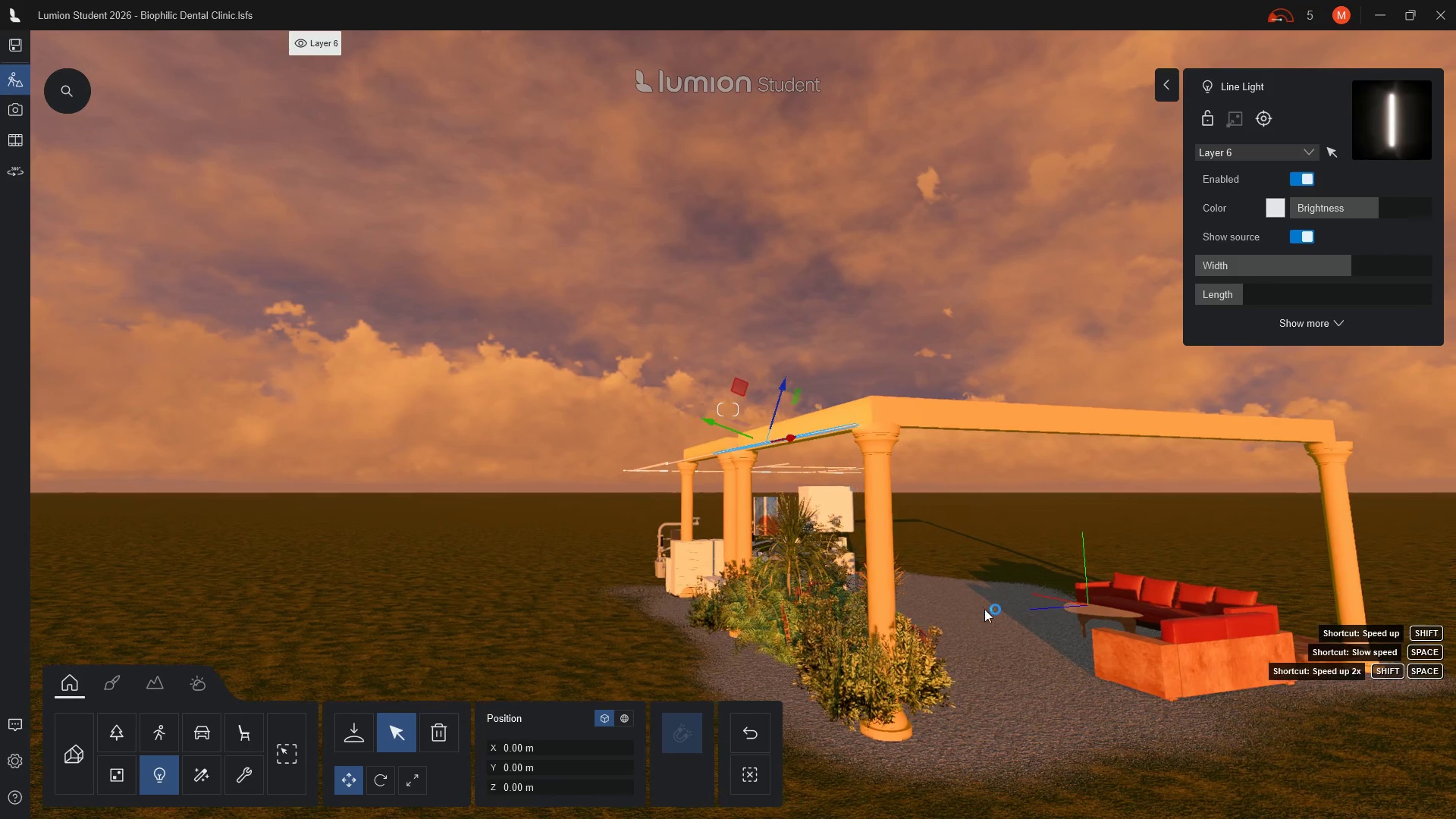 
scroll: coordinate [1107, 658], scroll_direction: up, amount: 6.0
 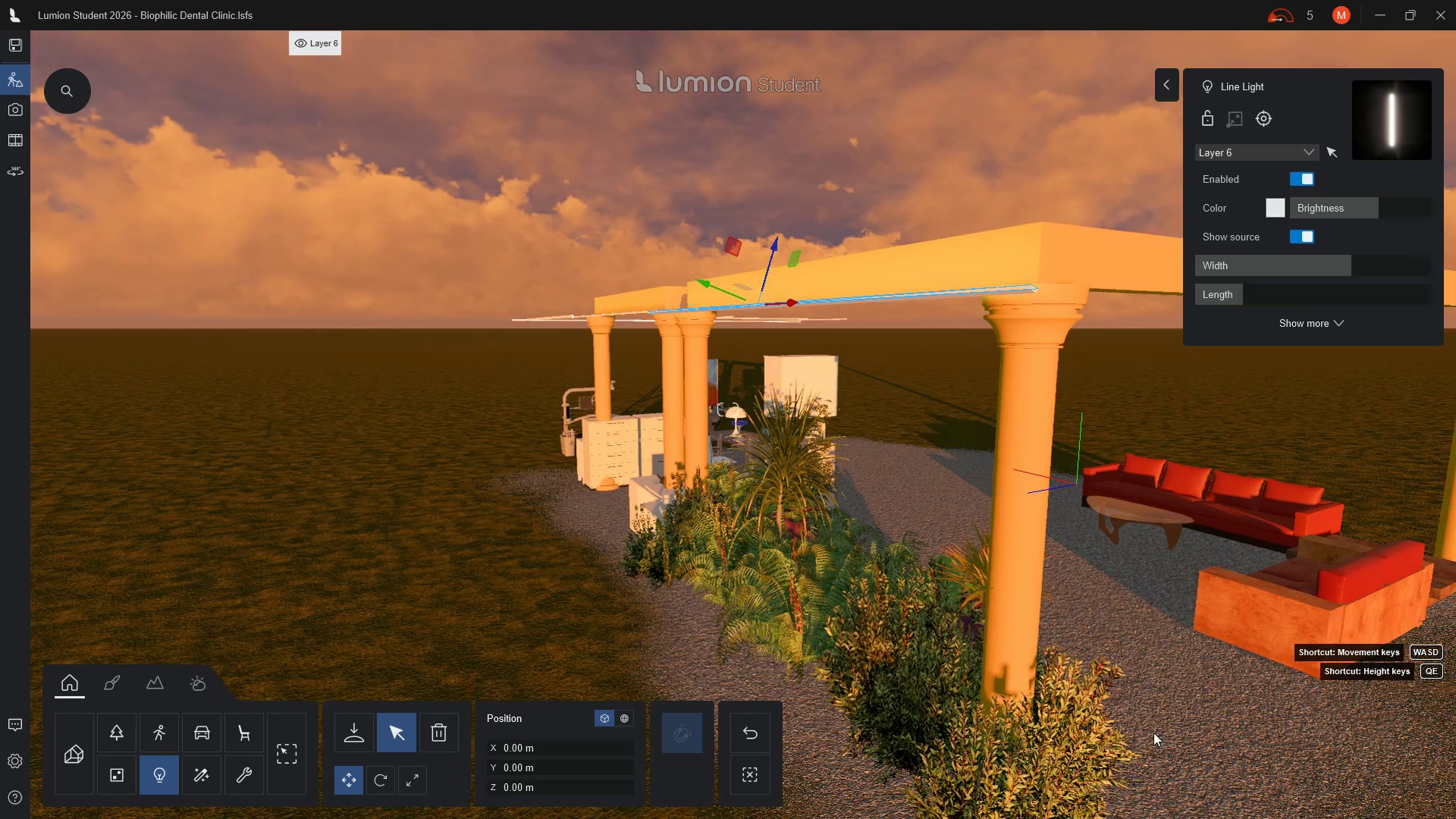 
mouse_move([1153, 595])
 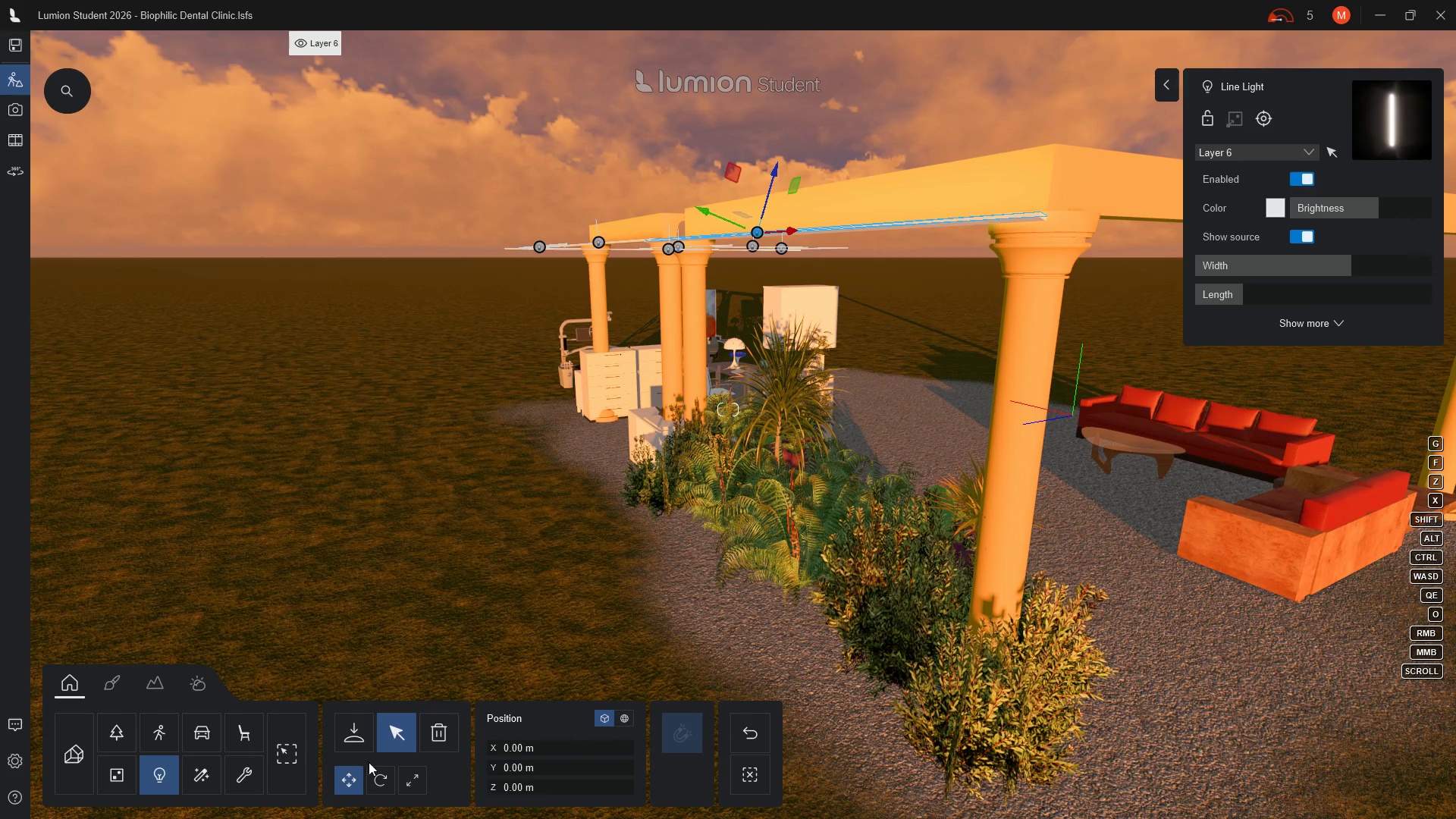 
wait(5.03)
 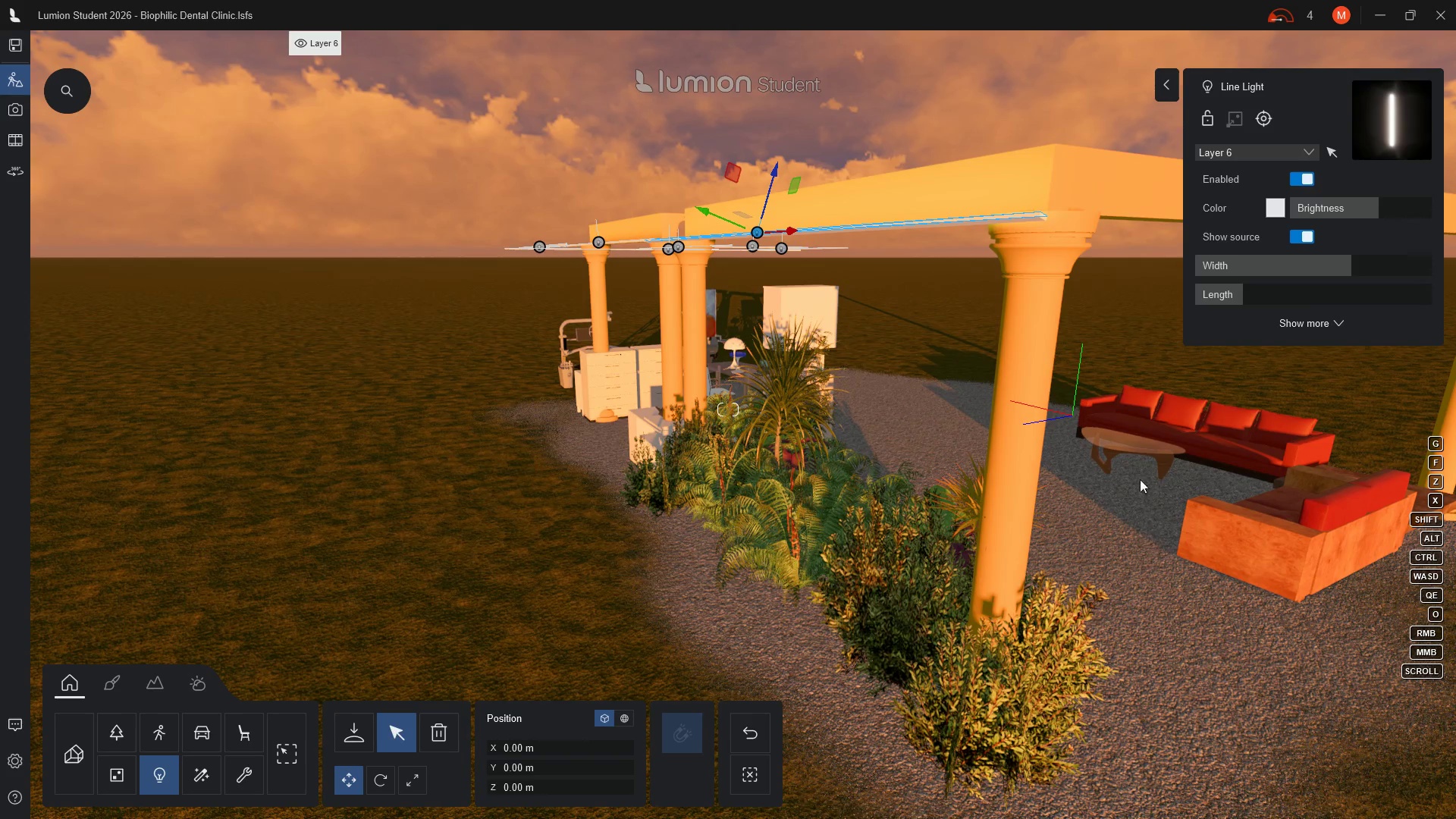 
left_click([156, 779])
 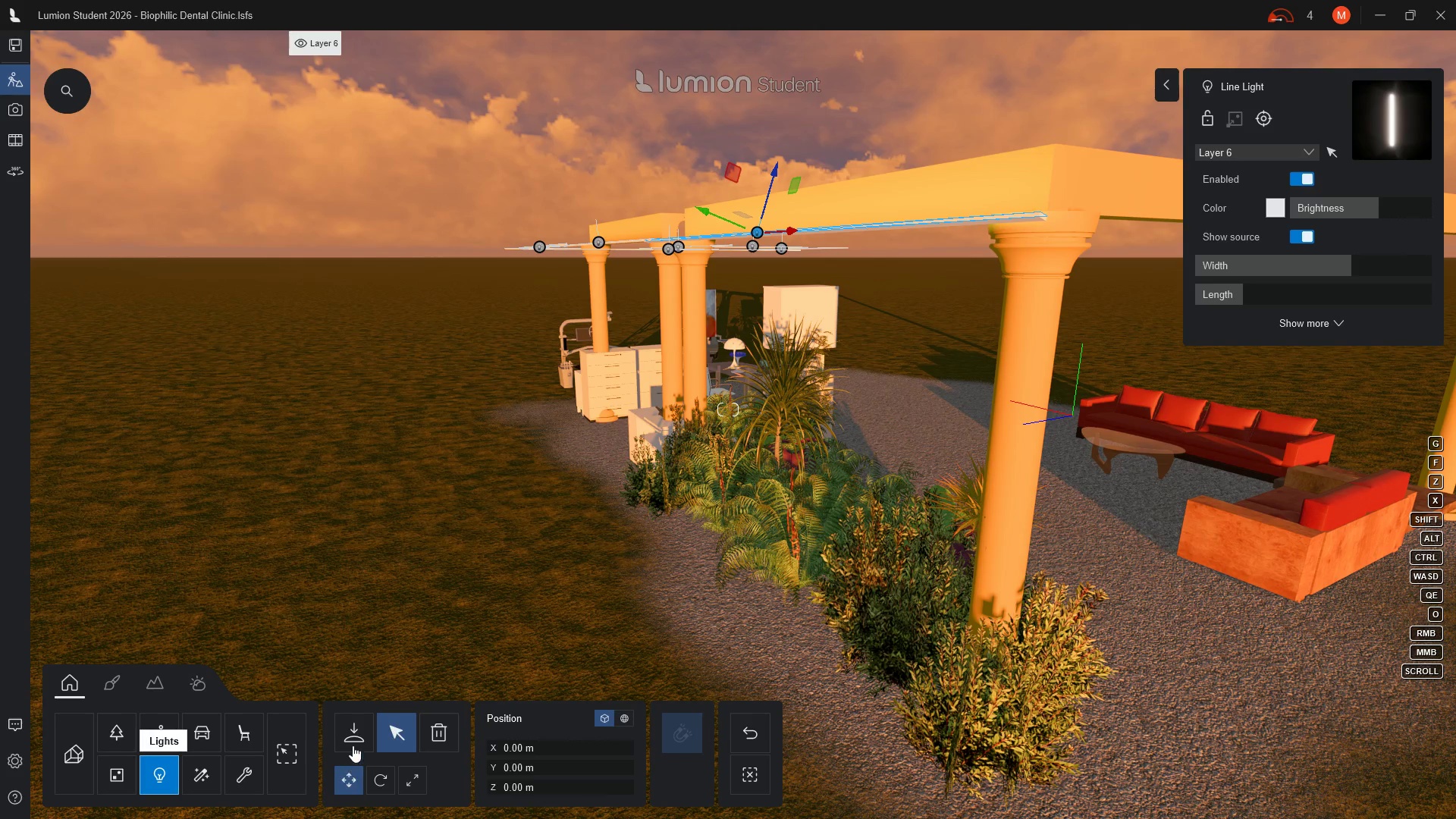 
left_click([353, 730])
 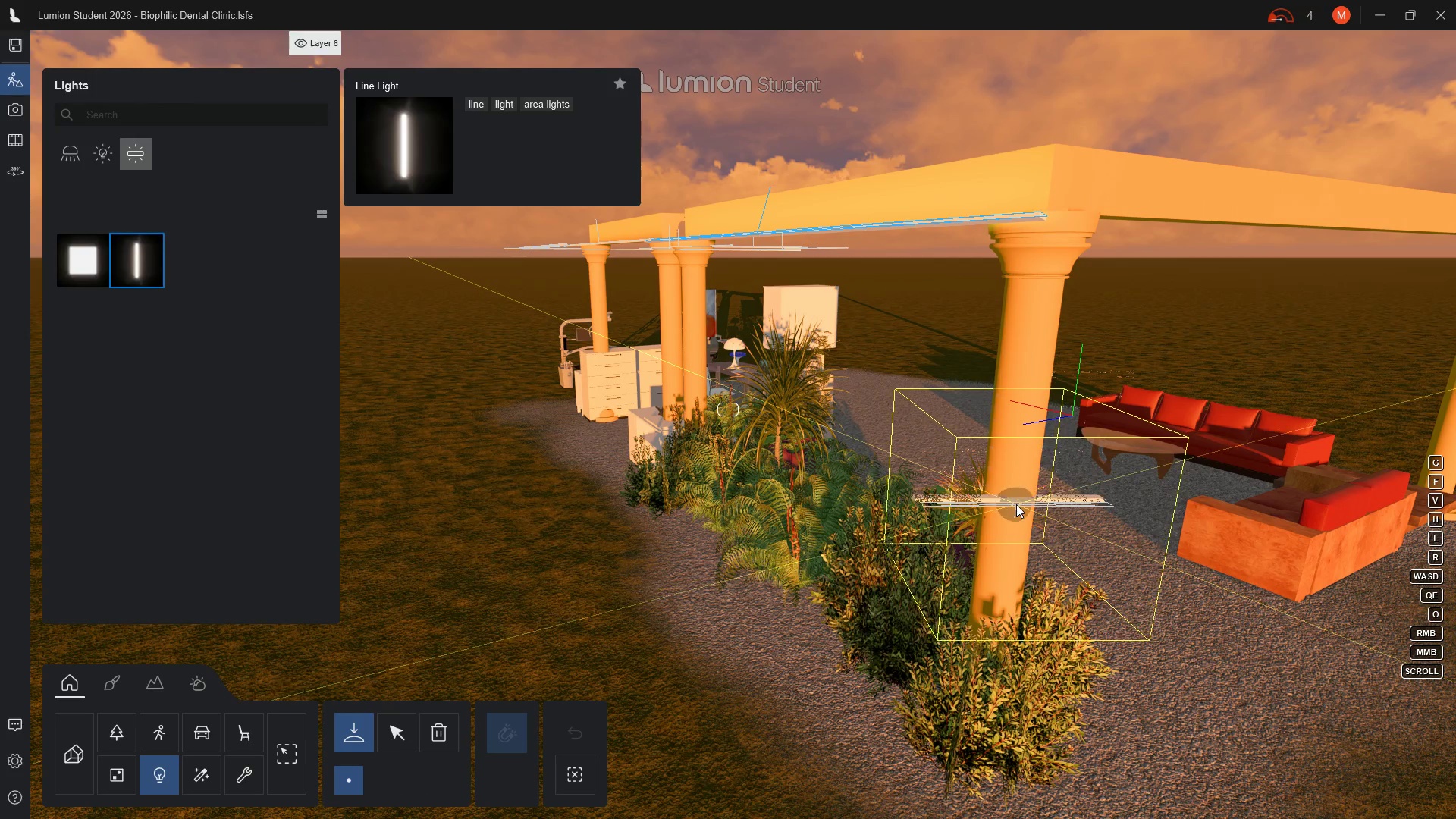 
wait(5.25)
 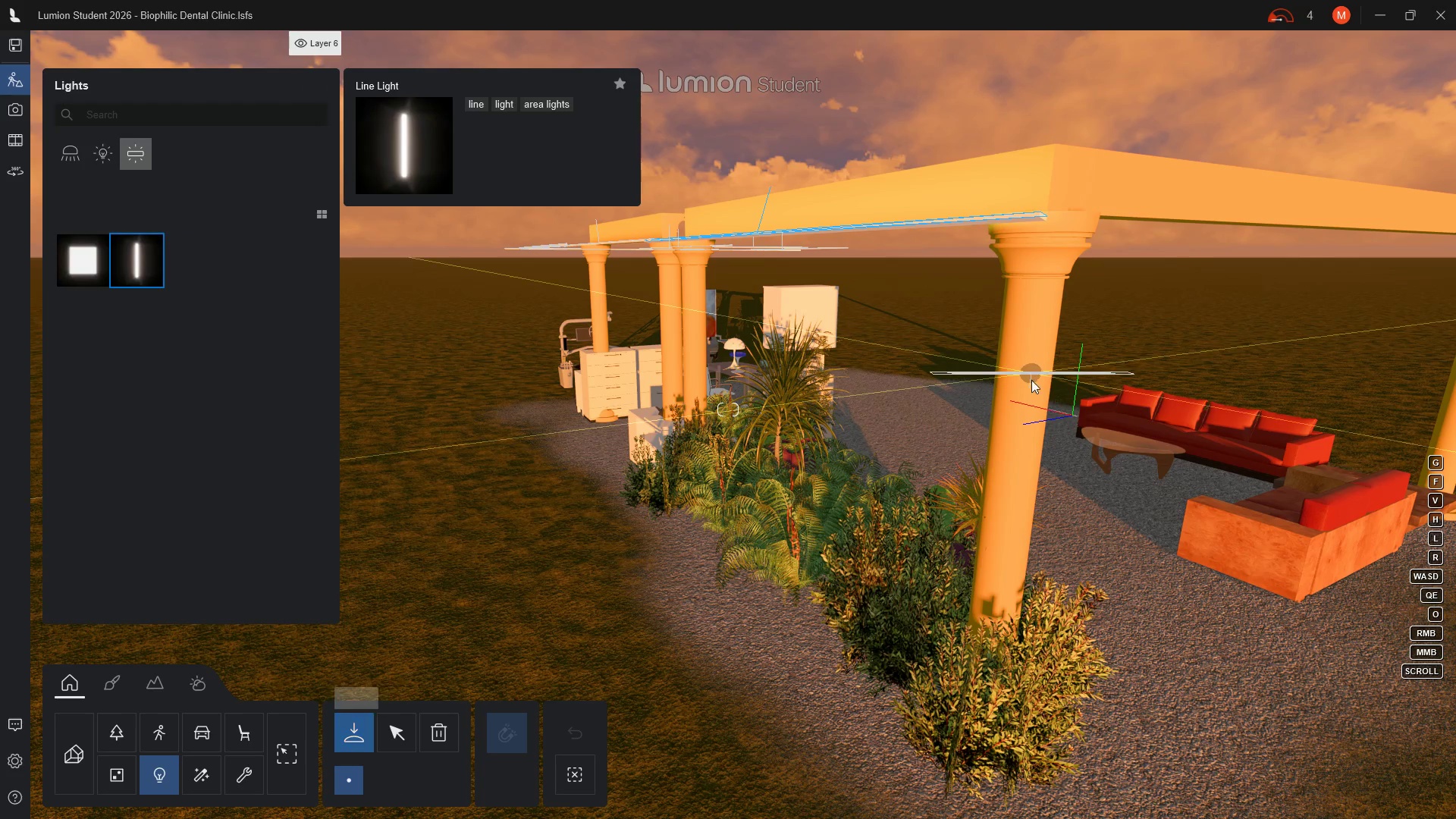 
left_click([1013, 506])
 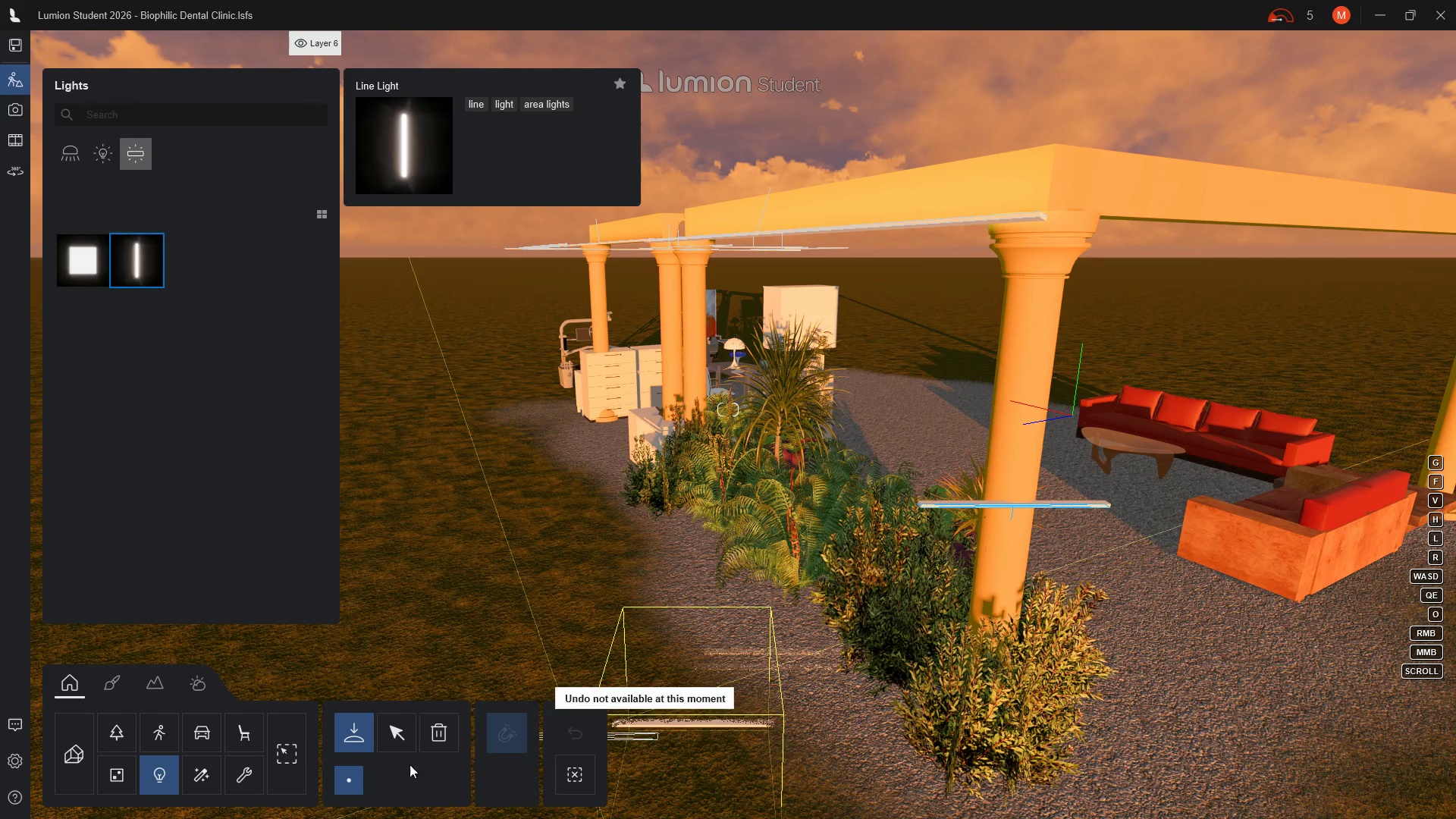 
left_click([391, 738])
 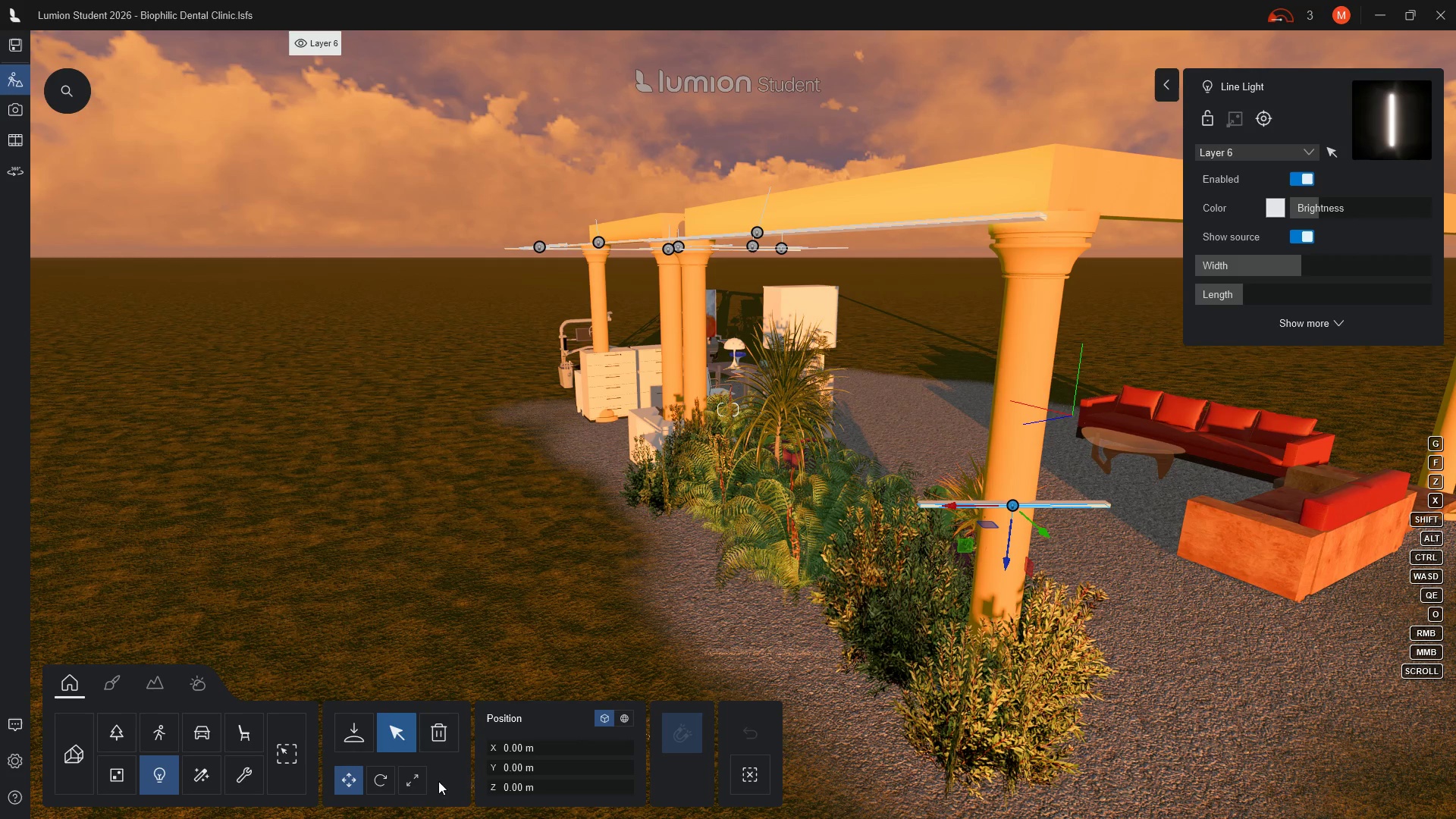 
left_click([369, 780])
 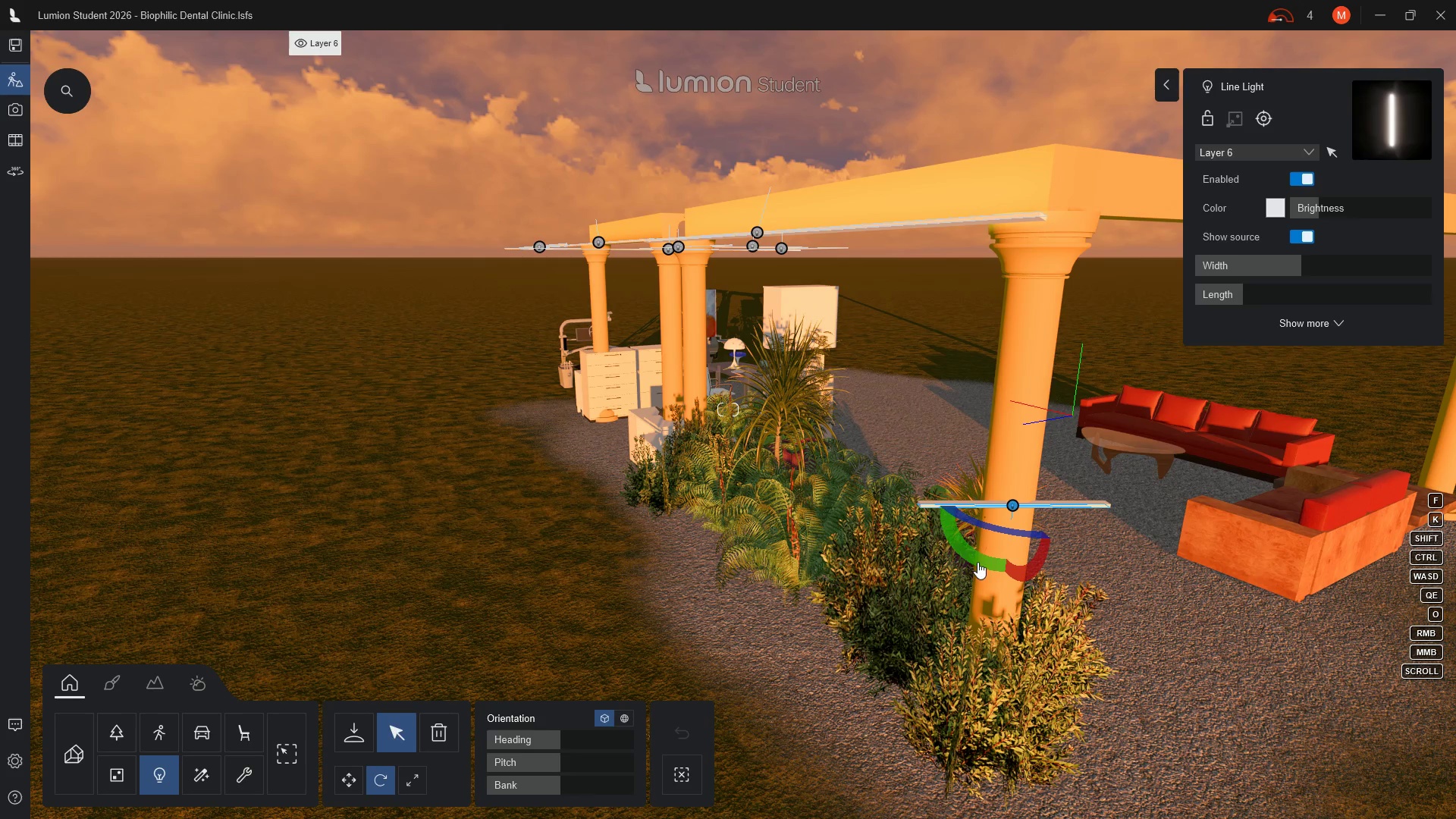 
left_click_drag(start_coordinate=[976, 562], to_coordinate=[929, 448])
 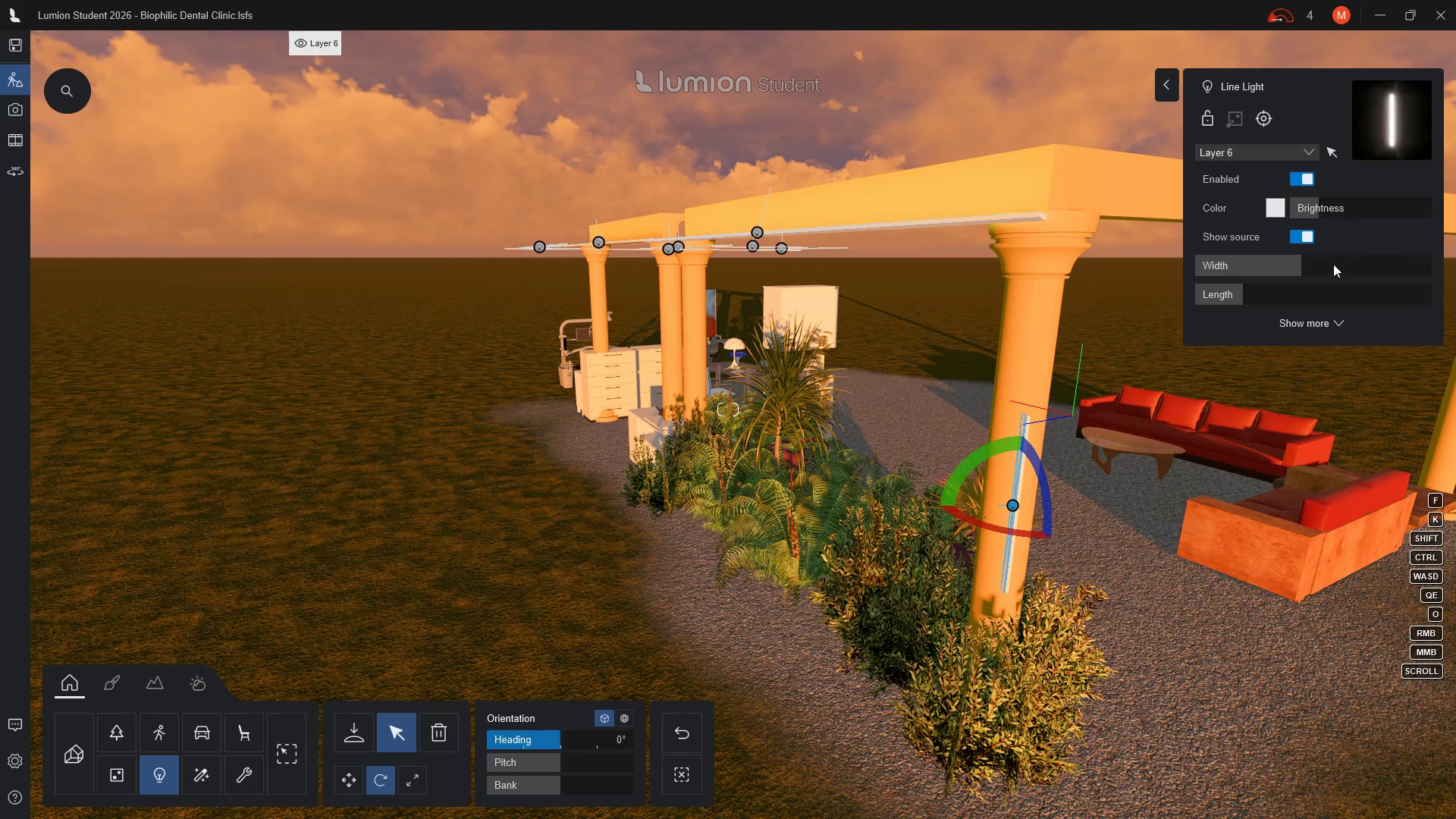 
left_click_drag(start_coordinate=[1297, 265], to_coordinate=[1326, 259])
 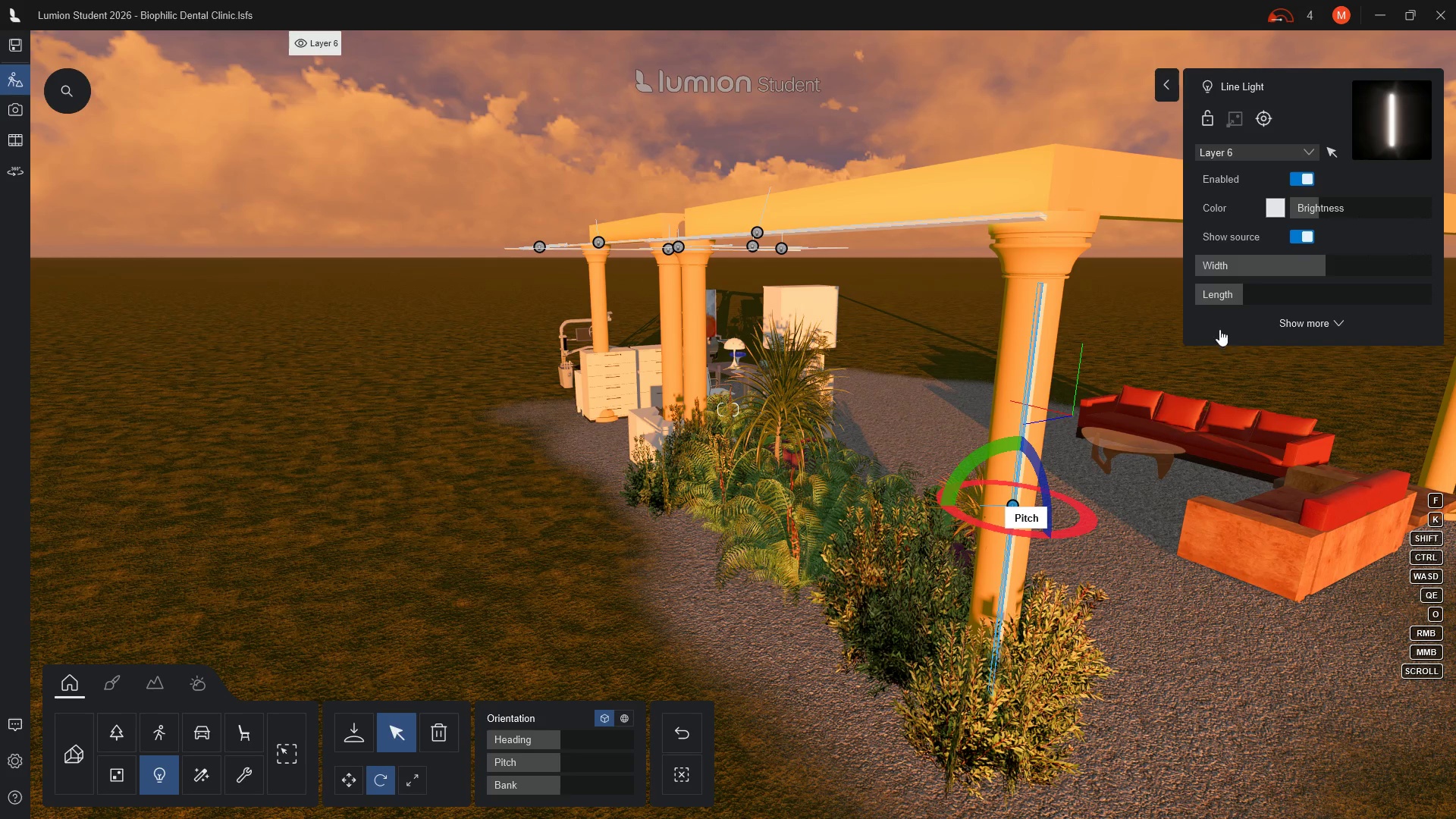 
wait(5.05)
 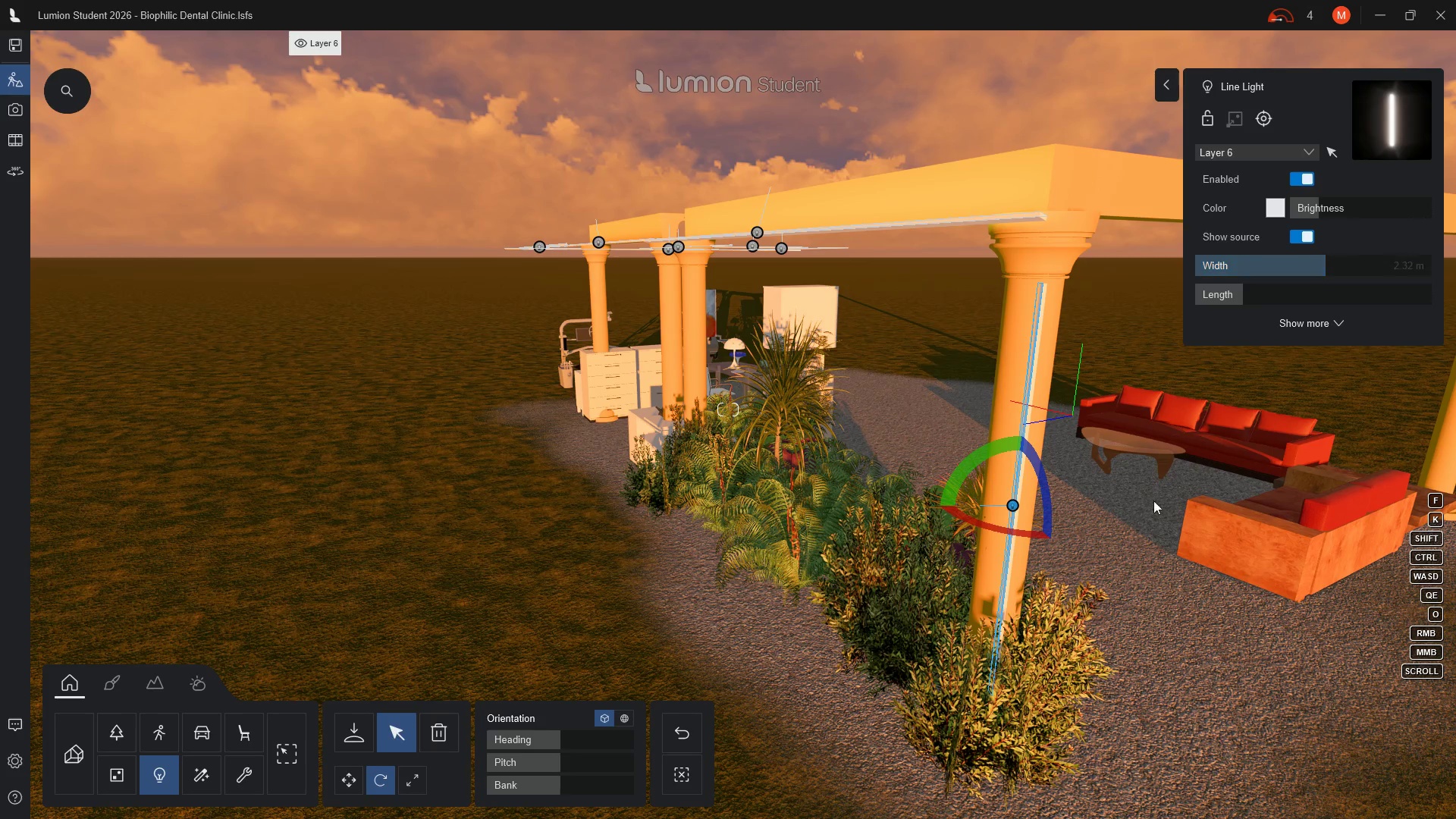 
left_click_drag(start_coordinate=[1317, 208], to_coordinate=[1381, 211])
 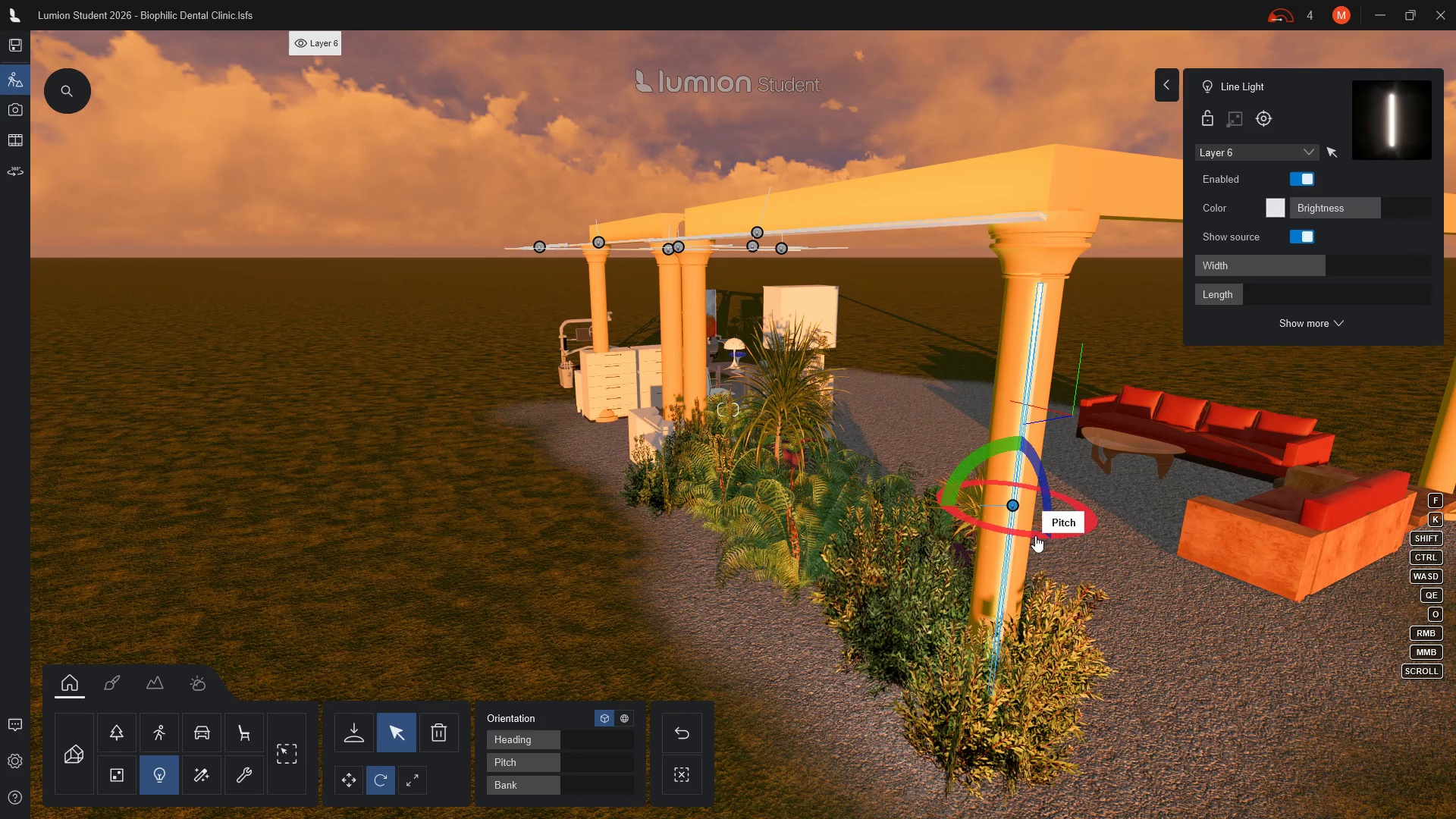 
left_click_drag(start_coordinate=[1035, 535], to_coordinate=[1008, 437])
 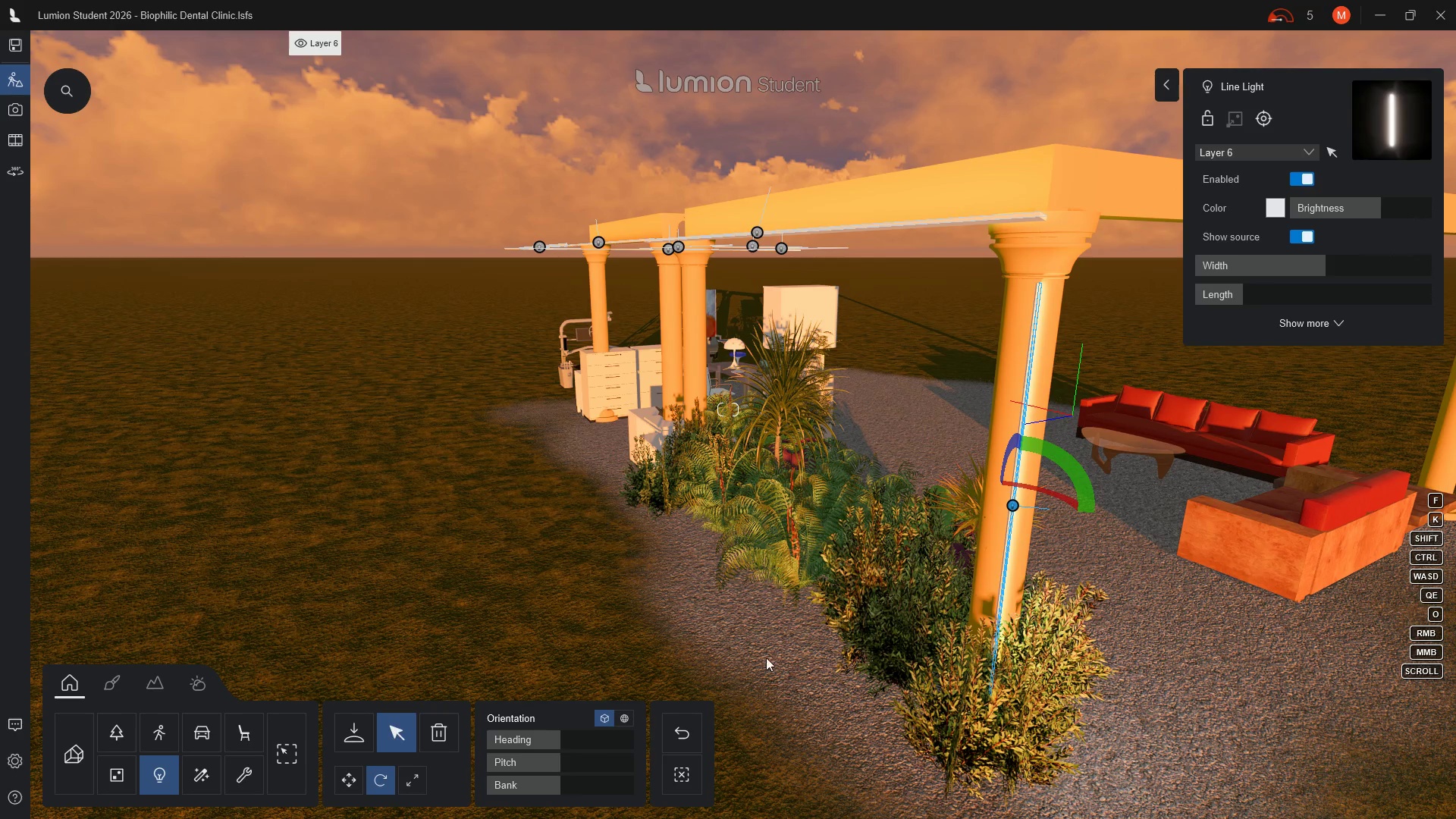 
left_click([349, 784])
 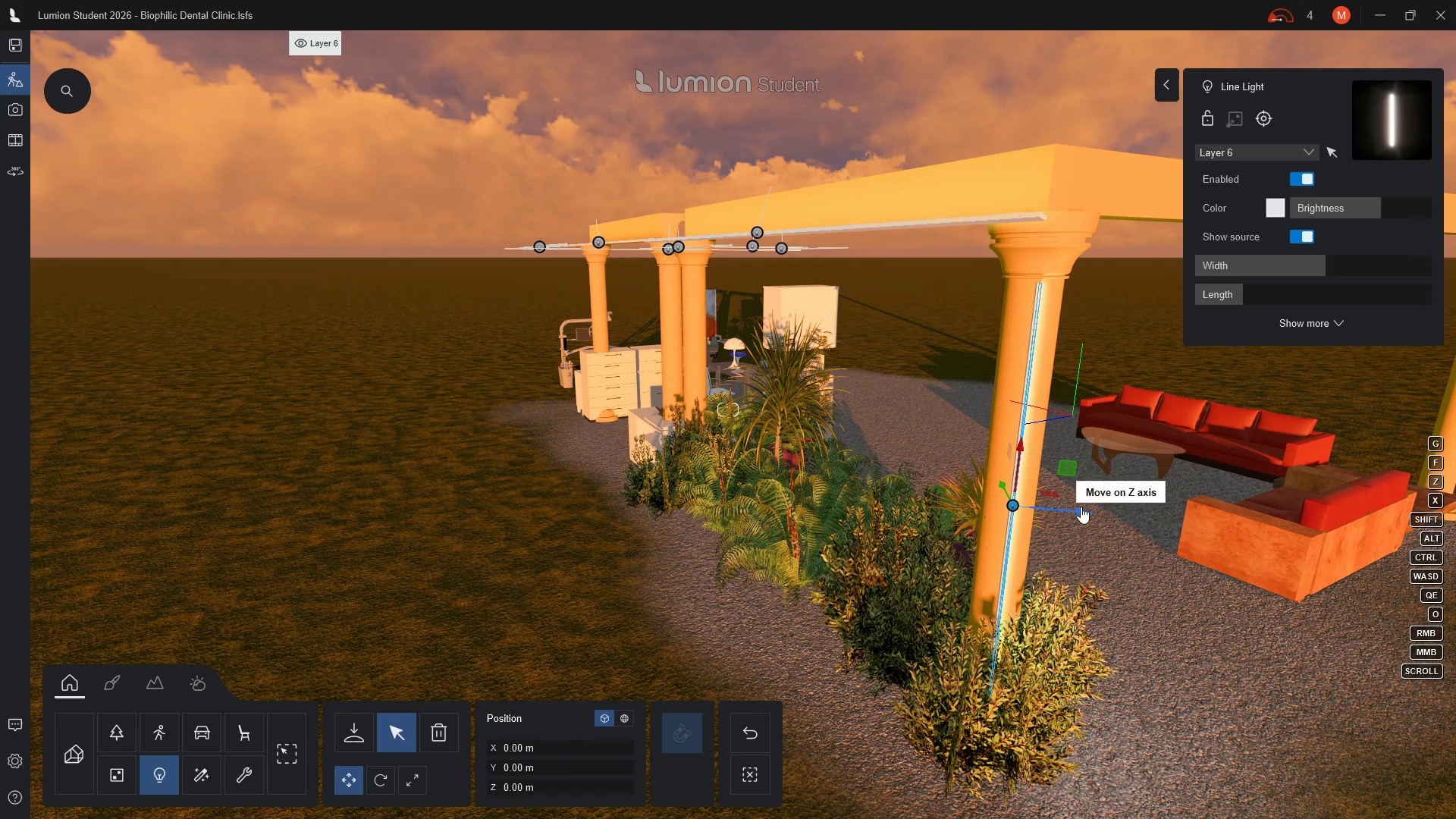 
wait(8.19)
 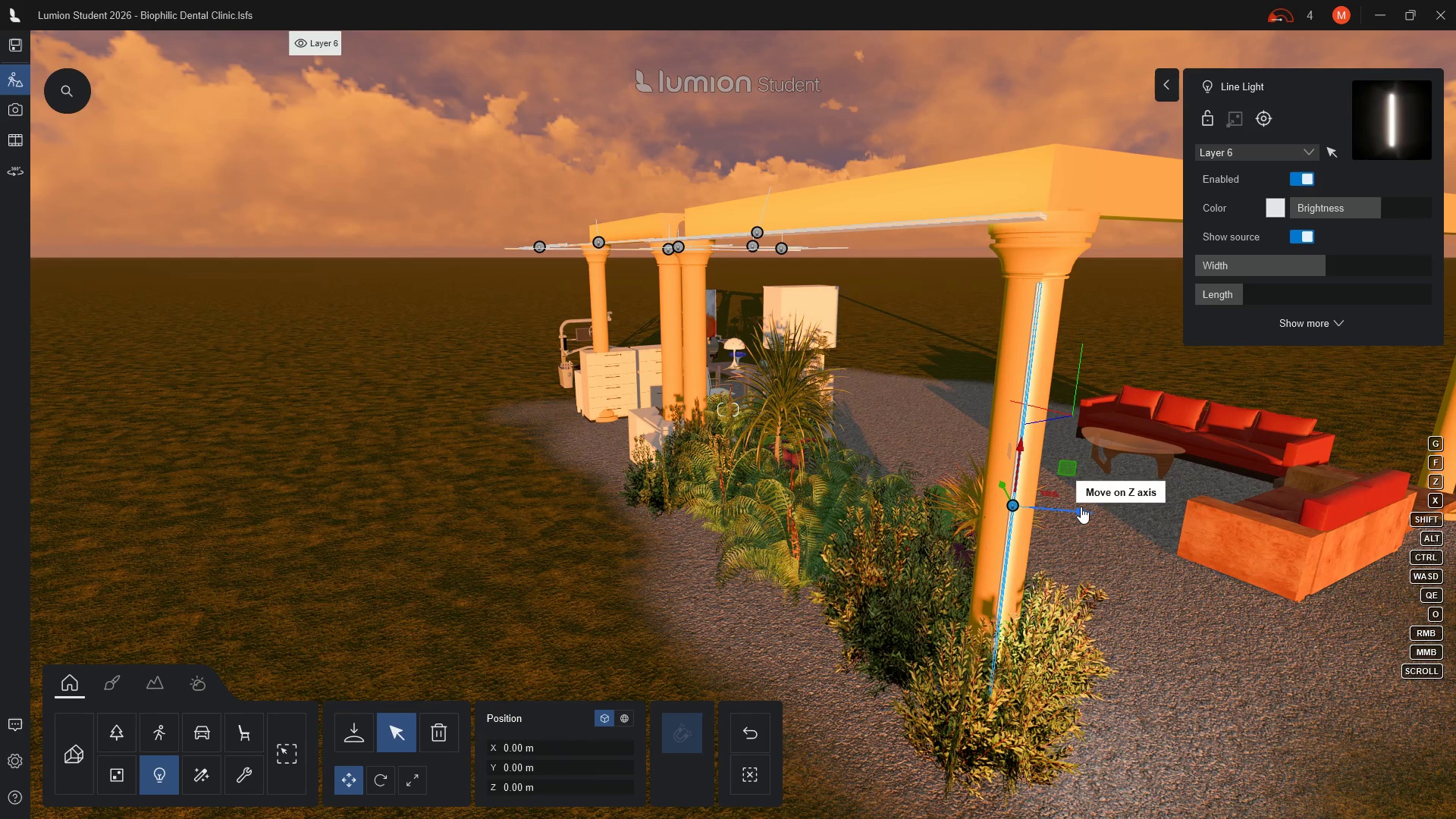 
left_click([1083, 510])
 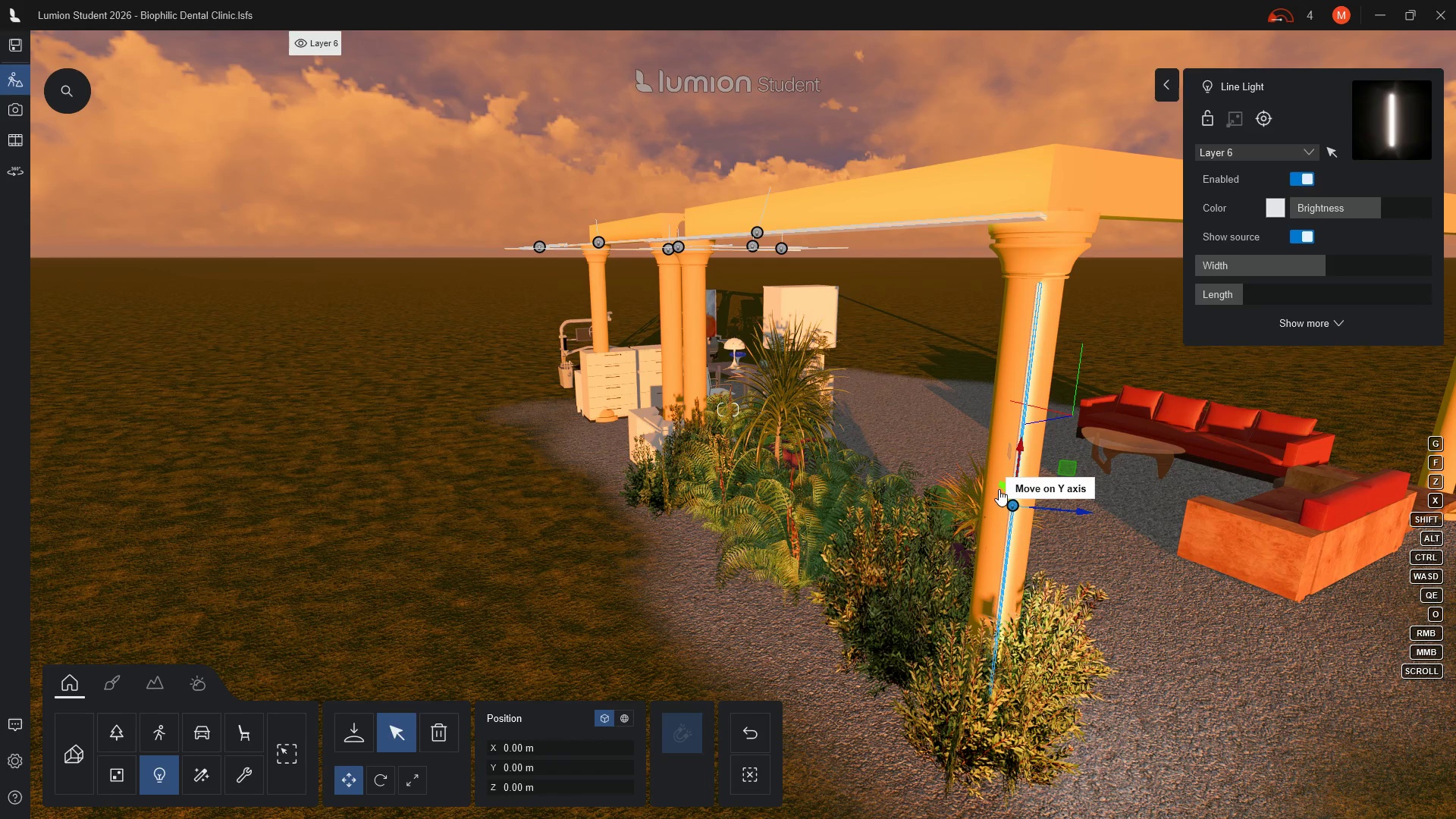 
left_click_drag(start_coordinate=[999, 485], to_coordinate=[1004, 489])
 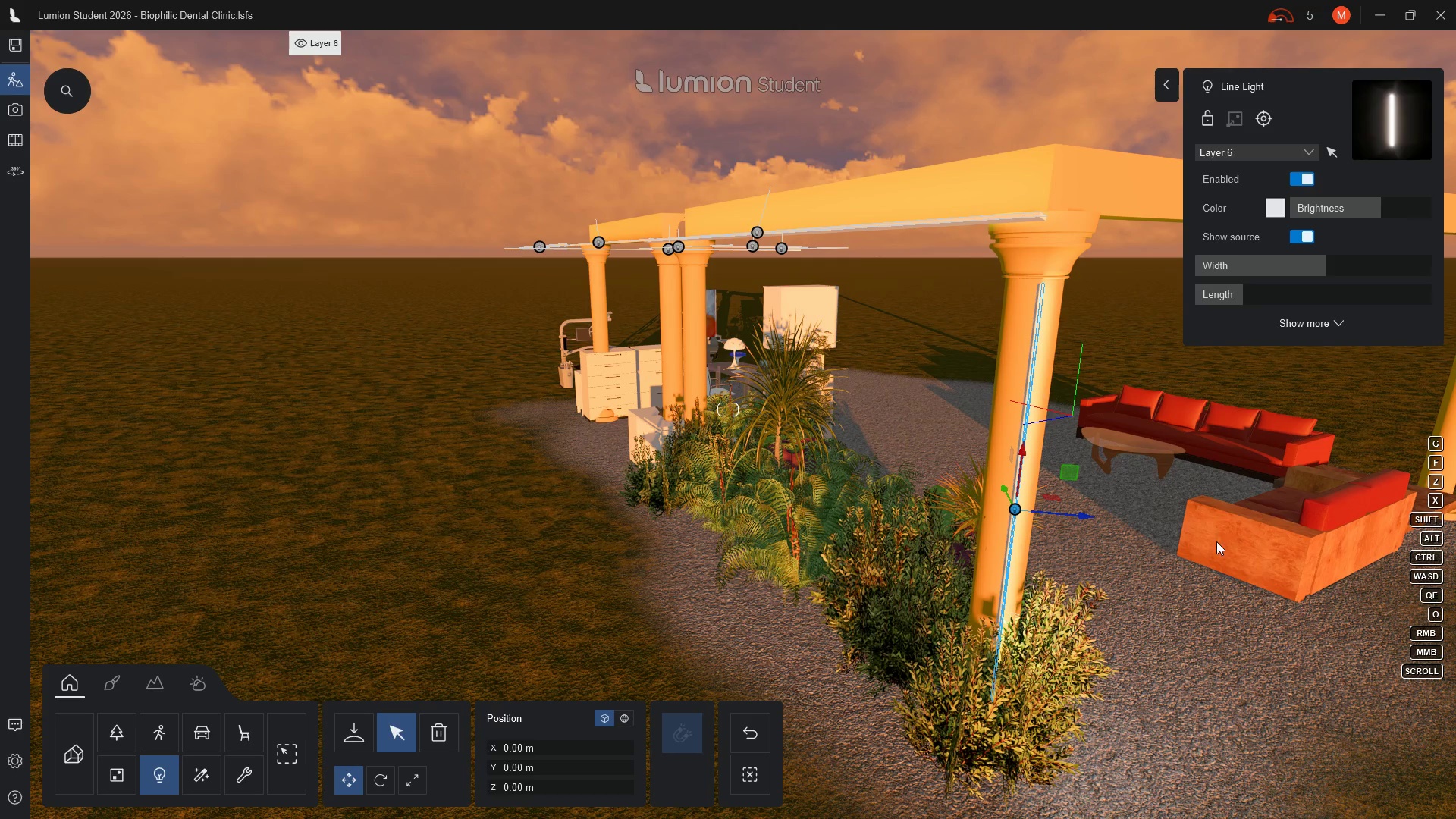 
key(A)
 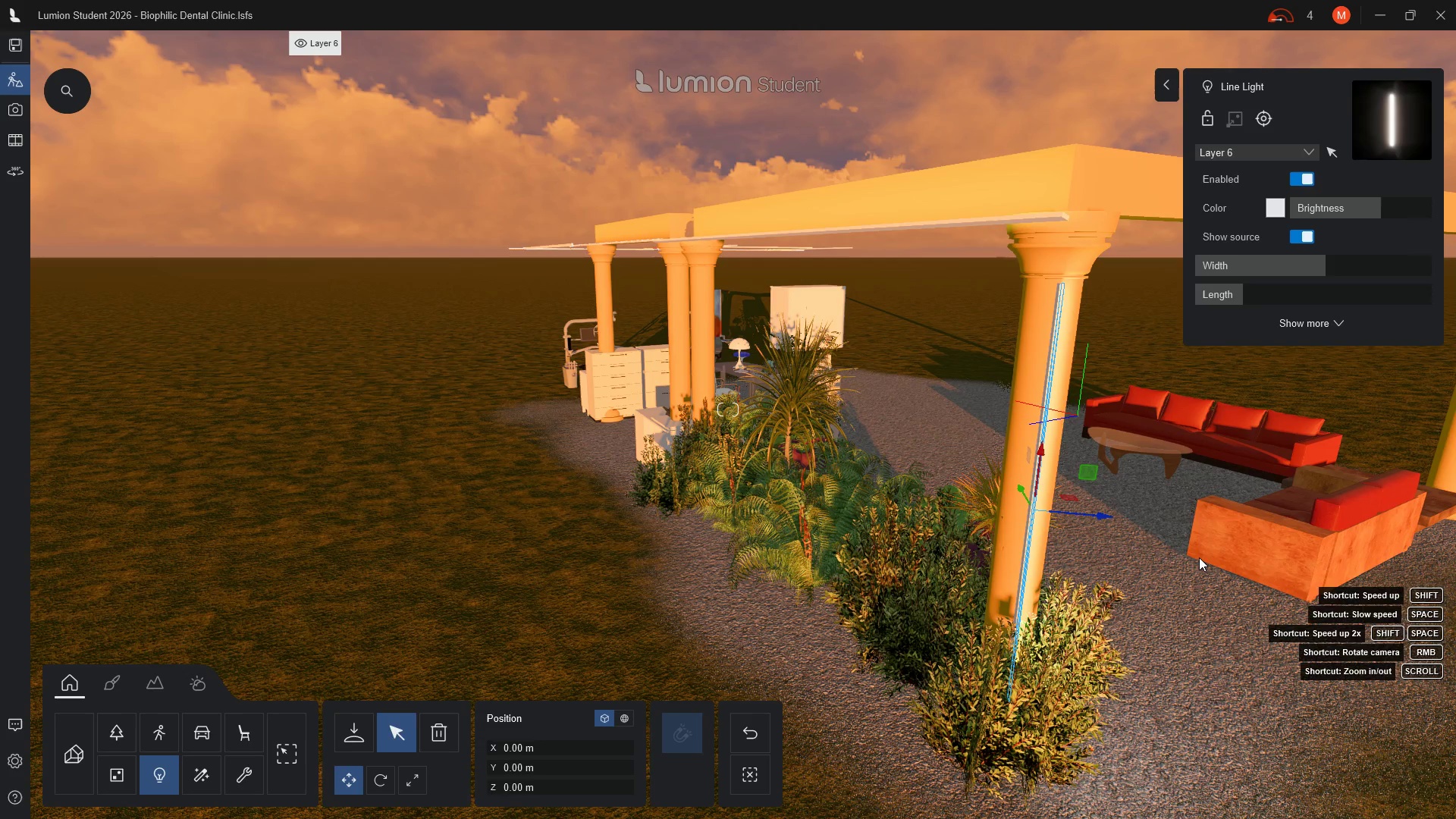 
hold_key(key=A, duration=1.5)
 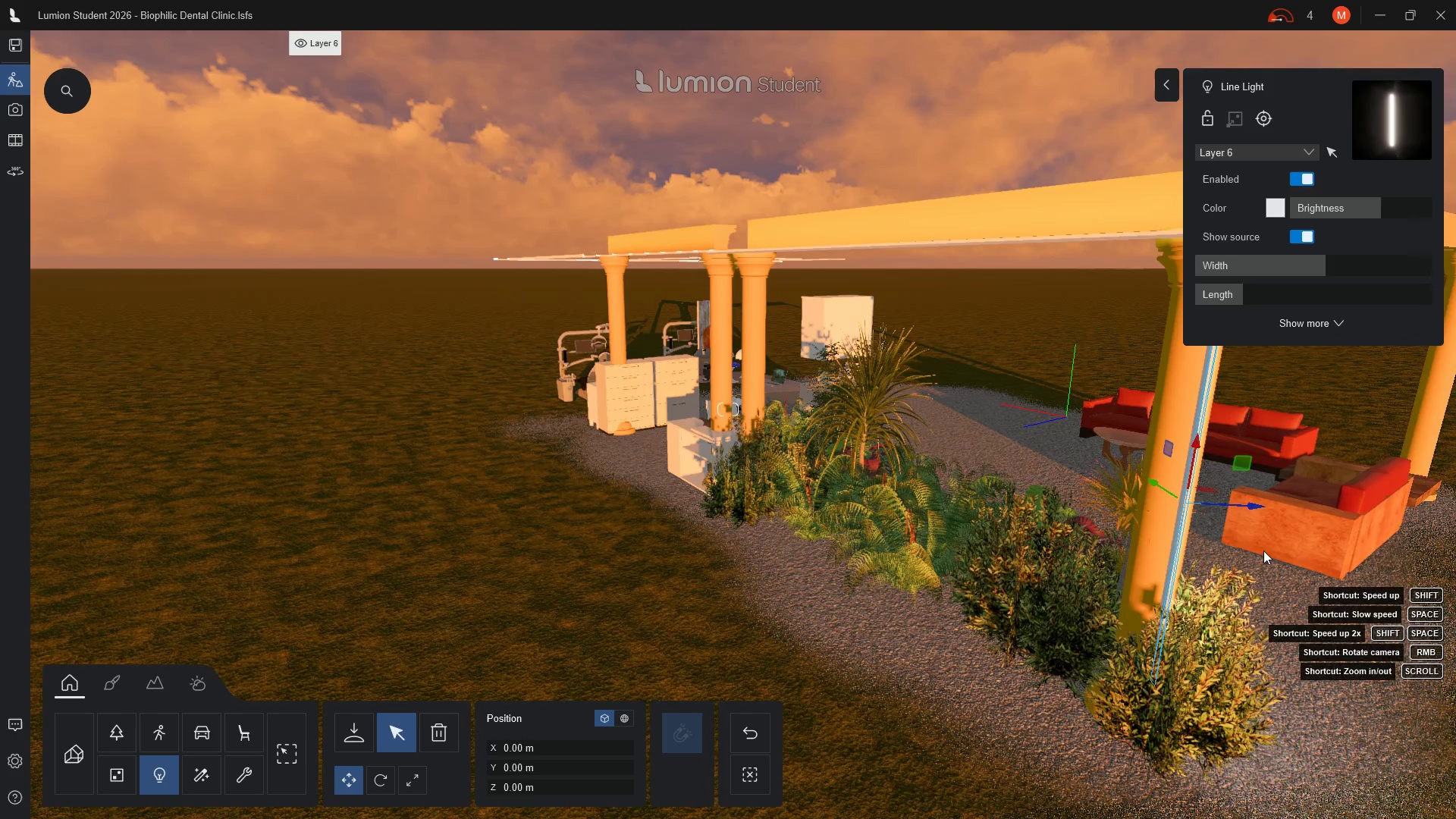 
hold_key(key=A, duration=1.5)
 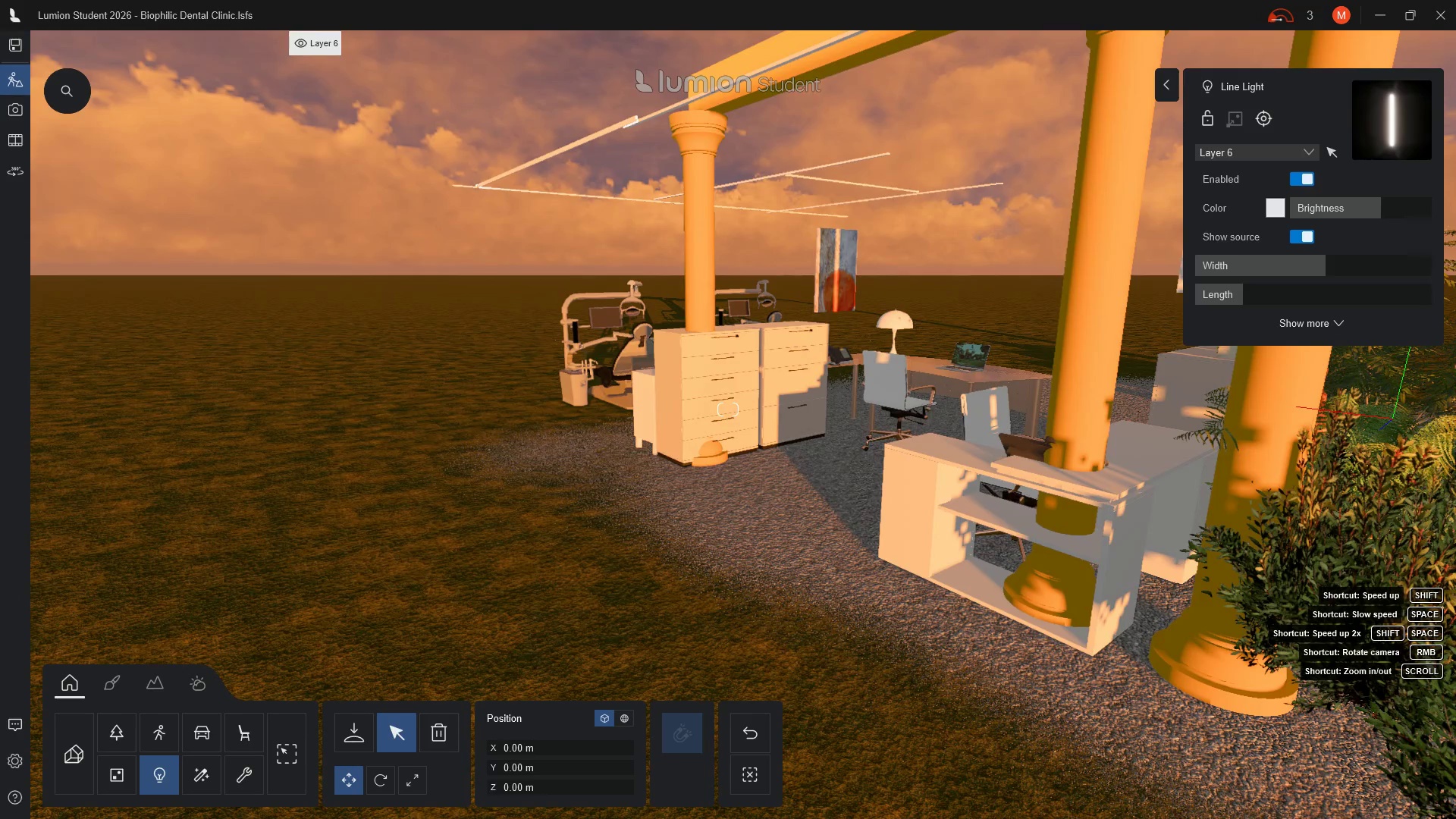 
scroll: coordinate [1263, 551], scroll_direction: up, amount: 10.0
 